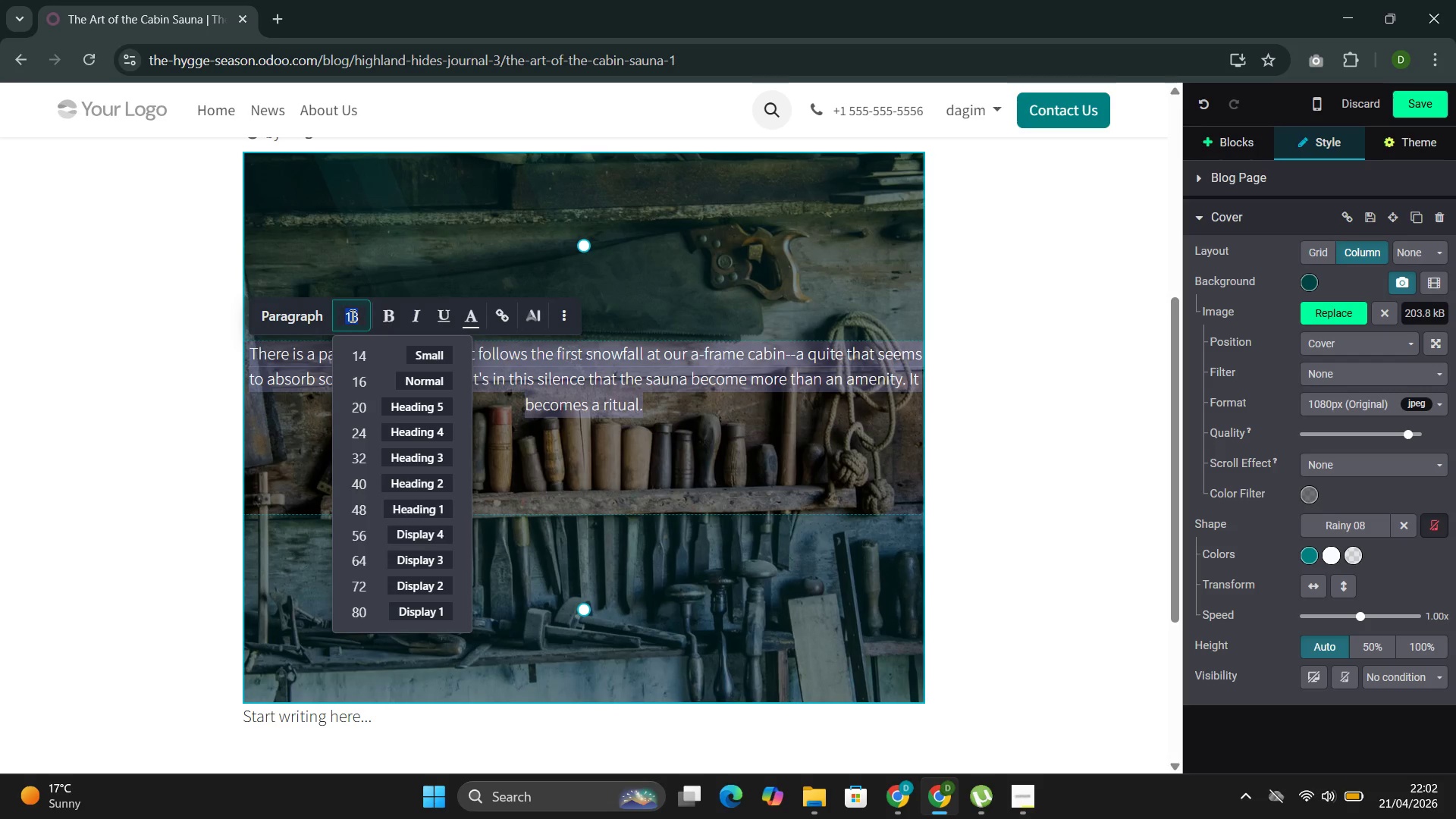 
wait(5.59)
 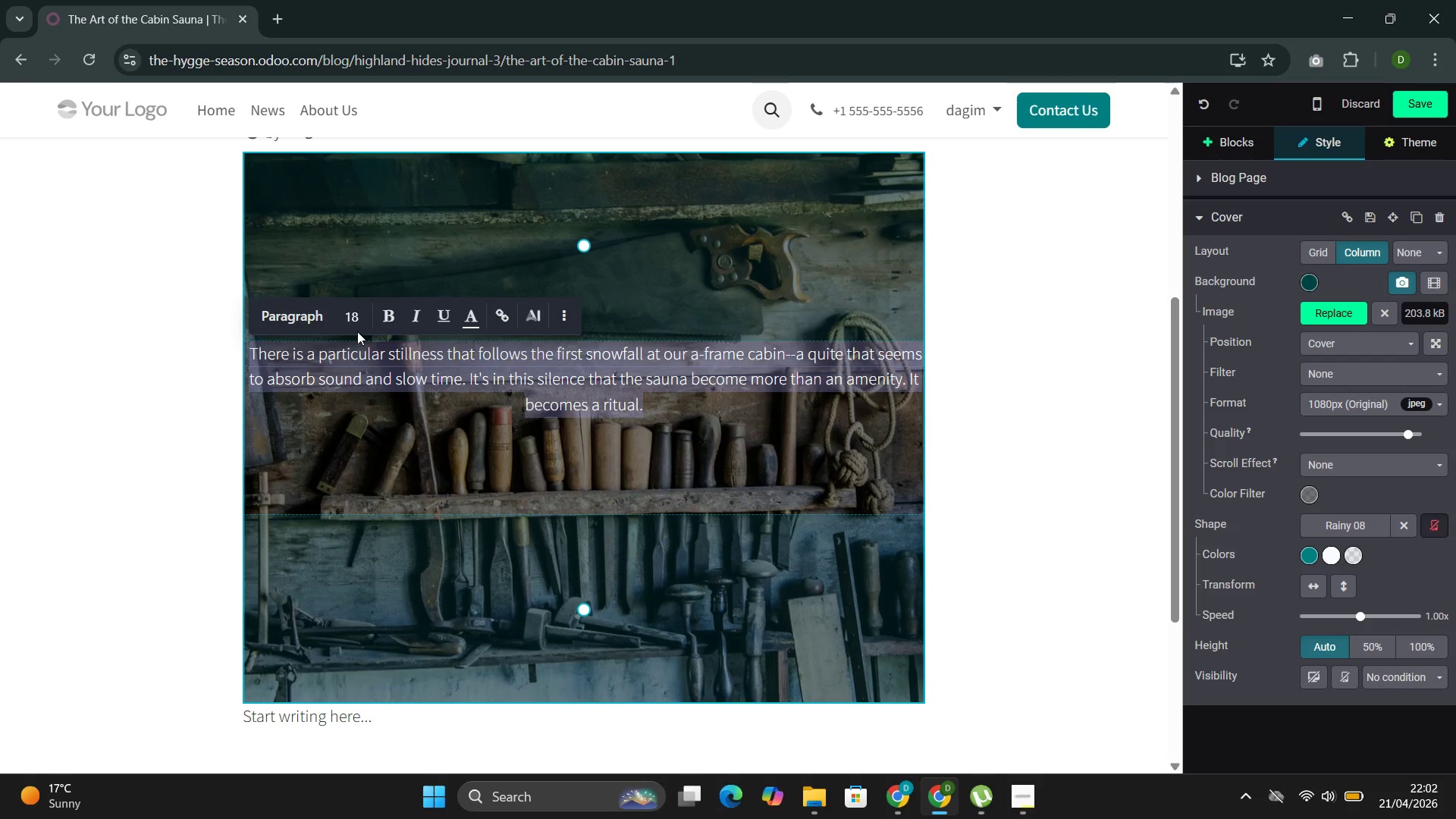 
left_click([362, 406])
 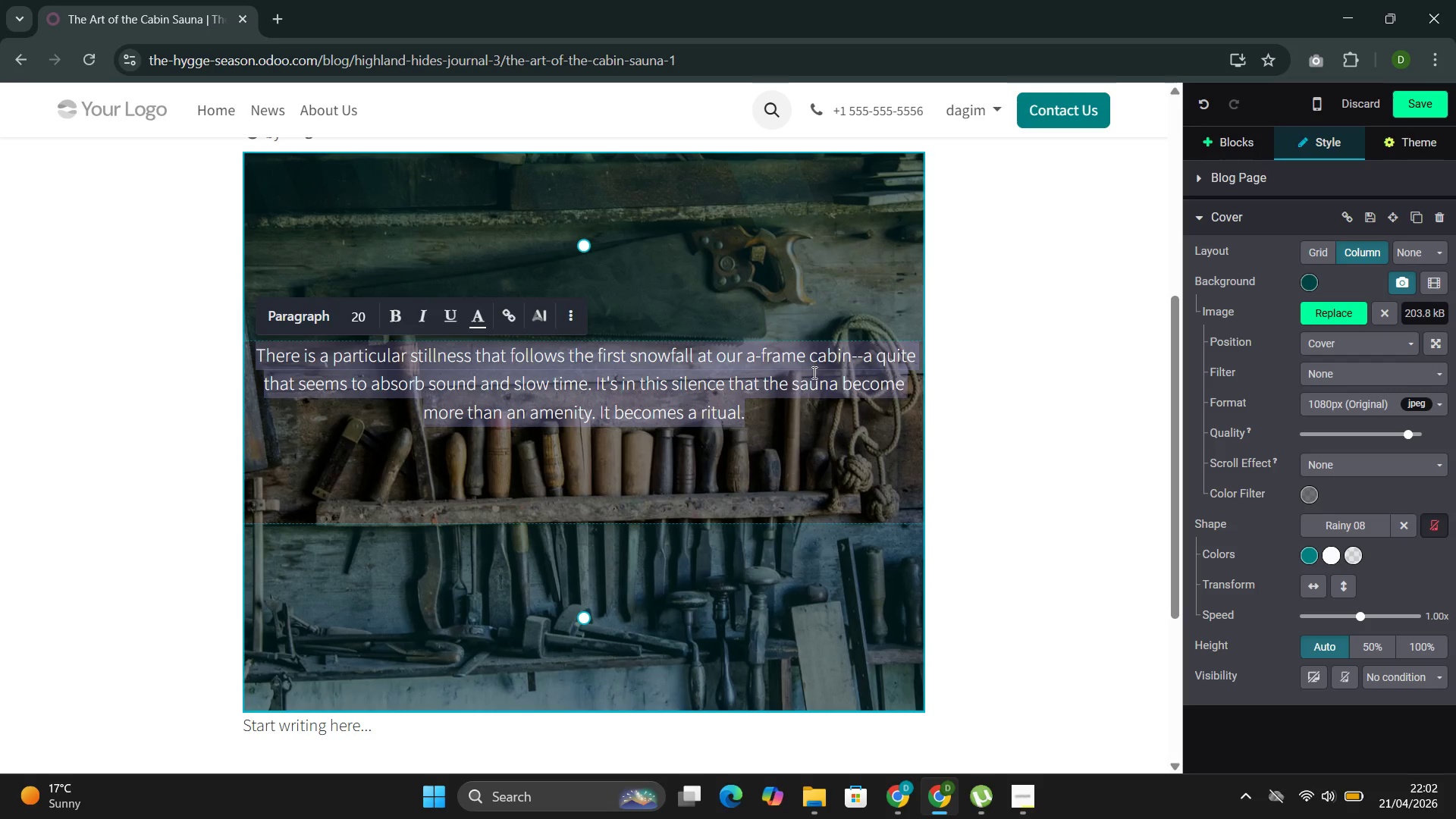 
left_click([816, 374])
 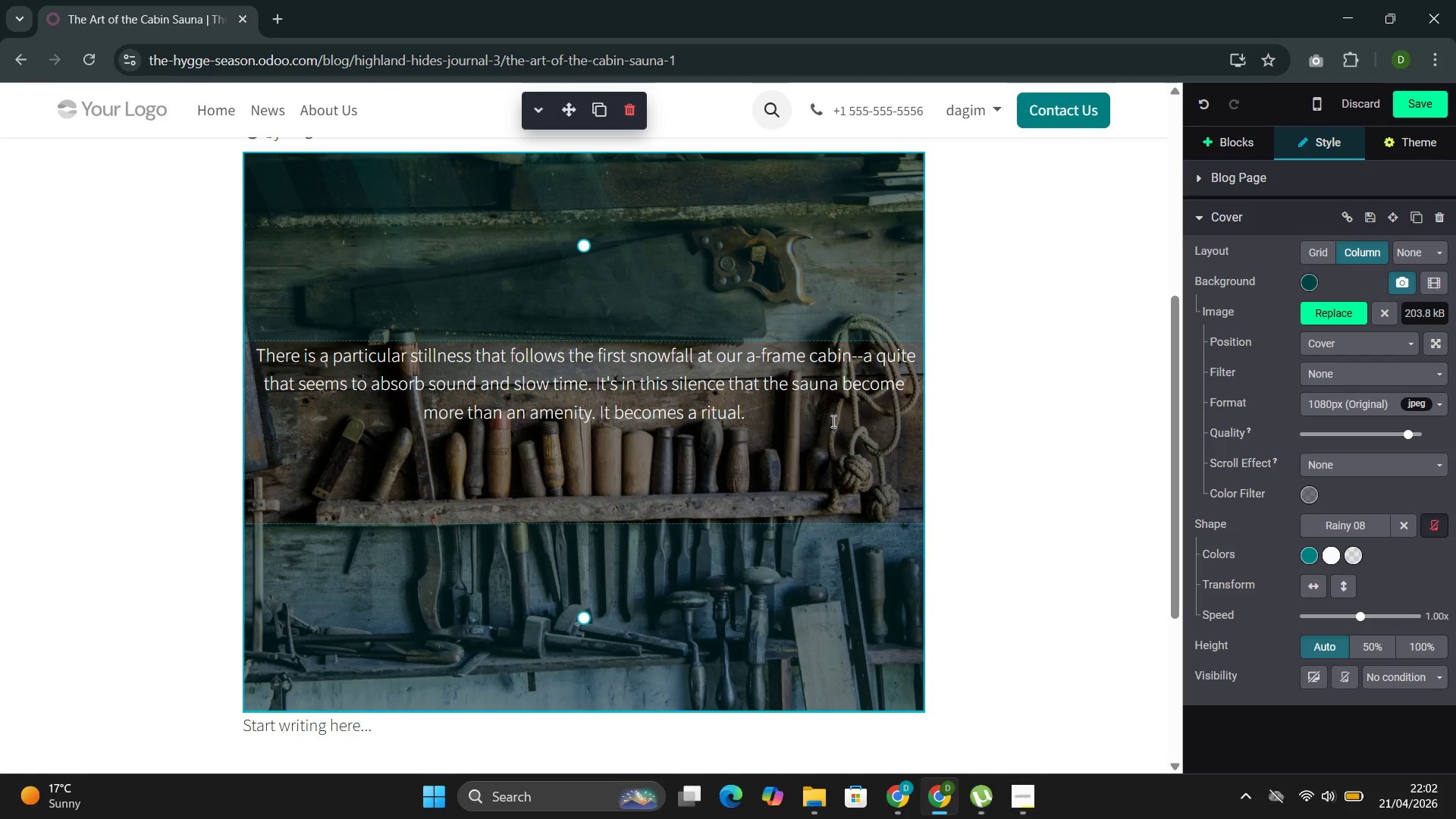 
left_click([1012, 347])
 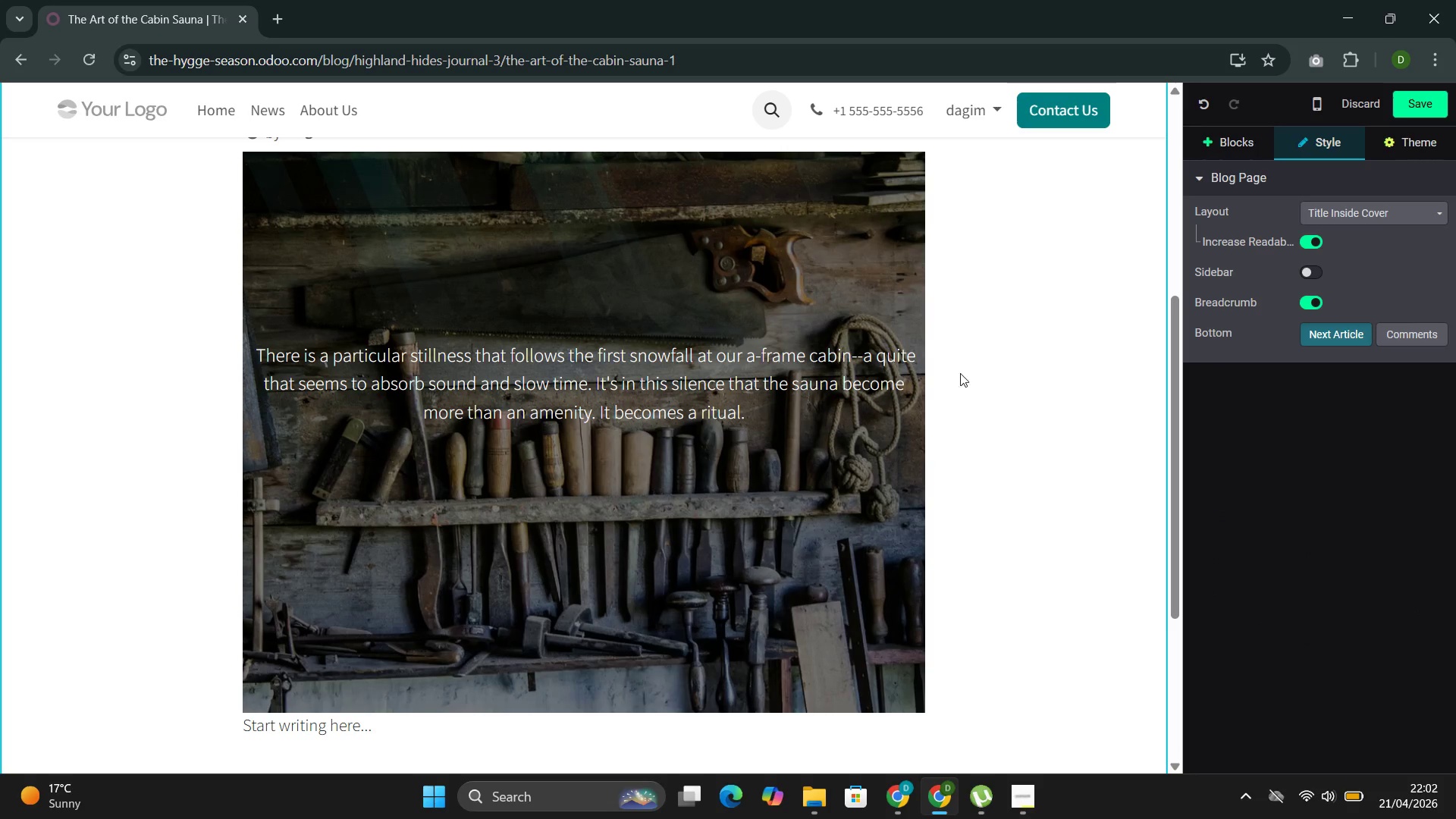 
scroll: coordinate [563, 407], scroll_direction: down, amount: 3.0
 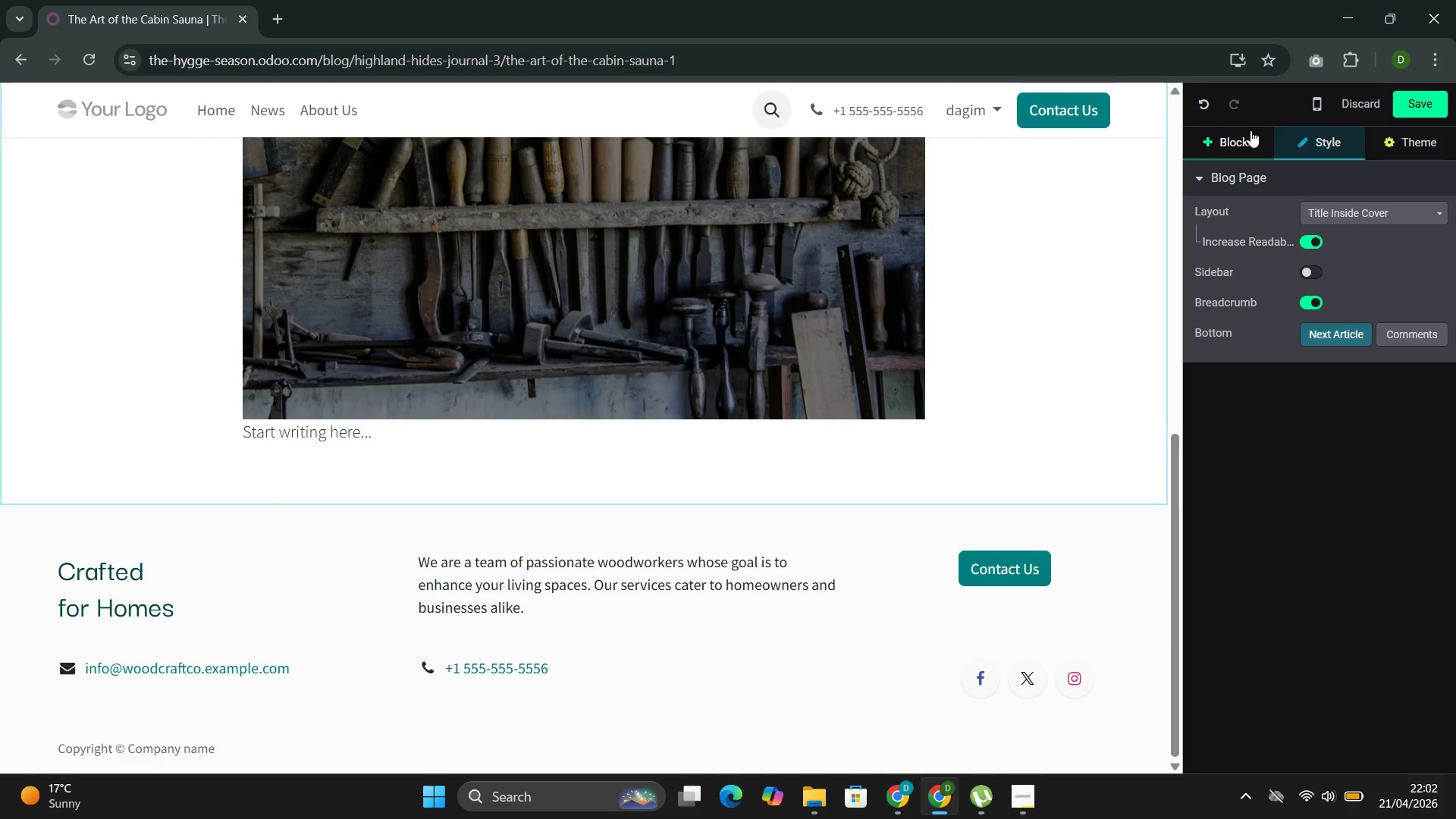 
left_click([1219, 147])
 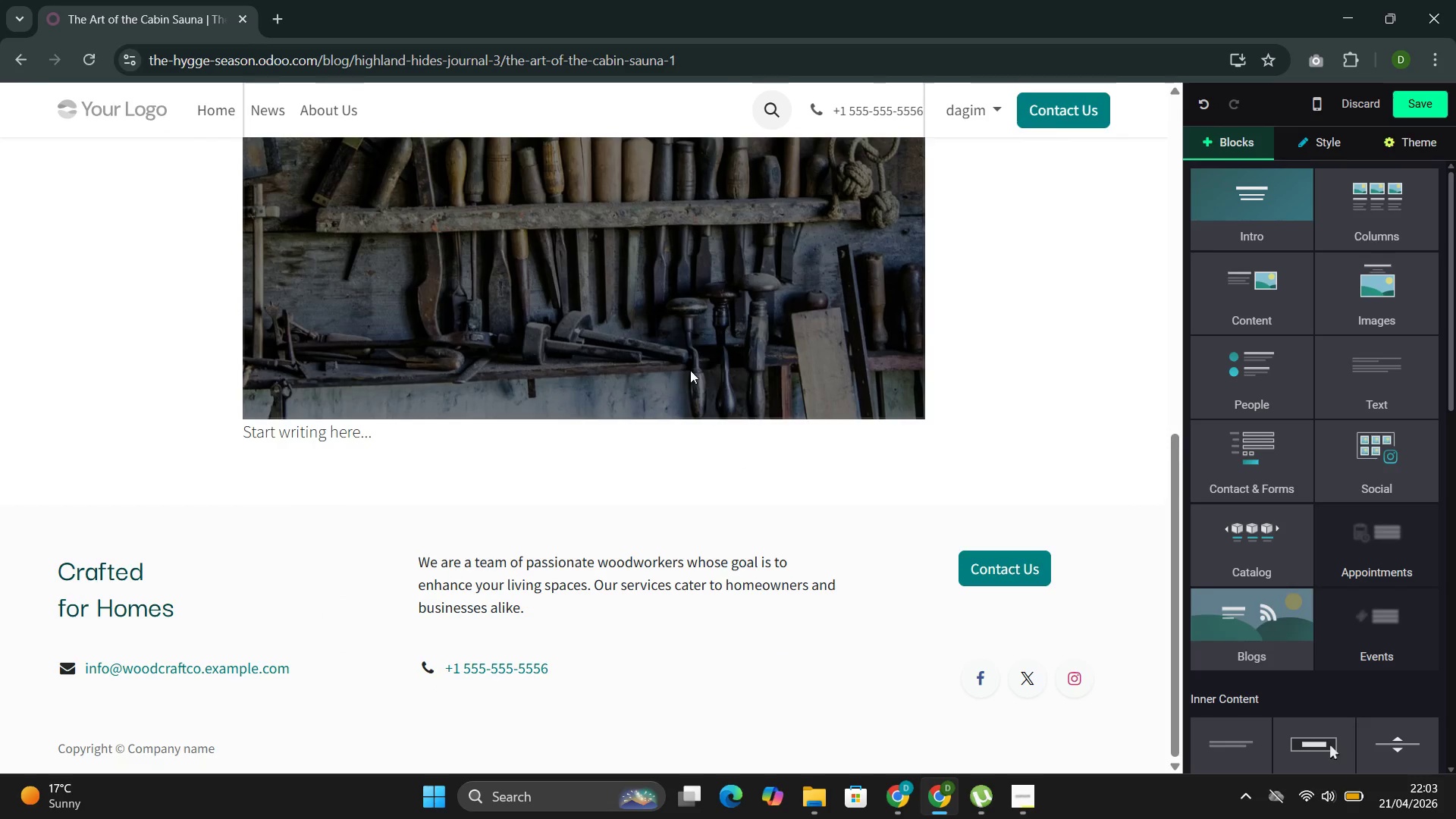 
left_click([672, 357])
 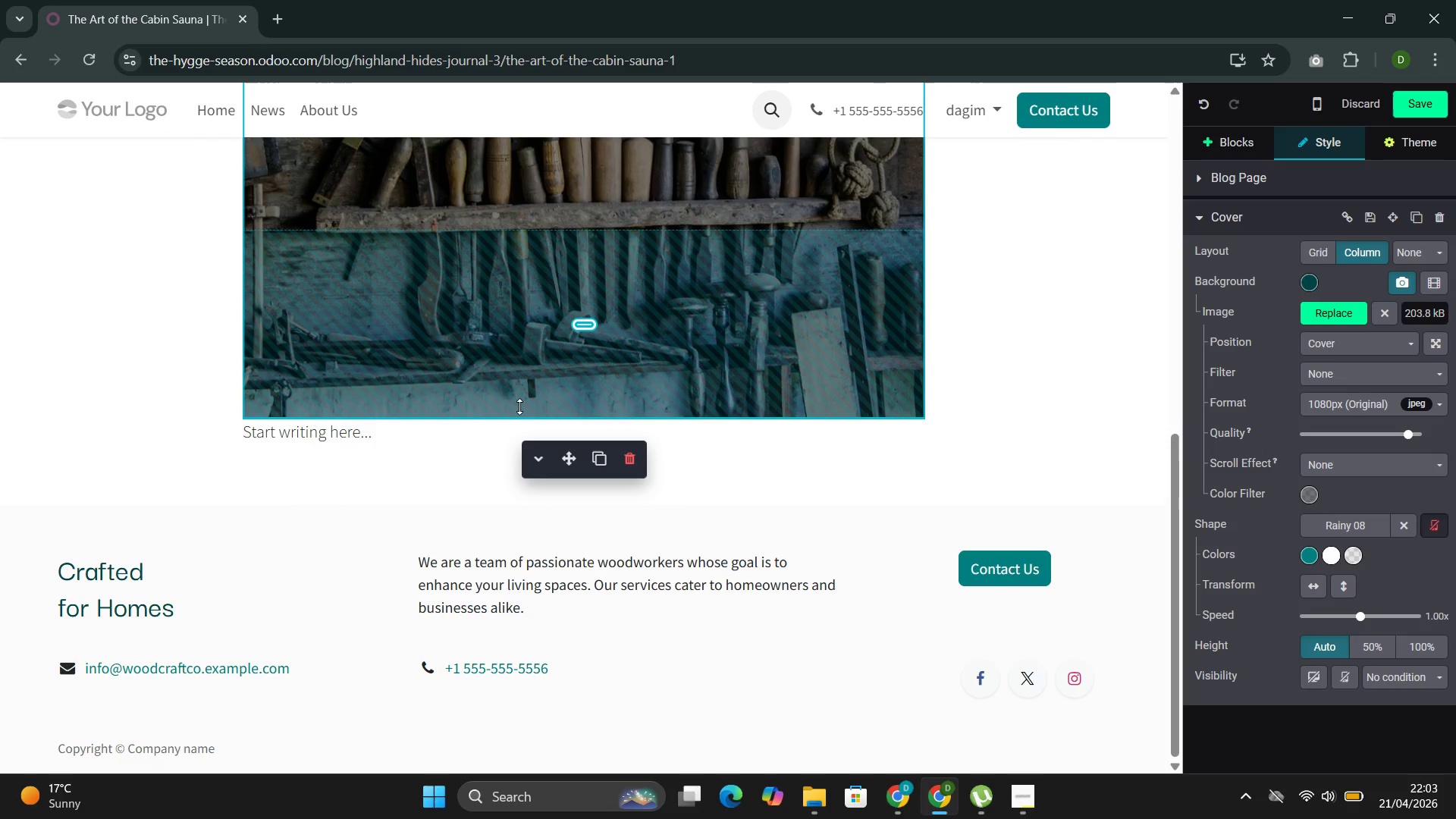 
left_click_drag(start_coordinate=[529, 413], to_coordinate=[547, 297])
 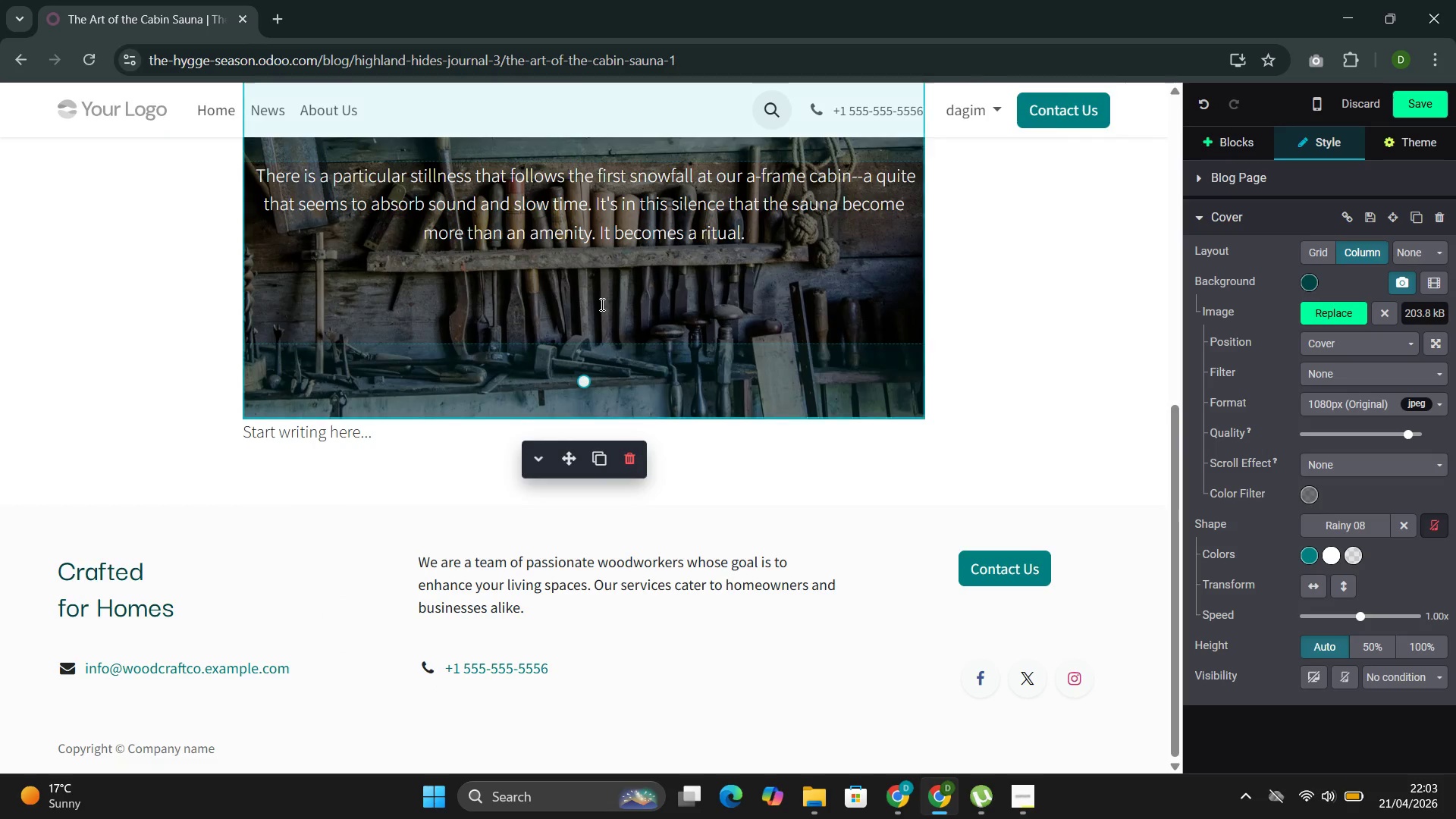 
scroll: coordinate [599, 300], scroll_direction: up, amount: 3.0
 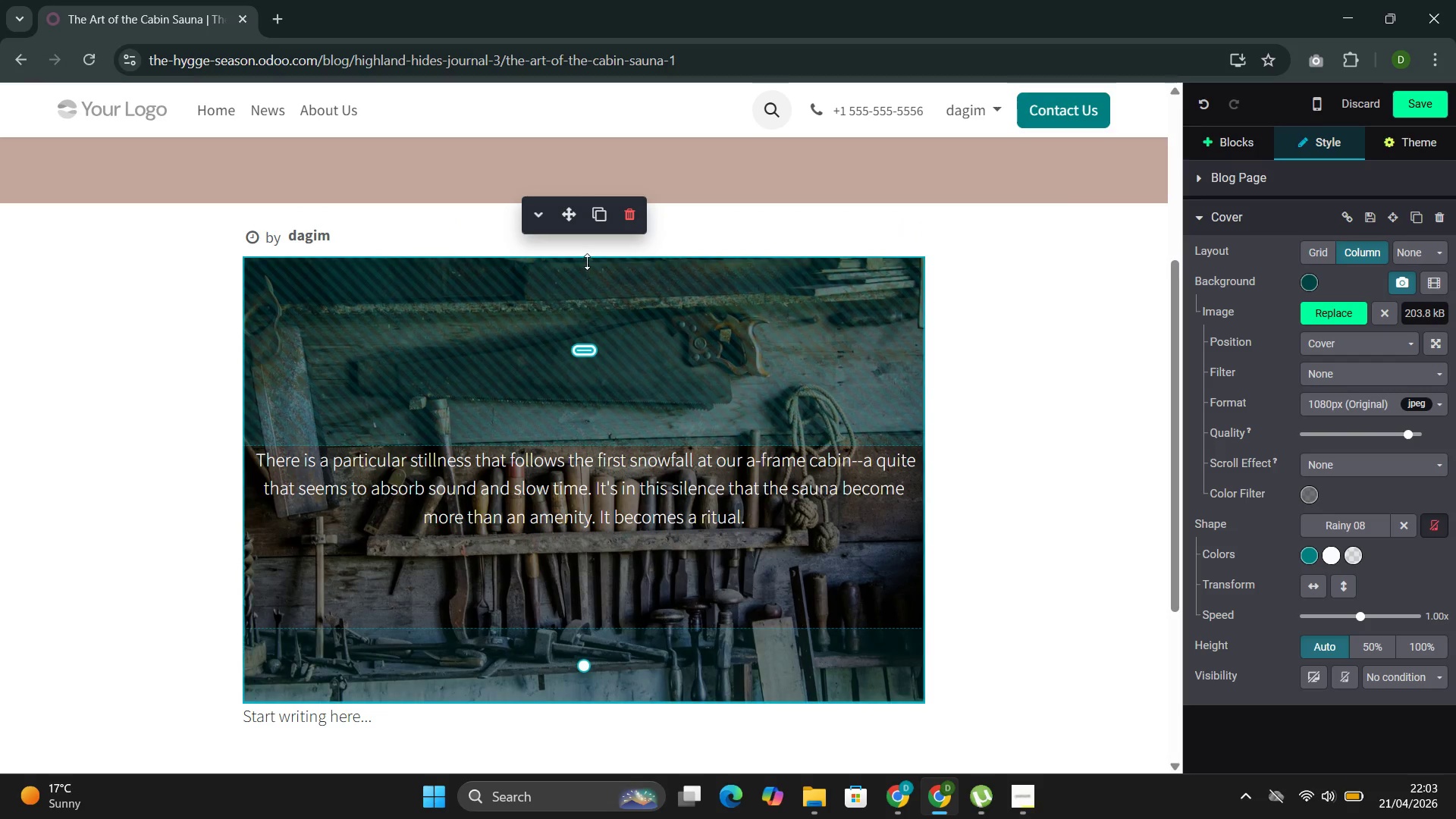 
left_click_drag(start_coordinate=[589, 263], to_coordinate=[615, 202])
 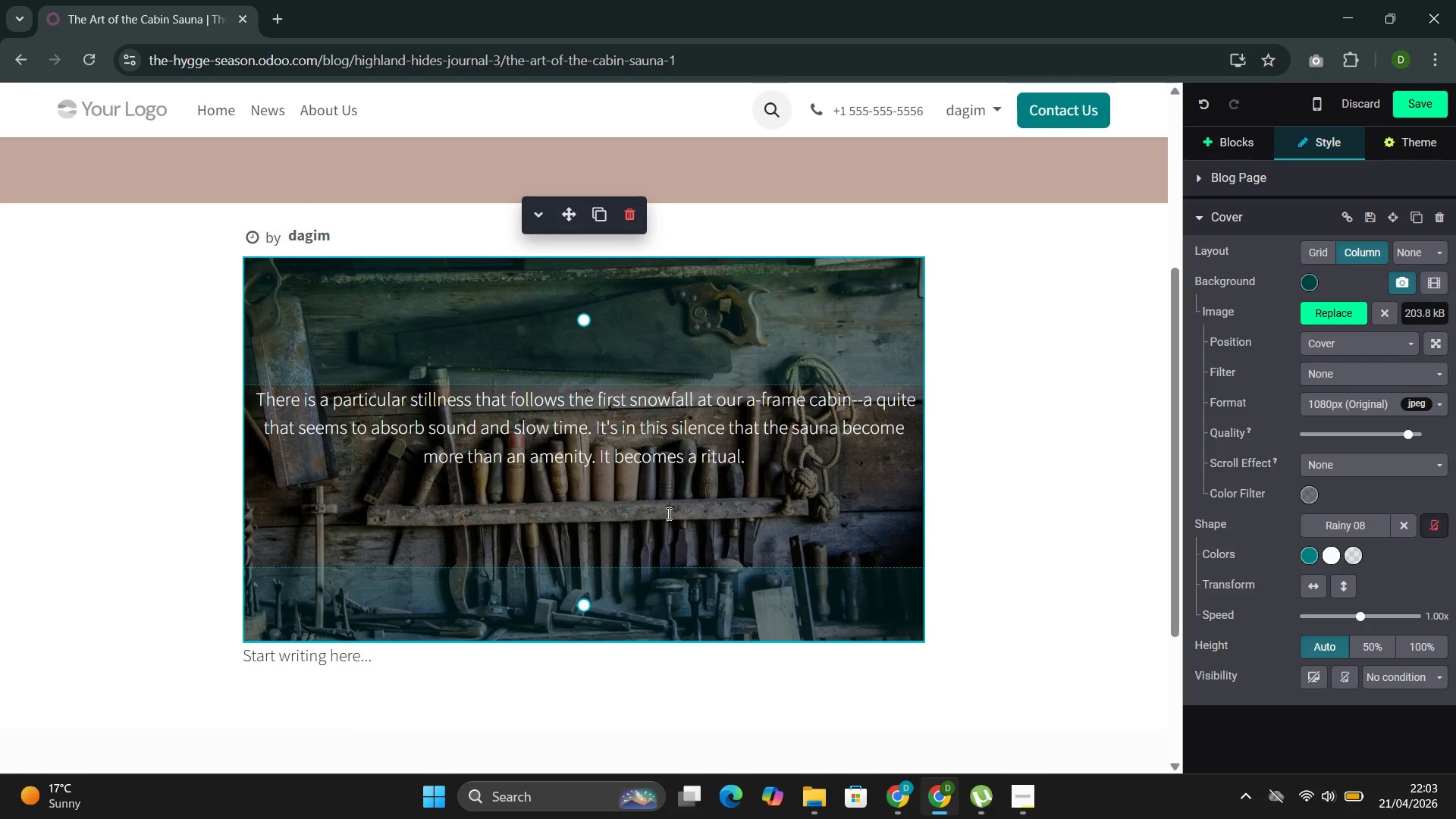 
left_click([1006, 378])
 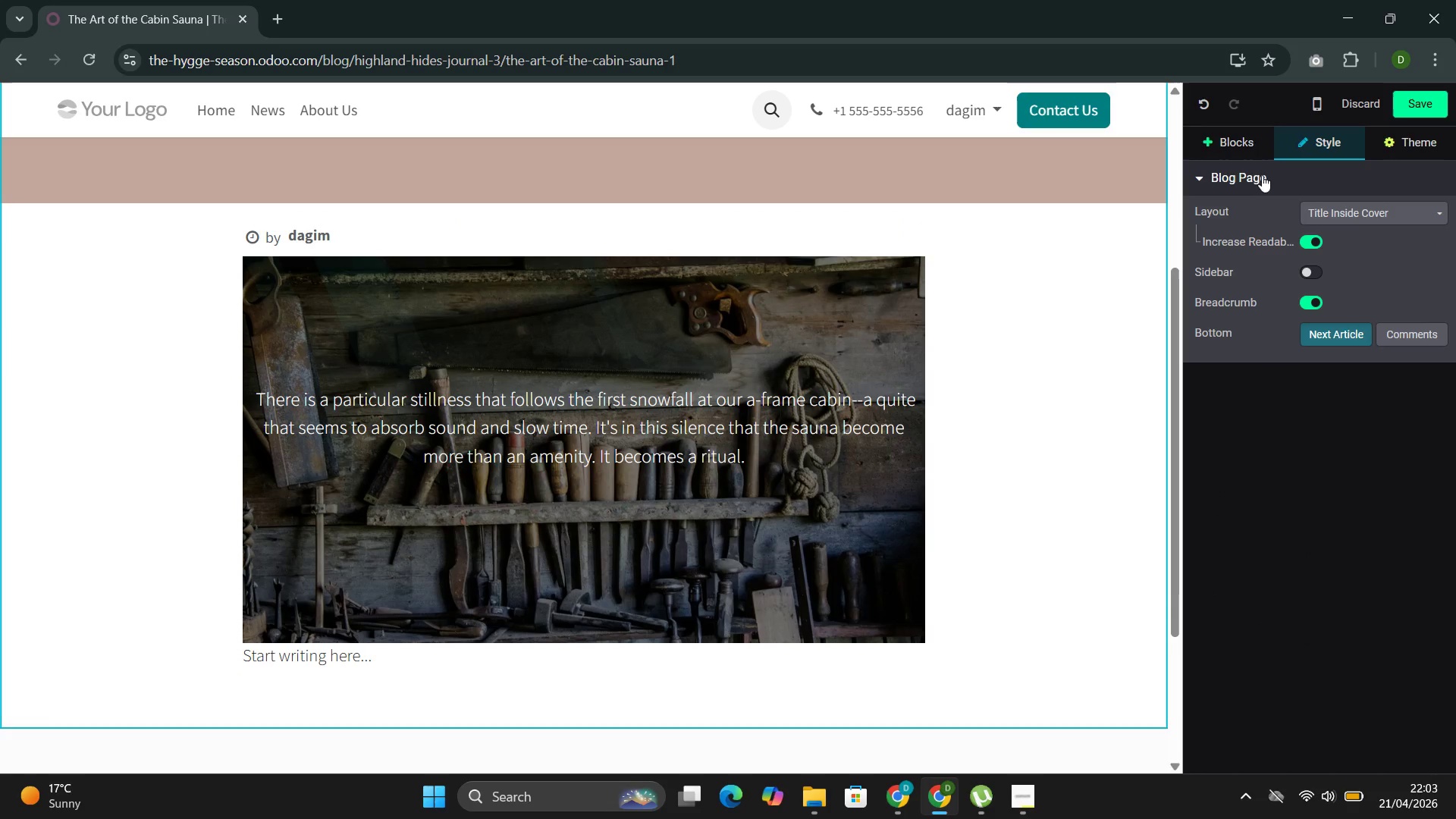 
left_click([1244, 139])
 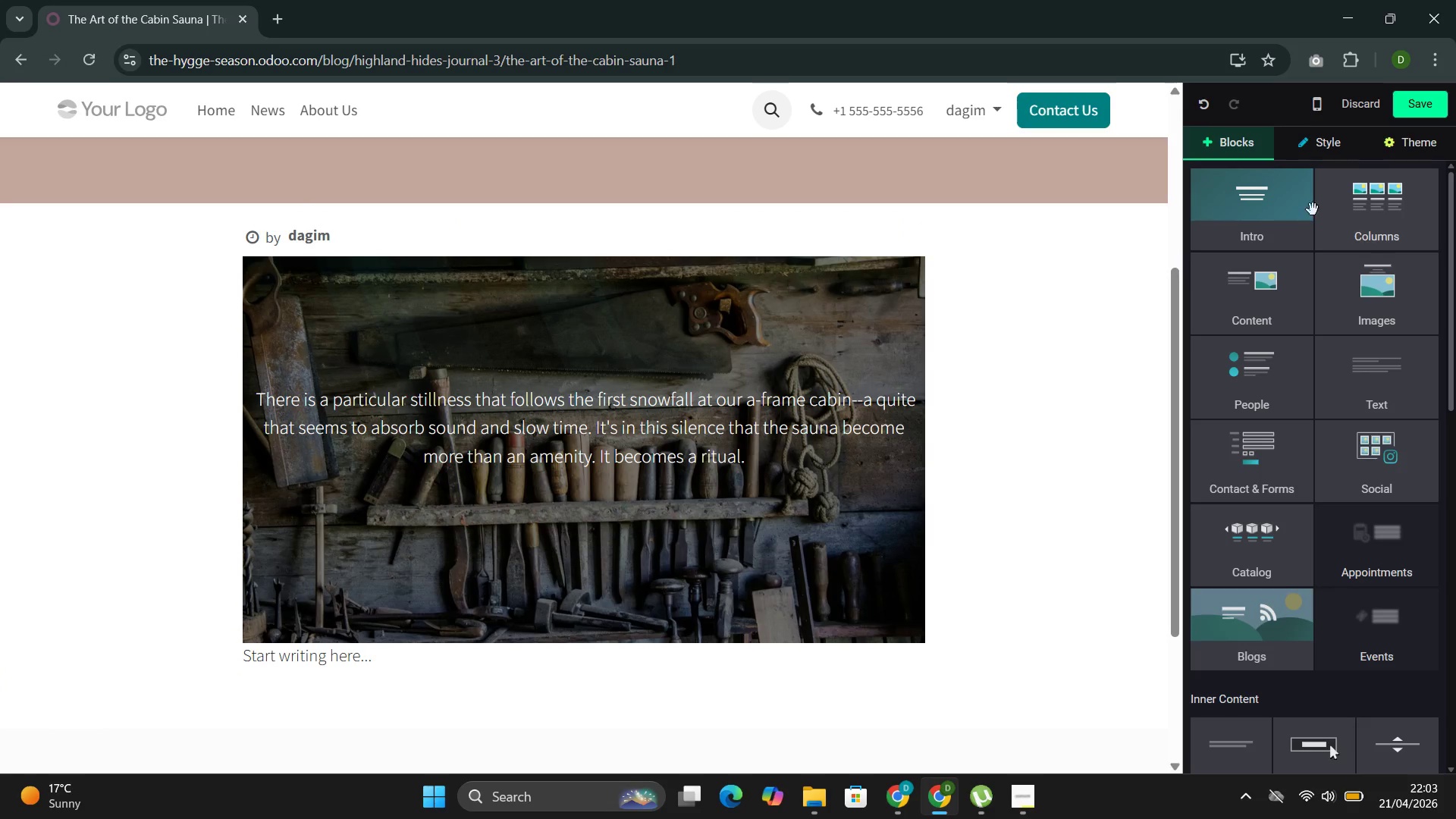 
left_click([1266, 202])
 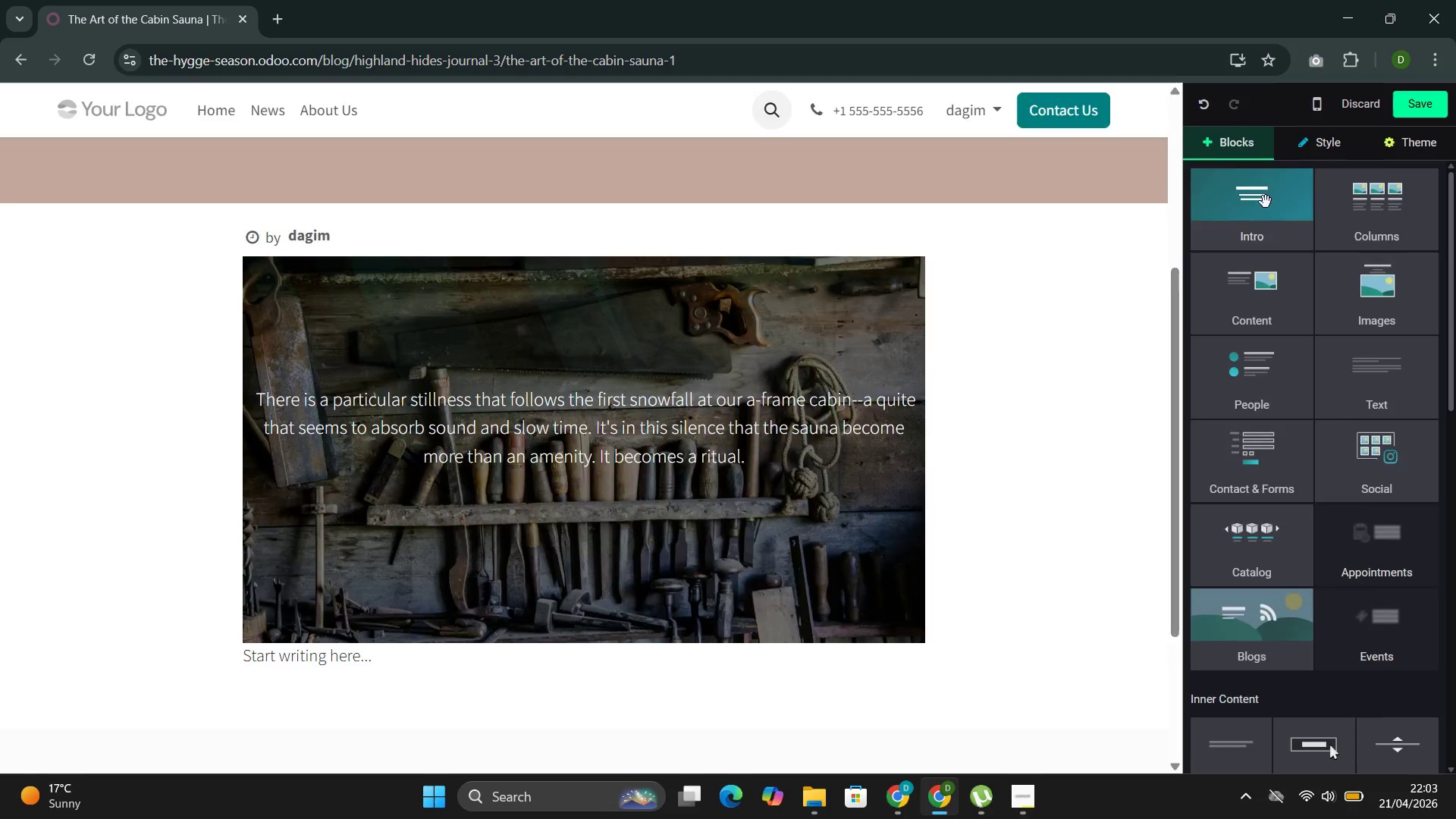 
mouse_move([1276, 222])
 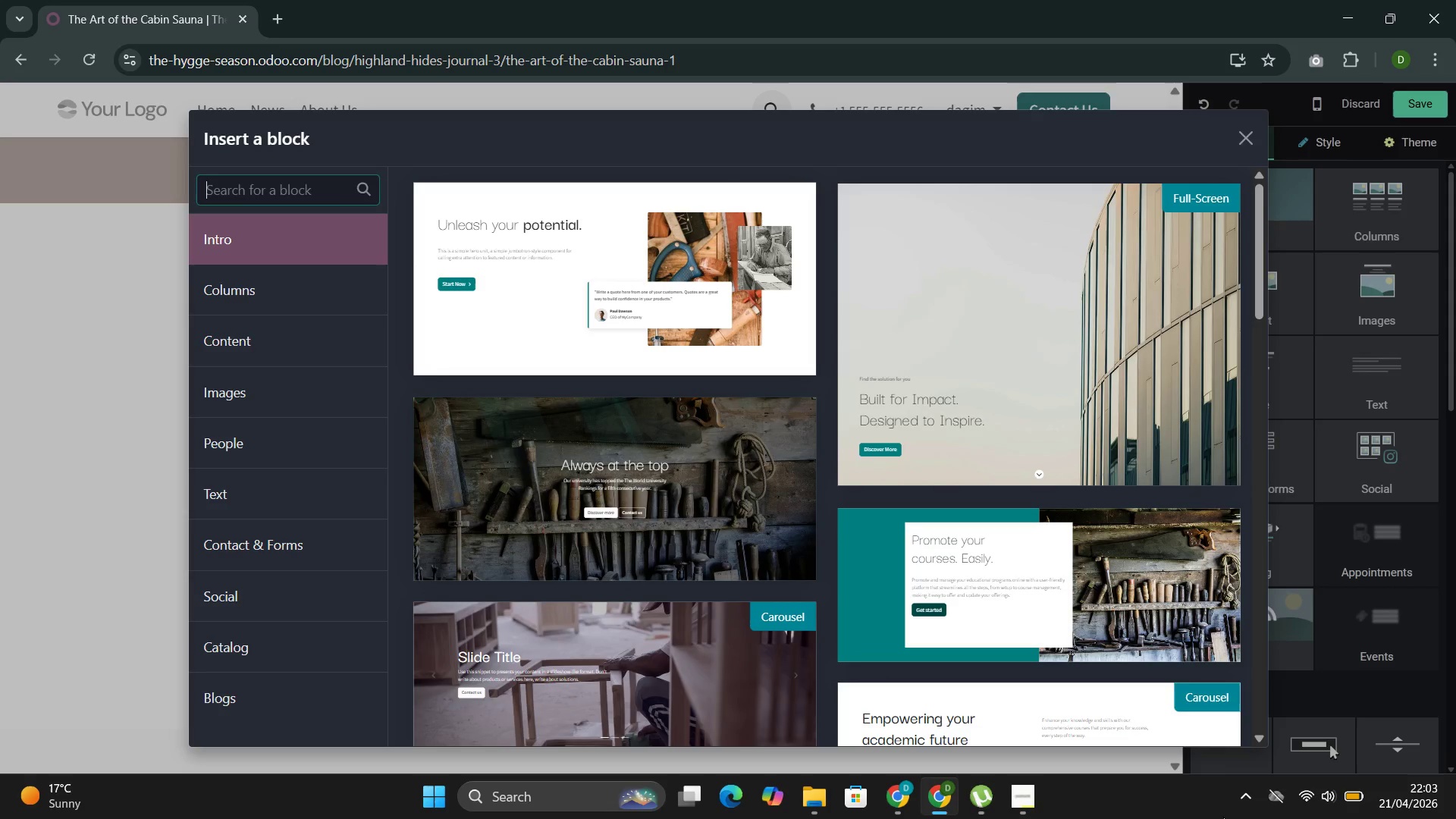 
scroll: coordinate [858, 532], scroll_direction: down, amount: 9.0
 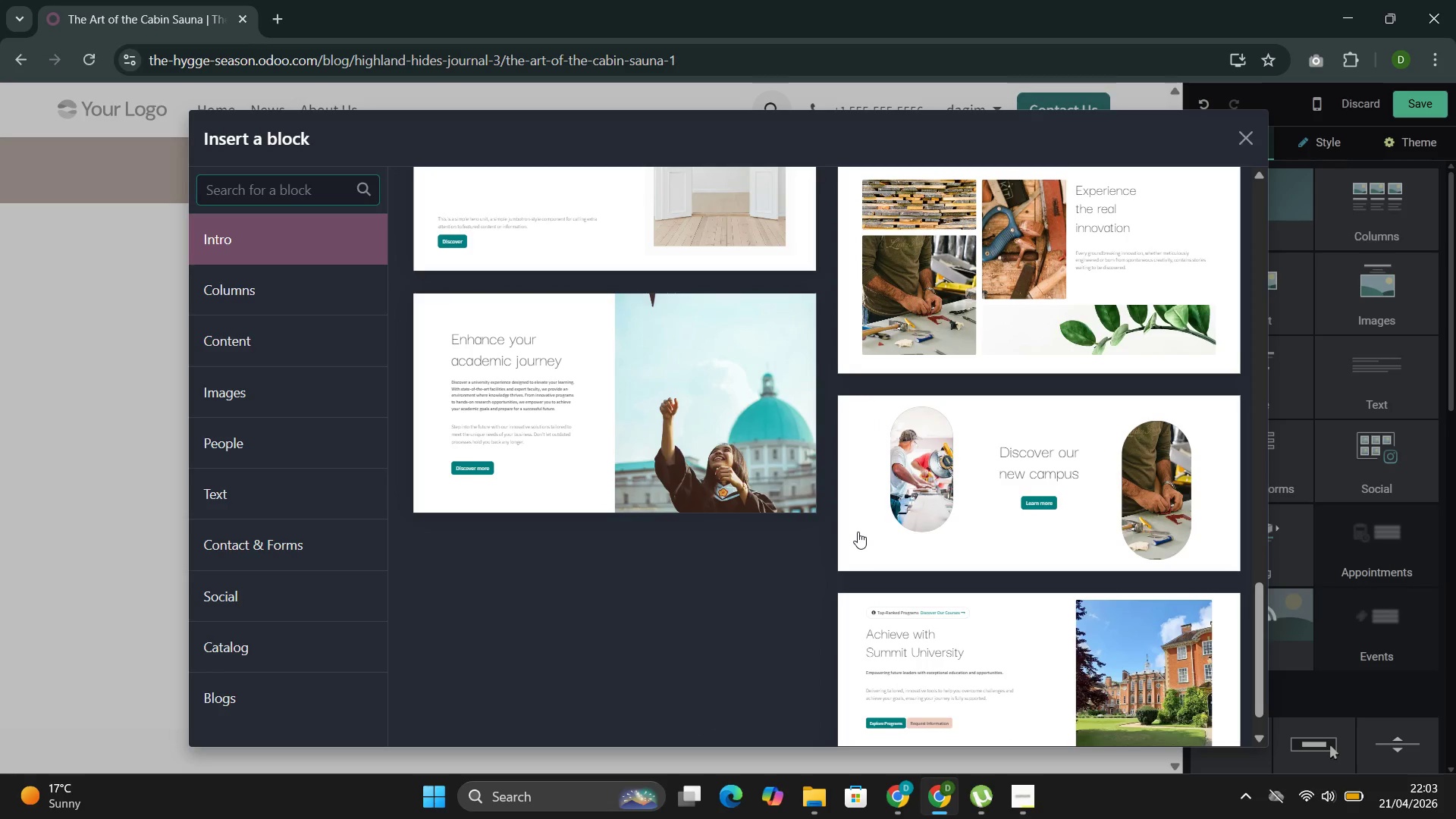 
scroll: coordinate [855, 532], scroll_direction: up, amount: 1.0
 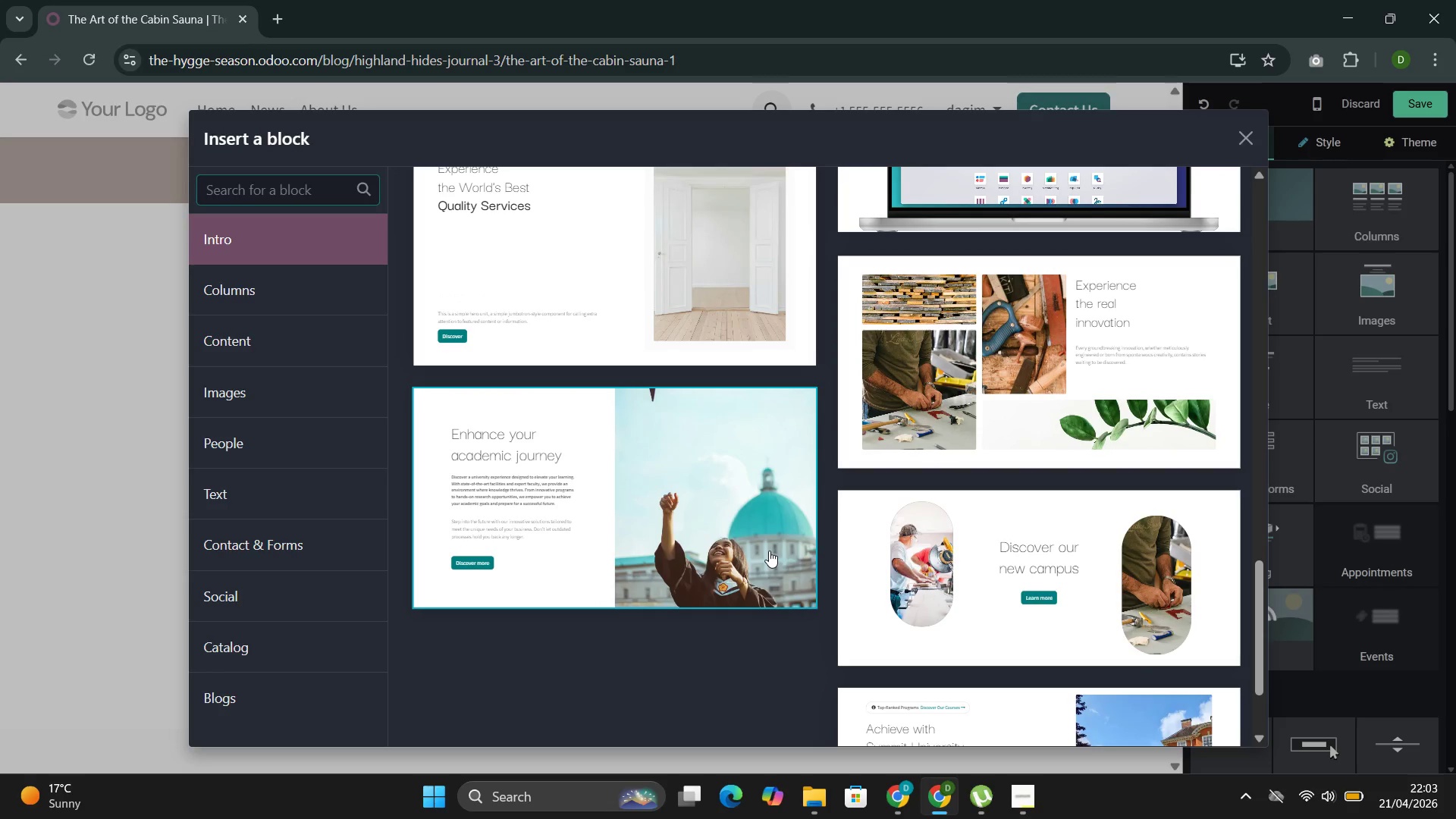 
left_click([769, 551])
 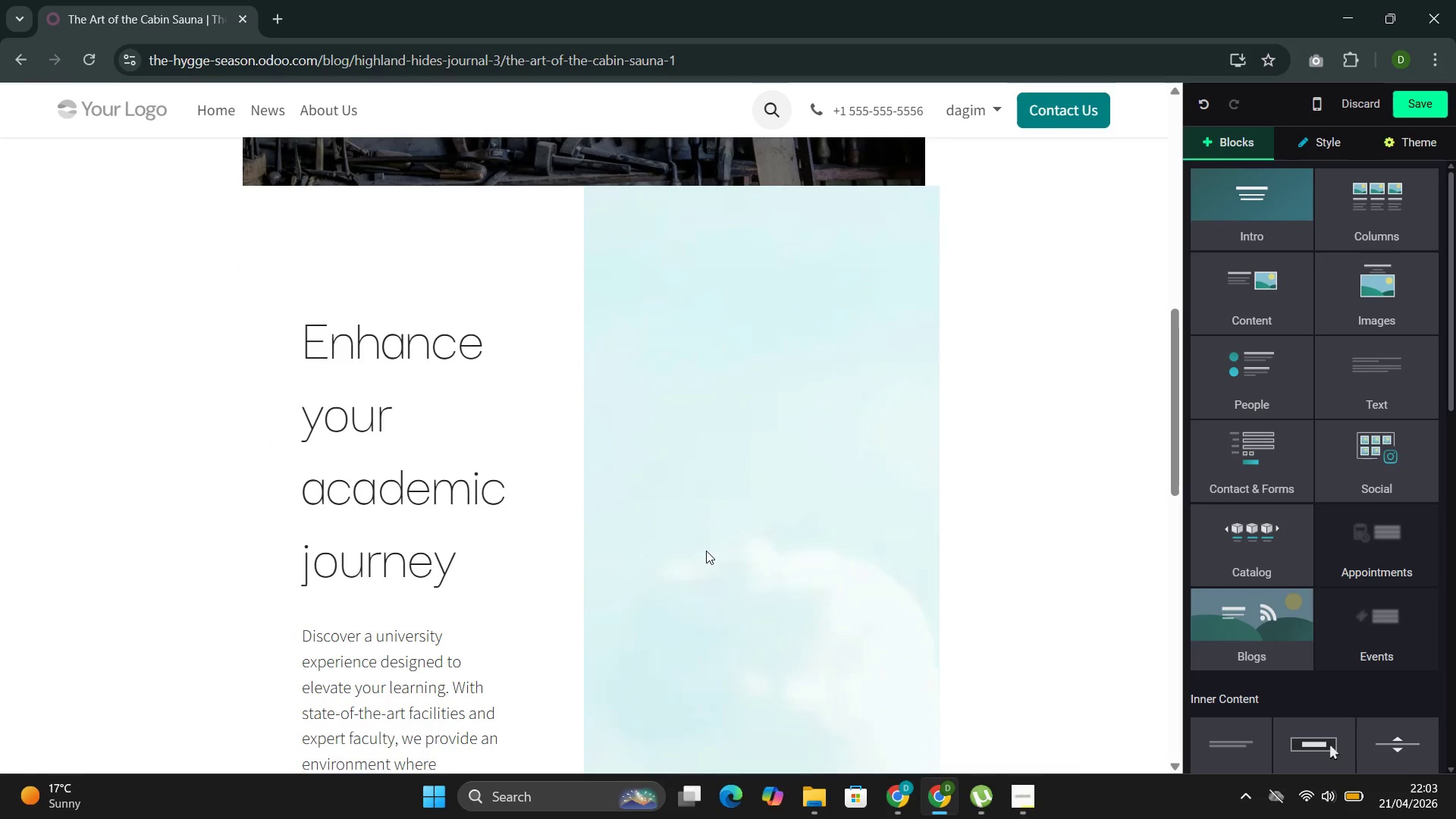 
scroll: coordinate [706, 548], scroll_direction: down, amount: 7.0
 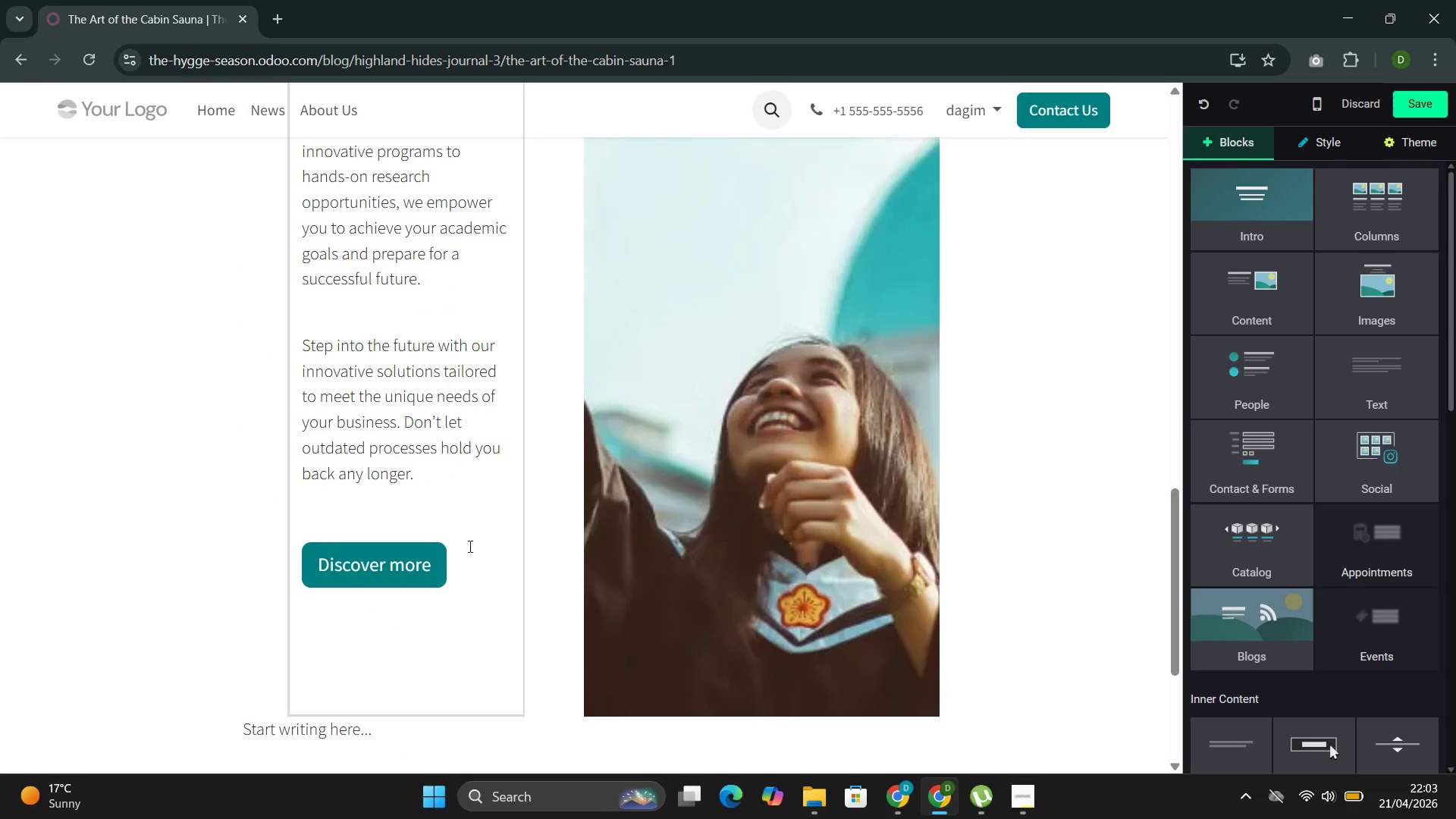 
left_click([469, 604])
 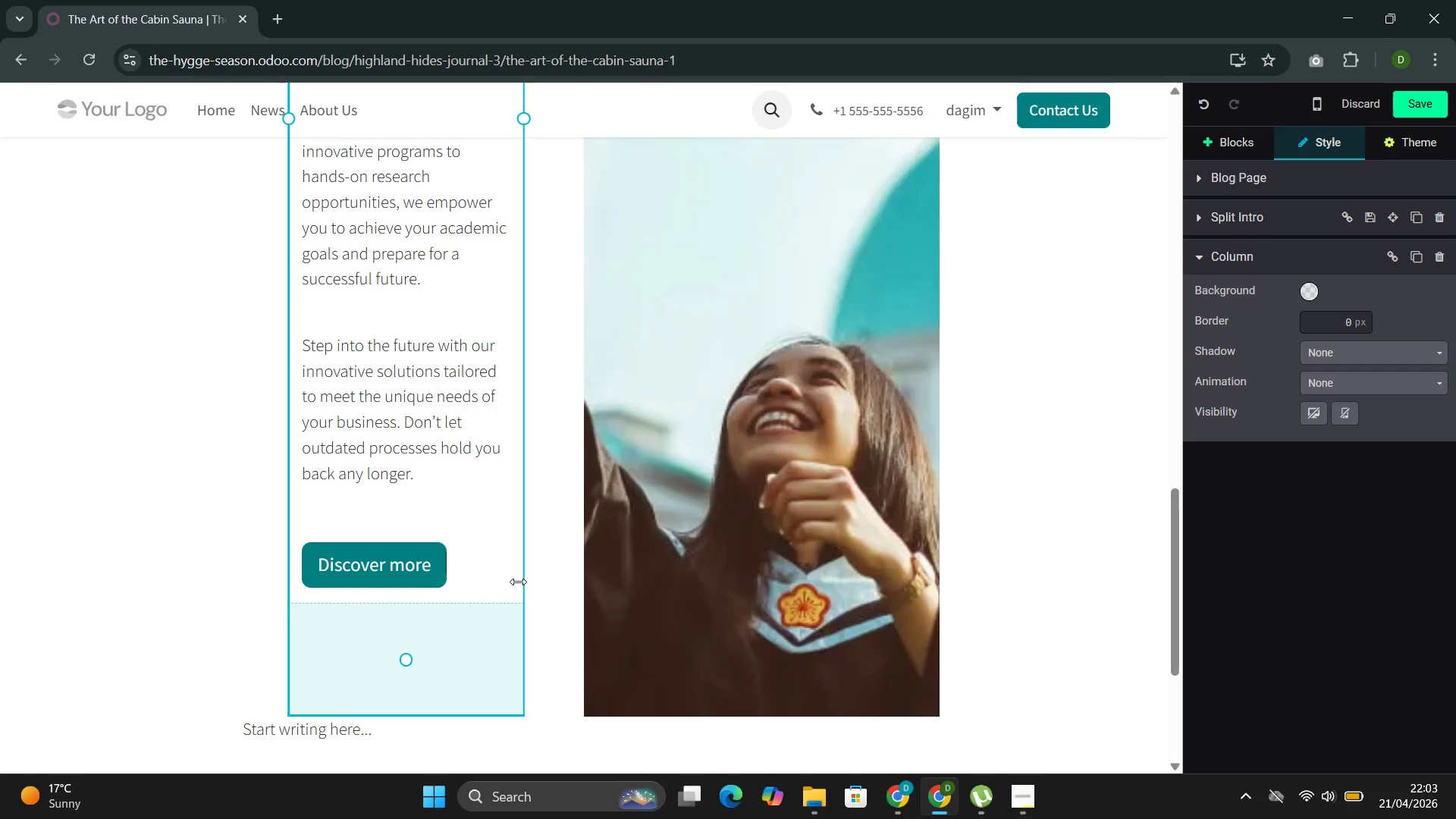 
left_click([568, 588])
 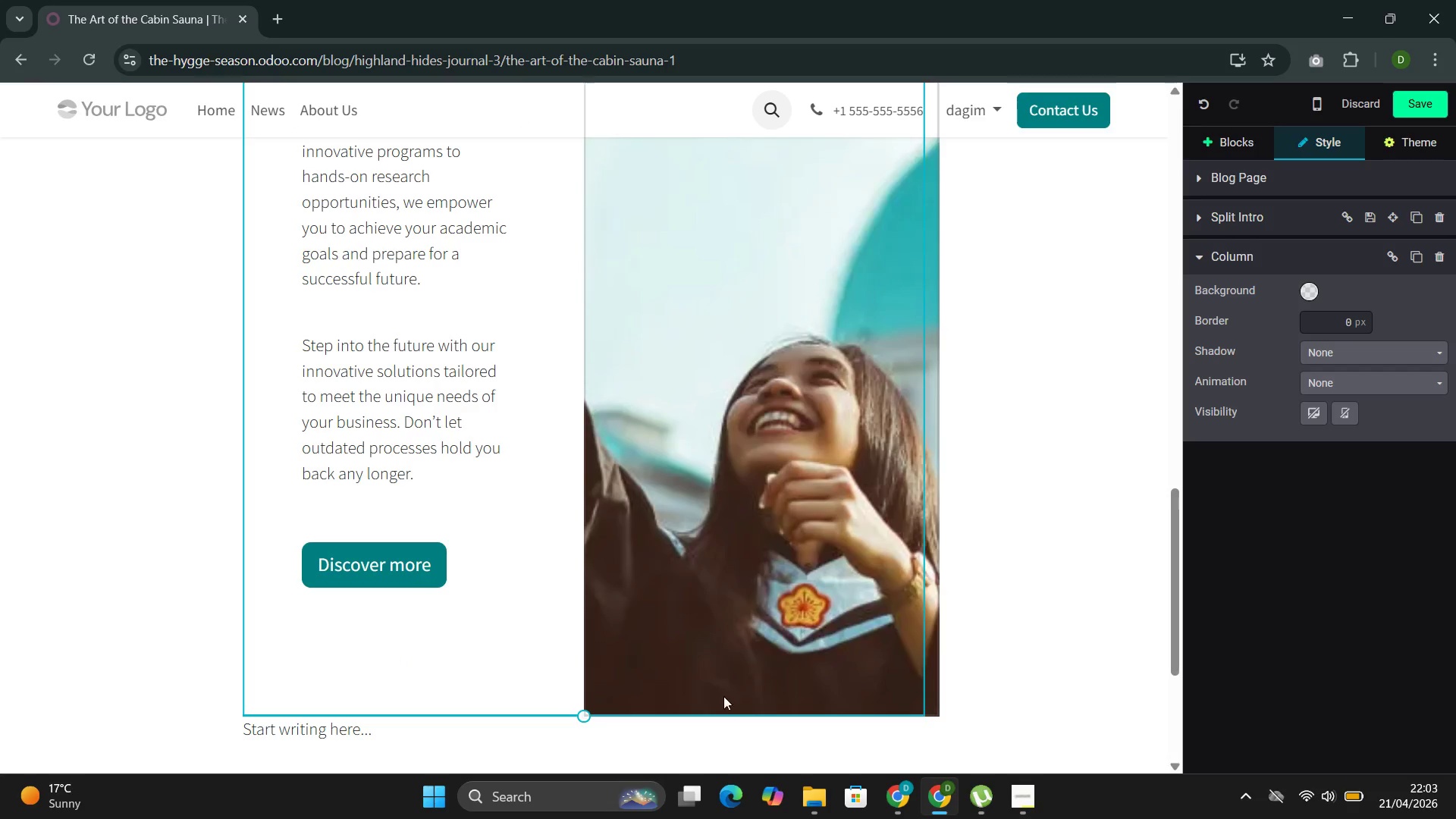 
left_click([821, 610])
 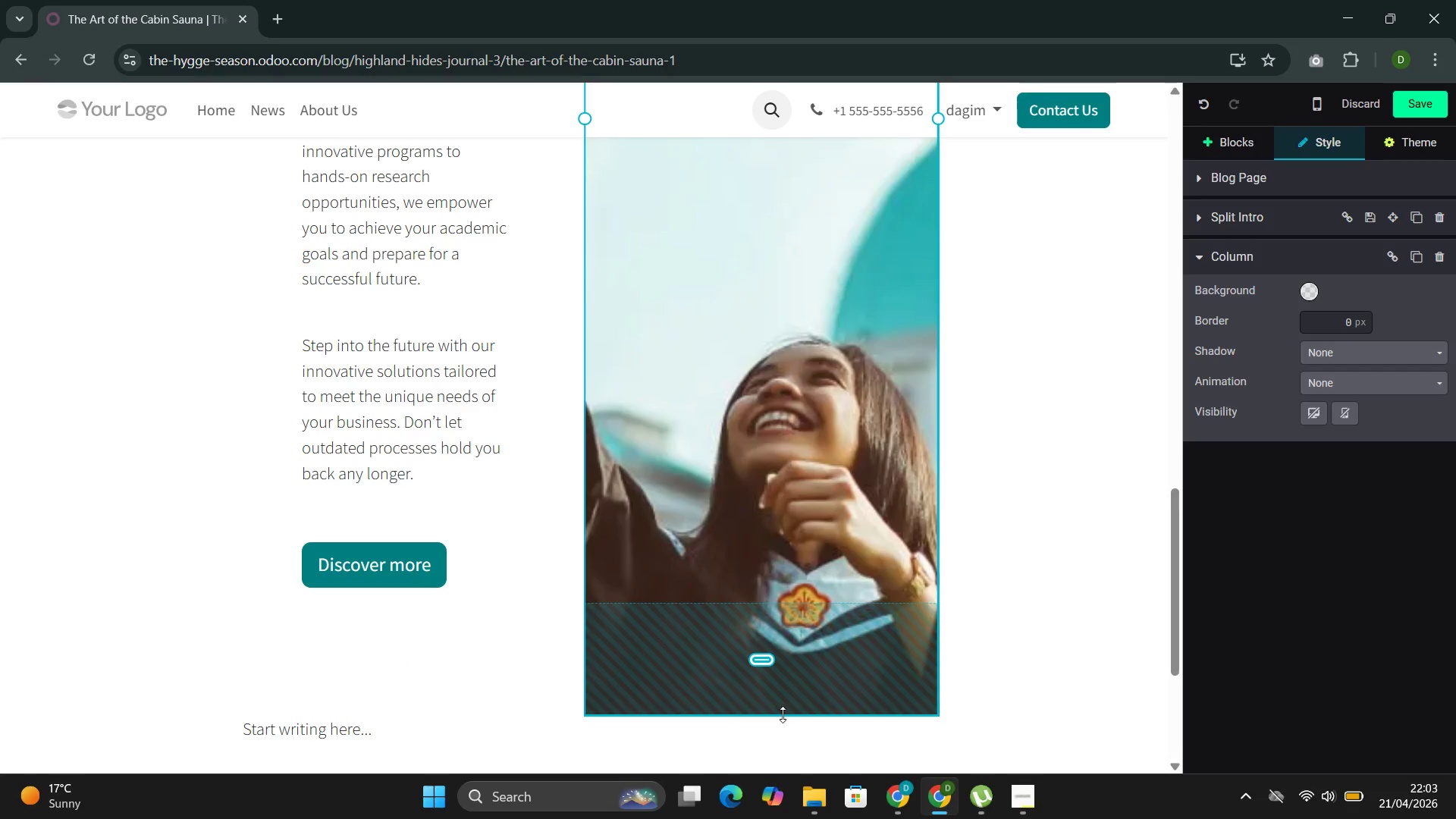 
left_click_drag(start_coordinate=[780, 710], to_coordinate=[779, 702])
 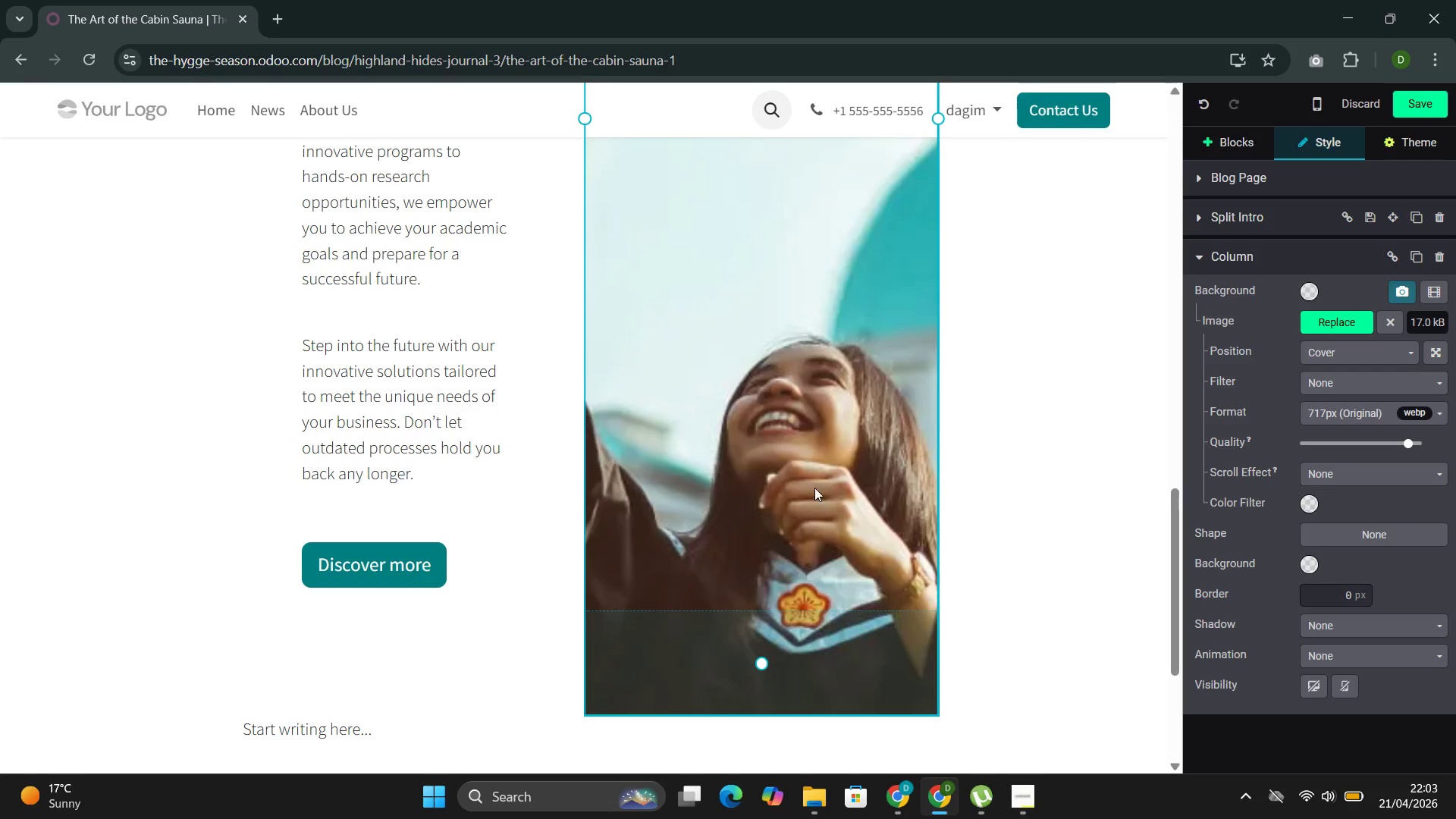 
scroll: coordinate [777, 543], scroll_direction: up, amount: 9.0
 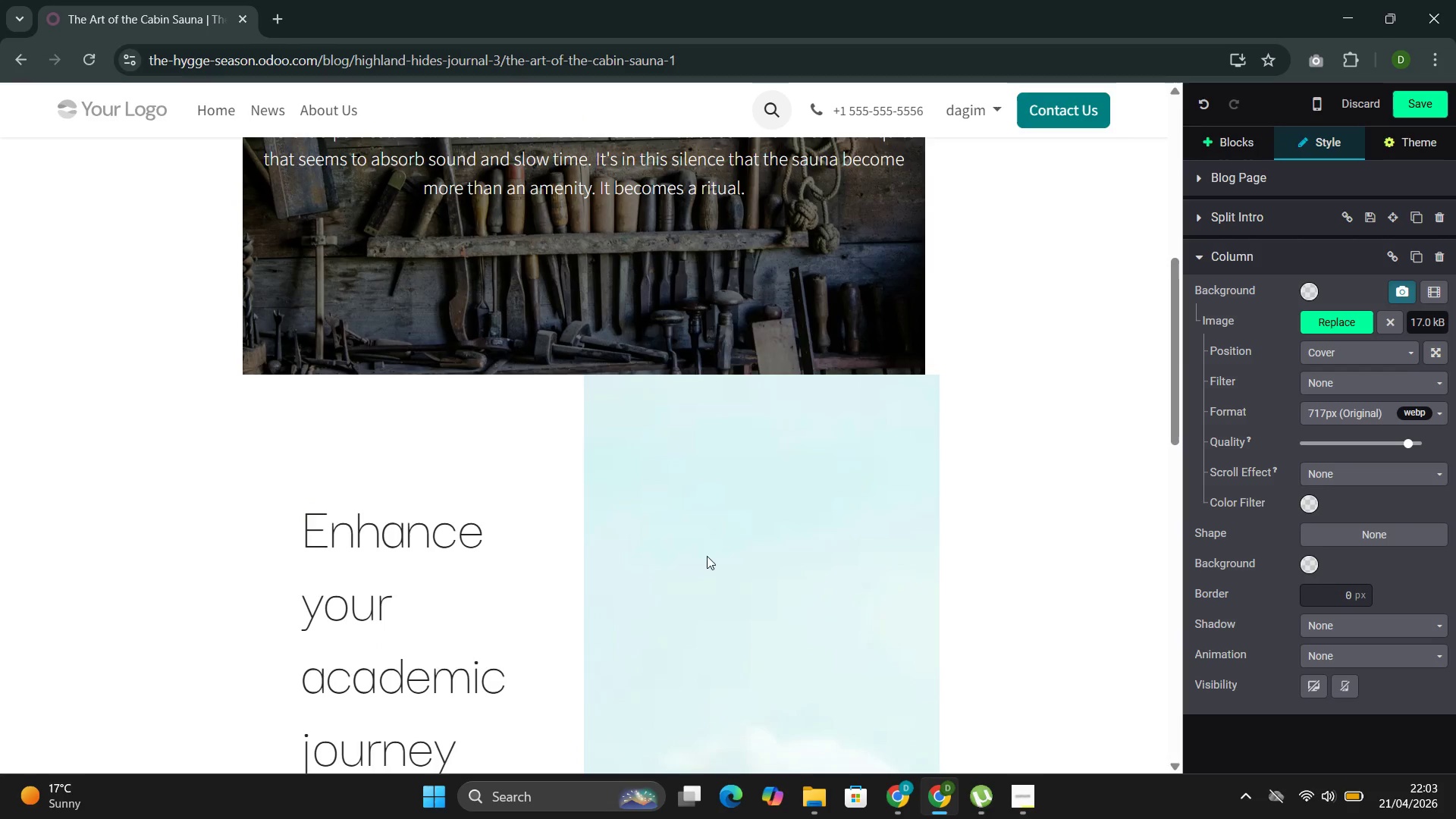 
left_click([683, 563])
 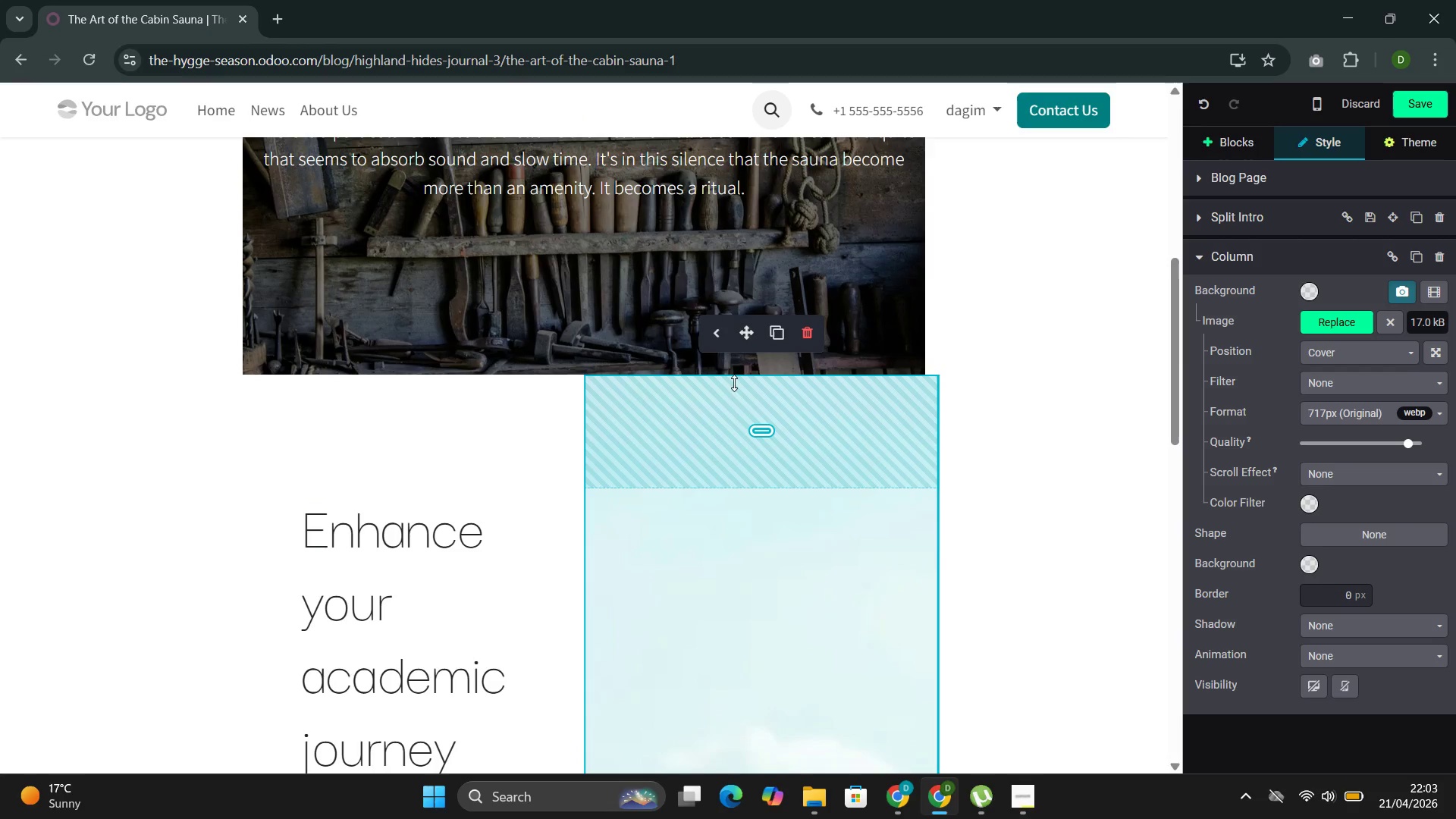 
left_click_drag(start_coordinate=[737, 377], to_coordinate=[752, 327])
 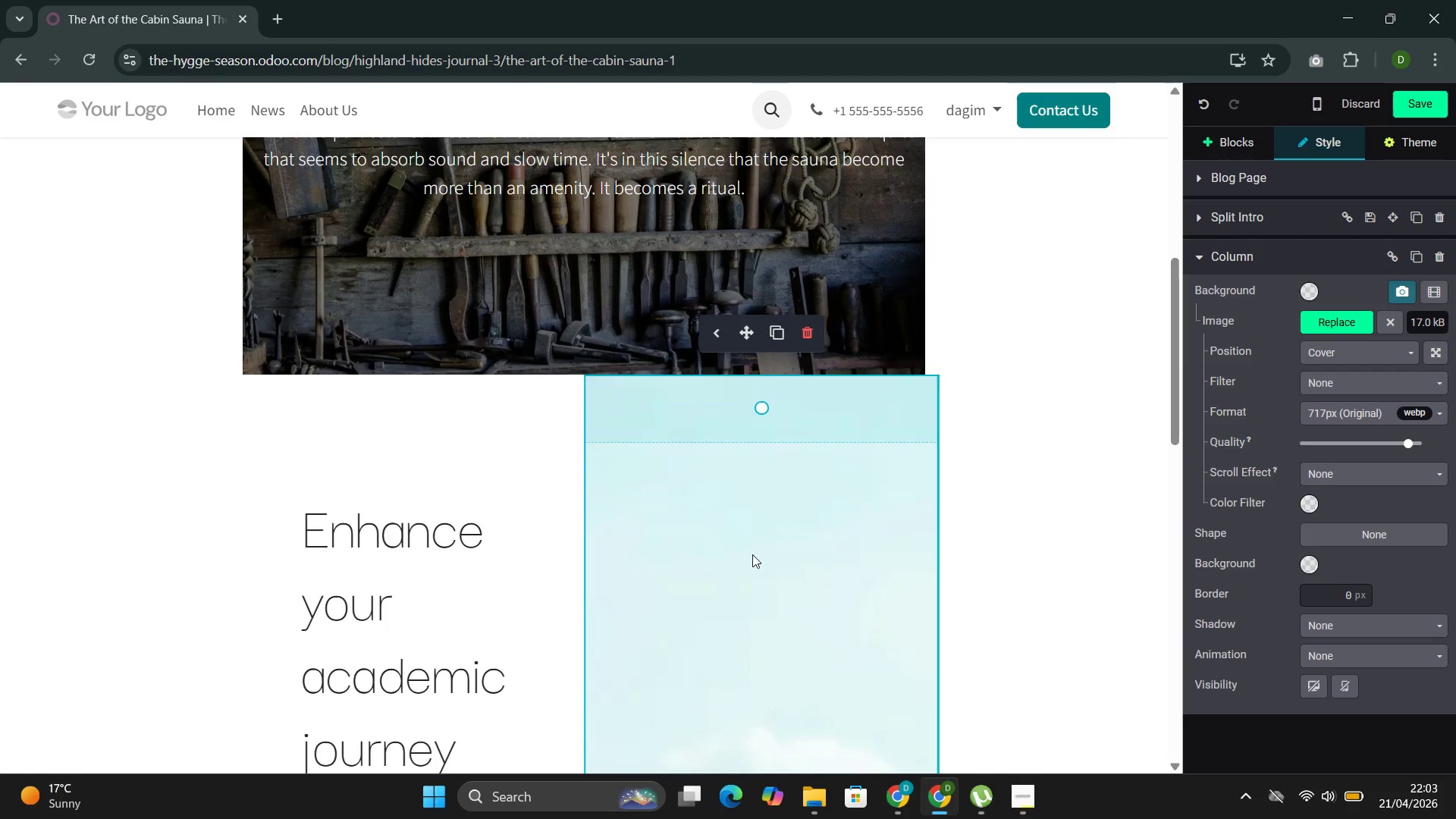 
scroll: coordinate [618, 568], scroll_direction: down, amount: 10.0
 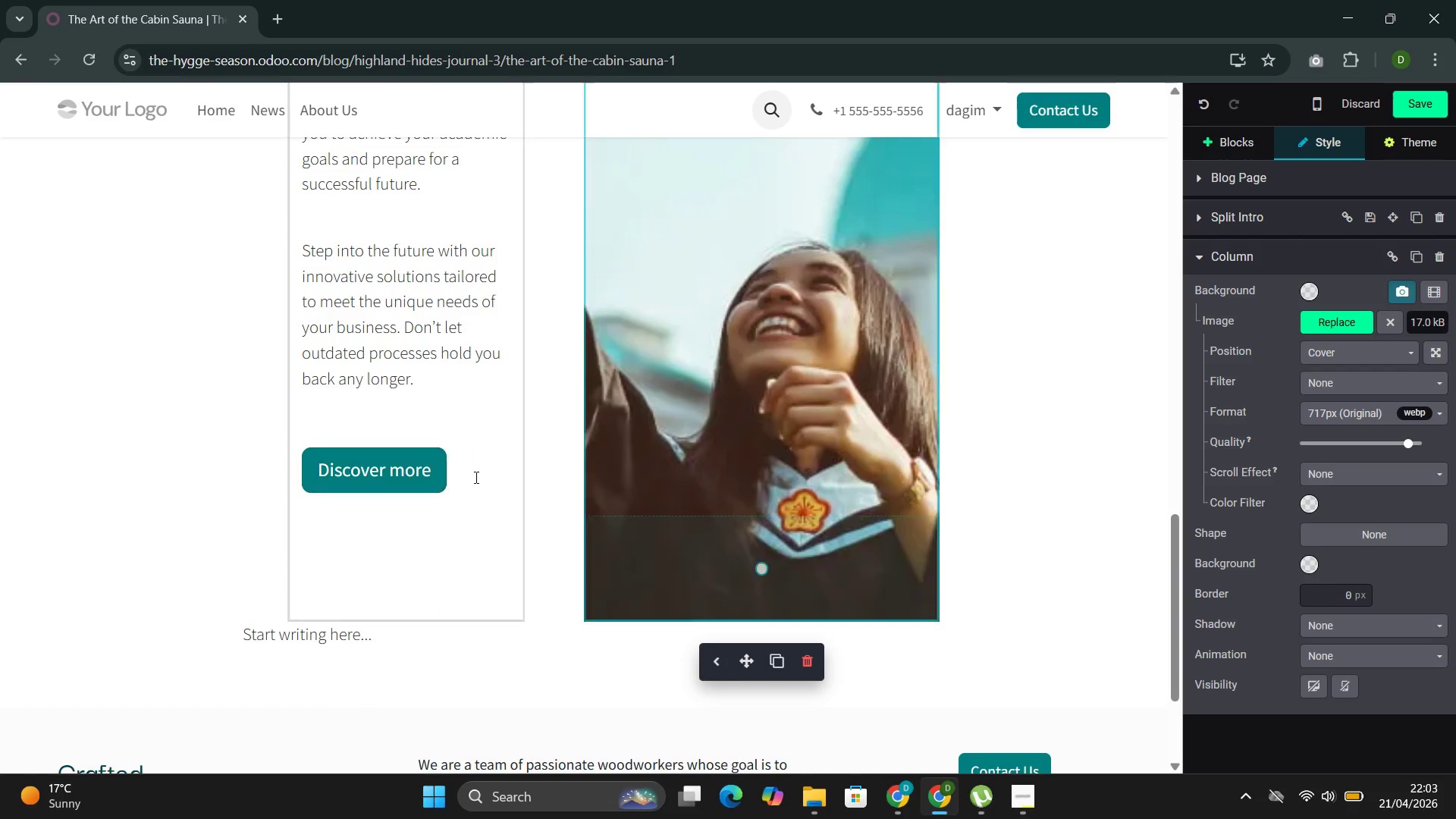 
left_click([477, 485])
 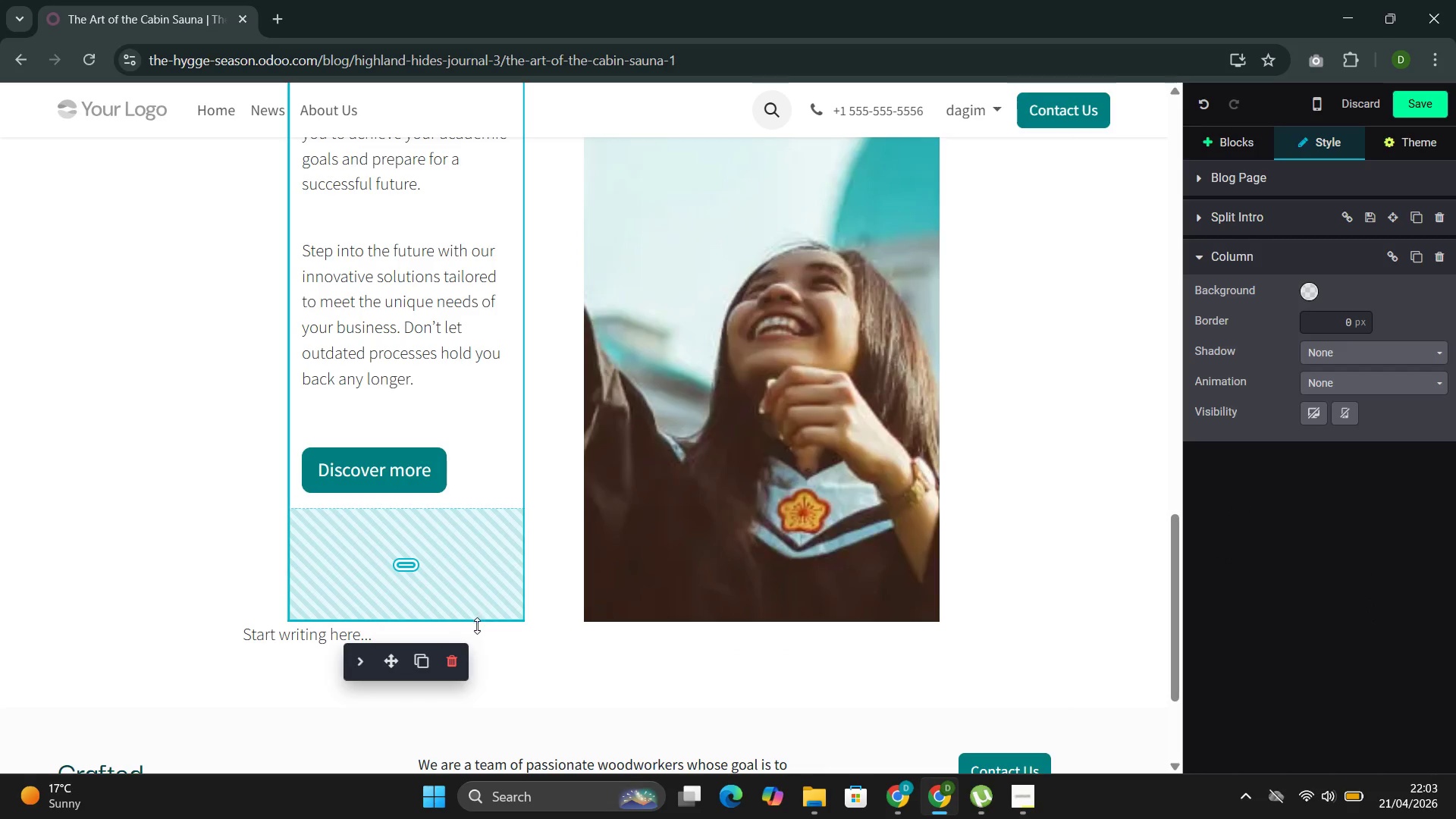 
left_click_drag(start_coordinate=[475, 629], to_coordinate=[483, 512])
 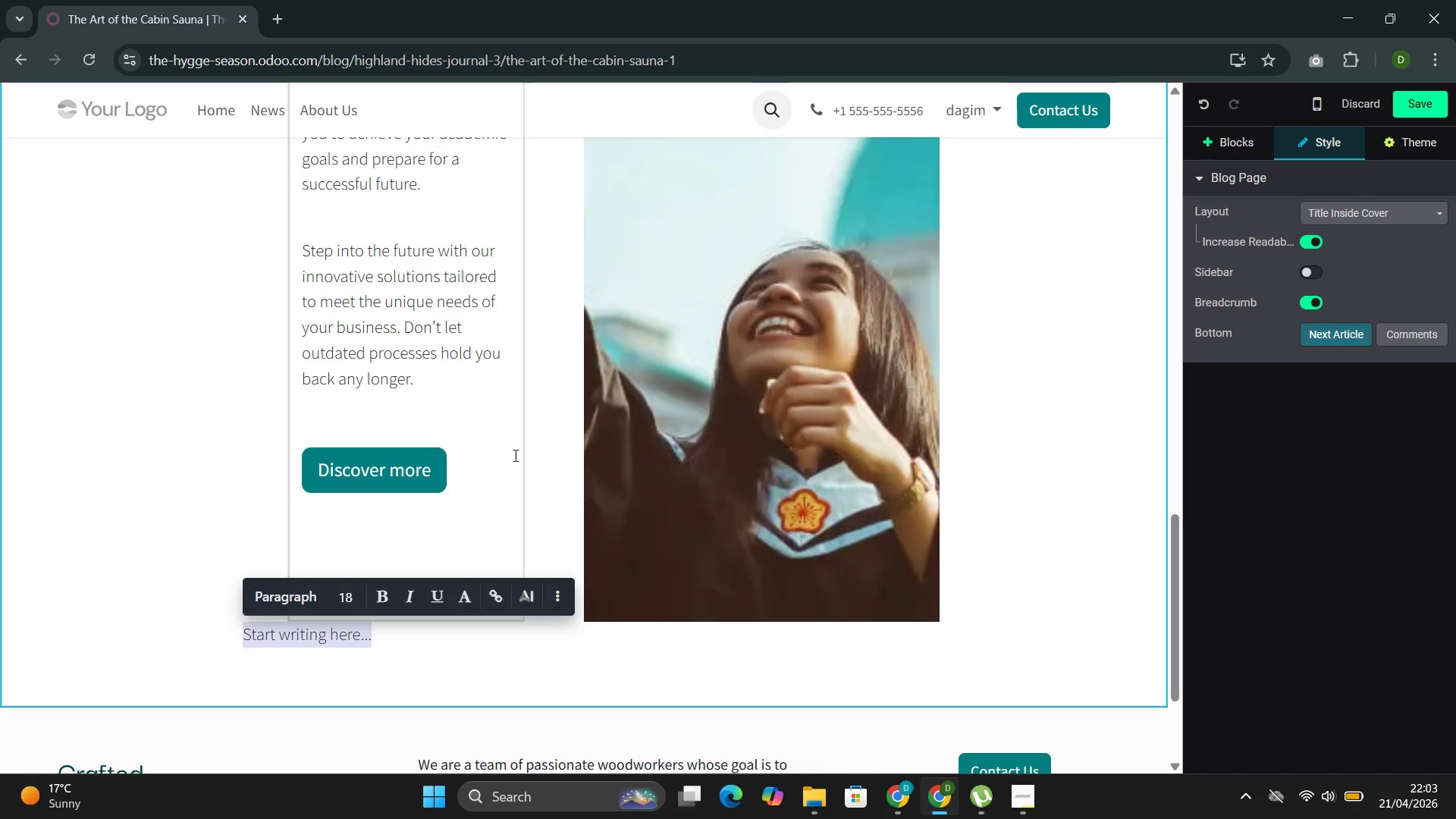 
left_click([514, 449])
 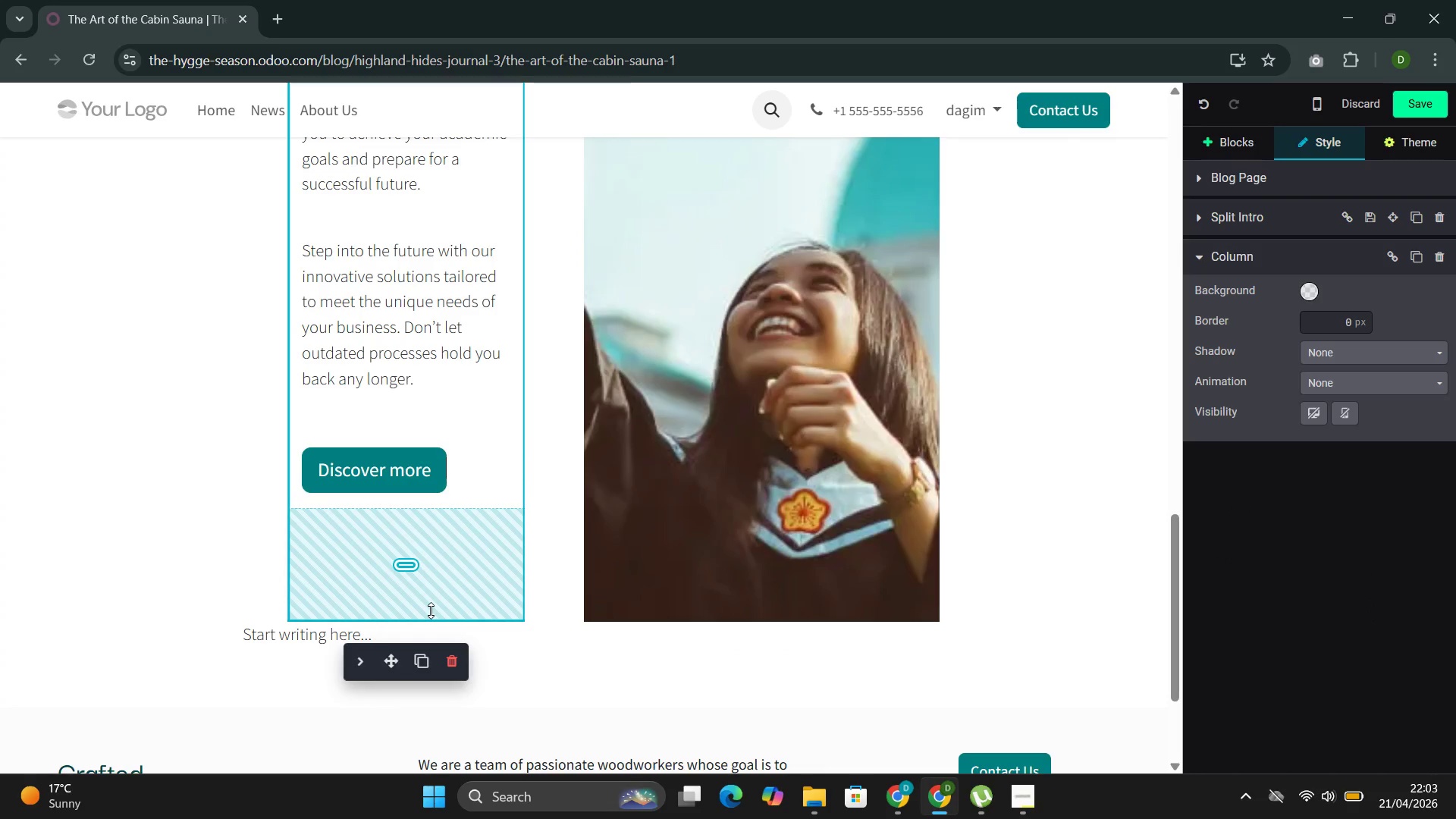 
left_click_drag(start_coordinate=[431, 612], to_coordinate=[451, 463])
 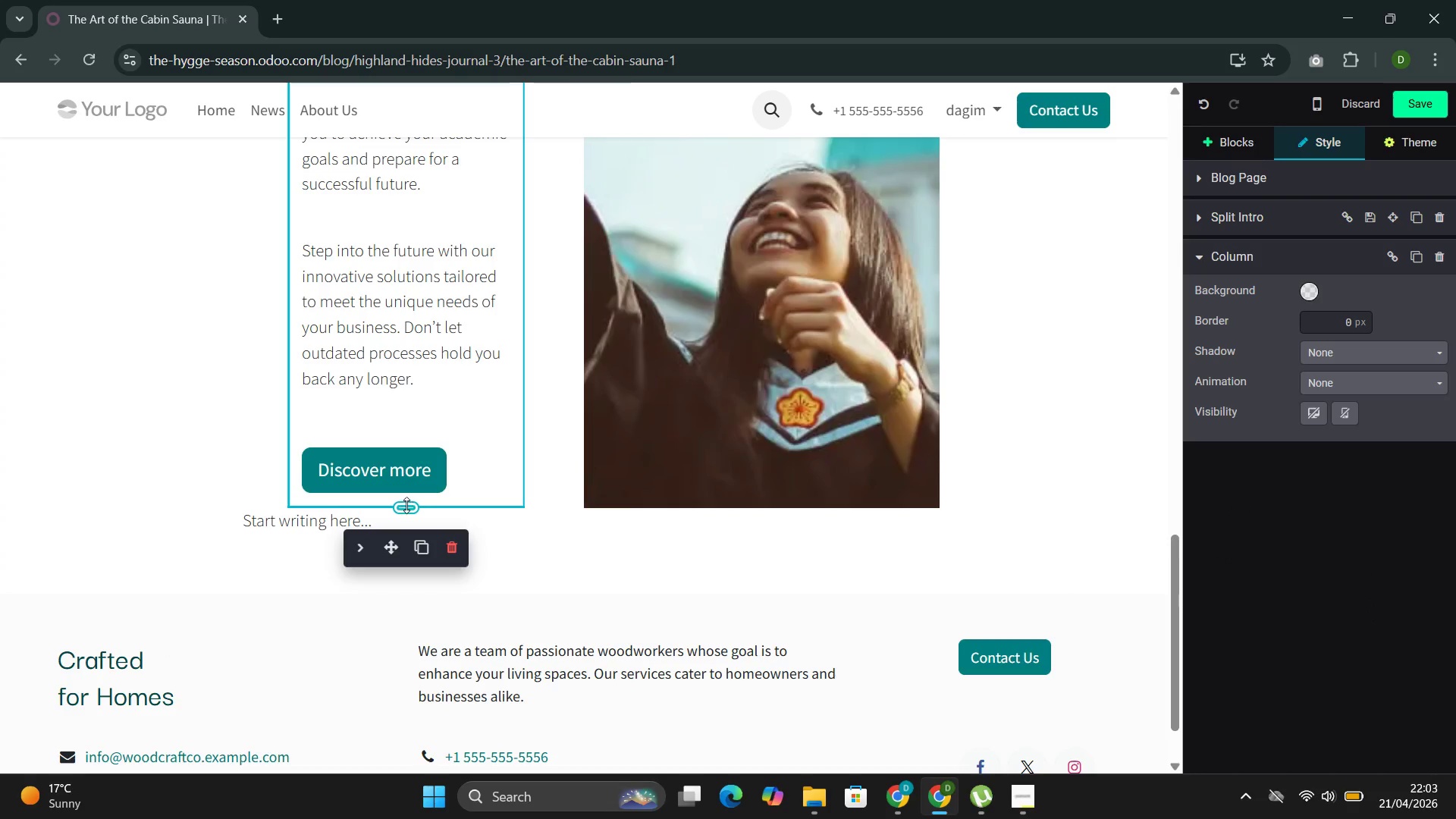 
left_click_drag(start_coordinate=[406, 504], to_coordinate=[404, 420])
 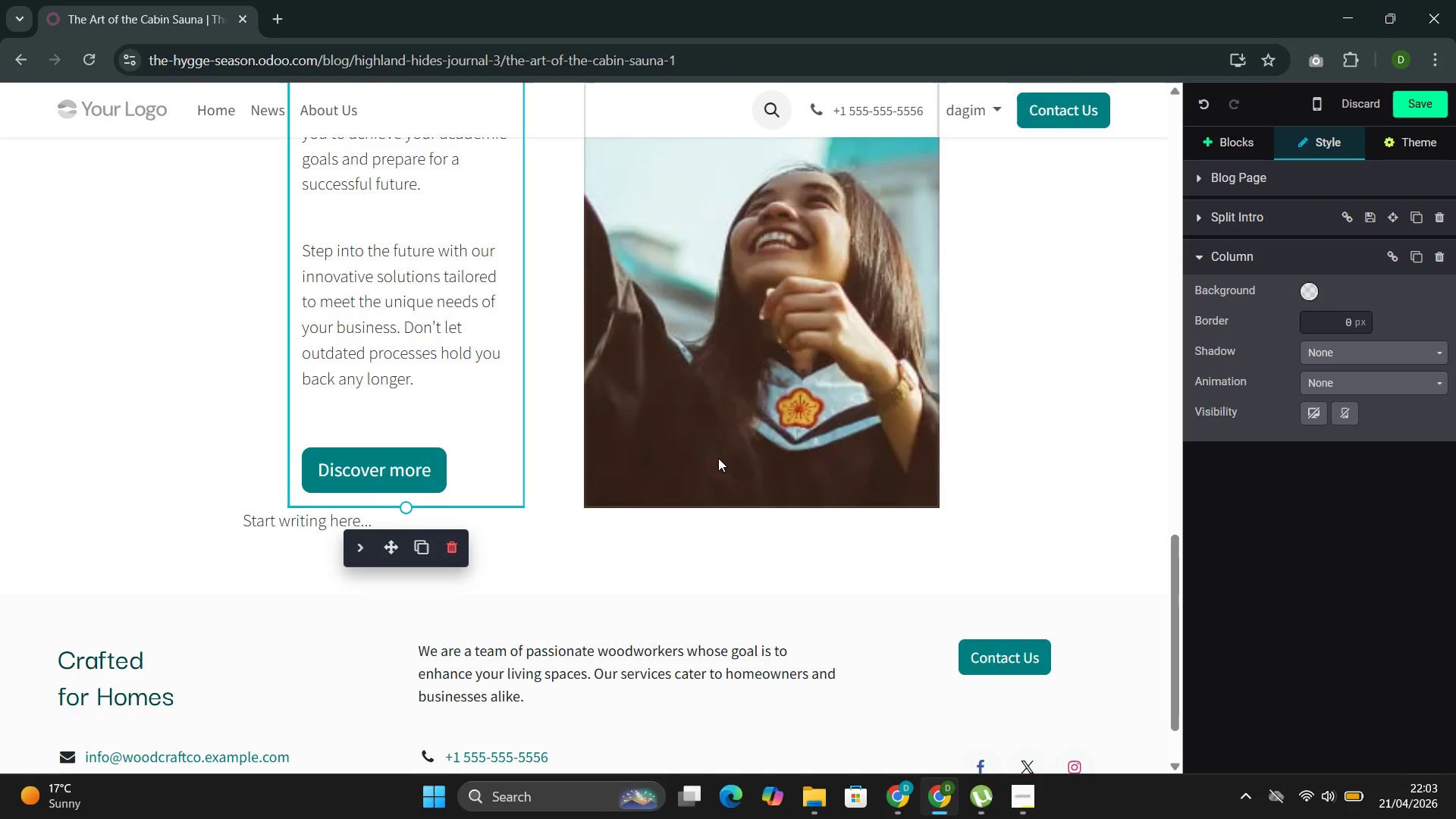 
scroll: coordinate [712, 474], scroll_direction: up, amount: 9.0
 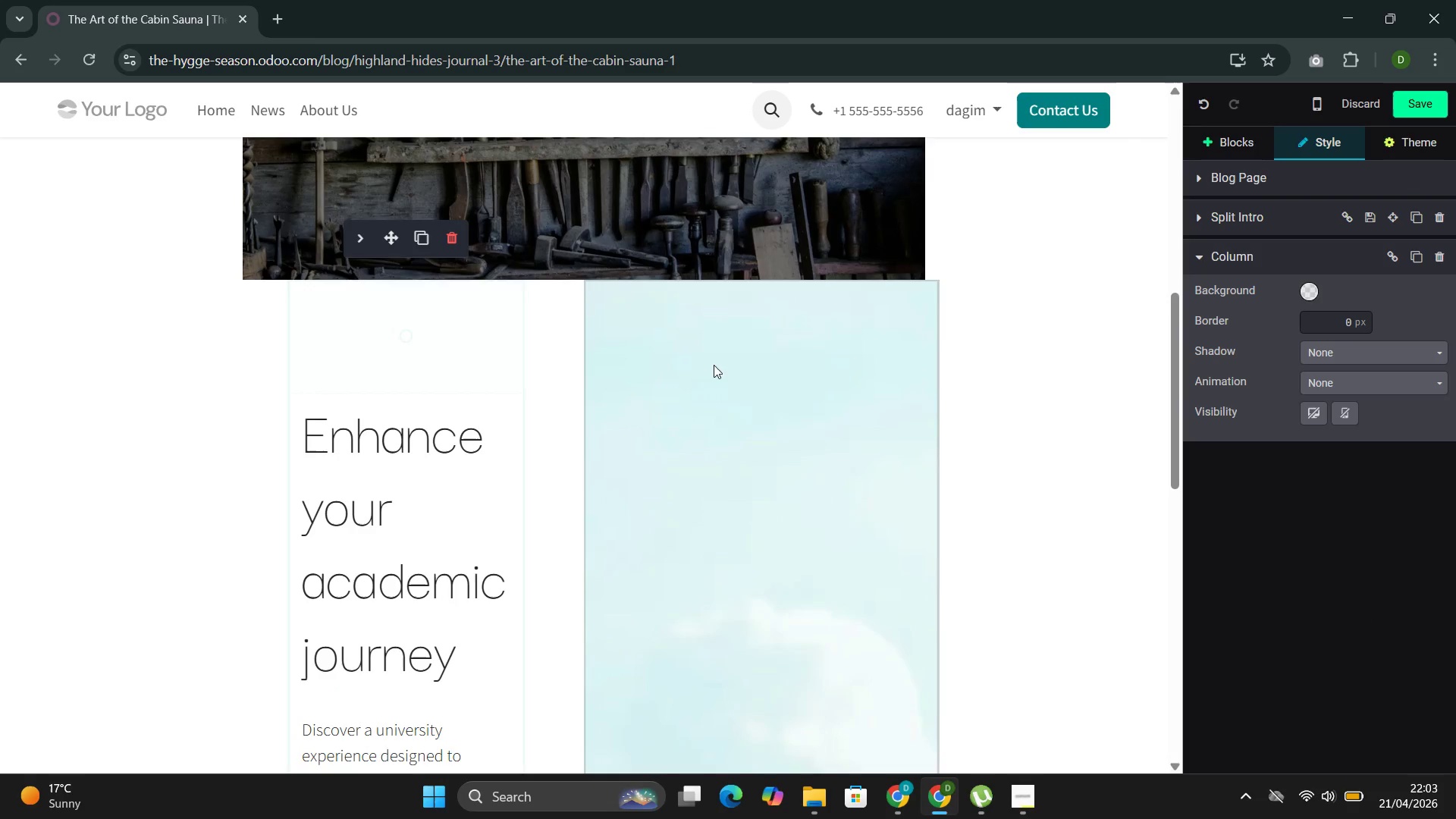 
left_click([717, 352])
 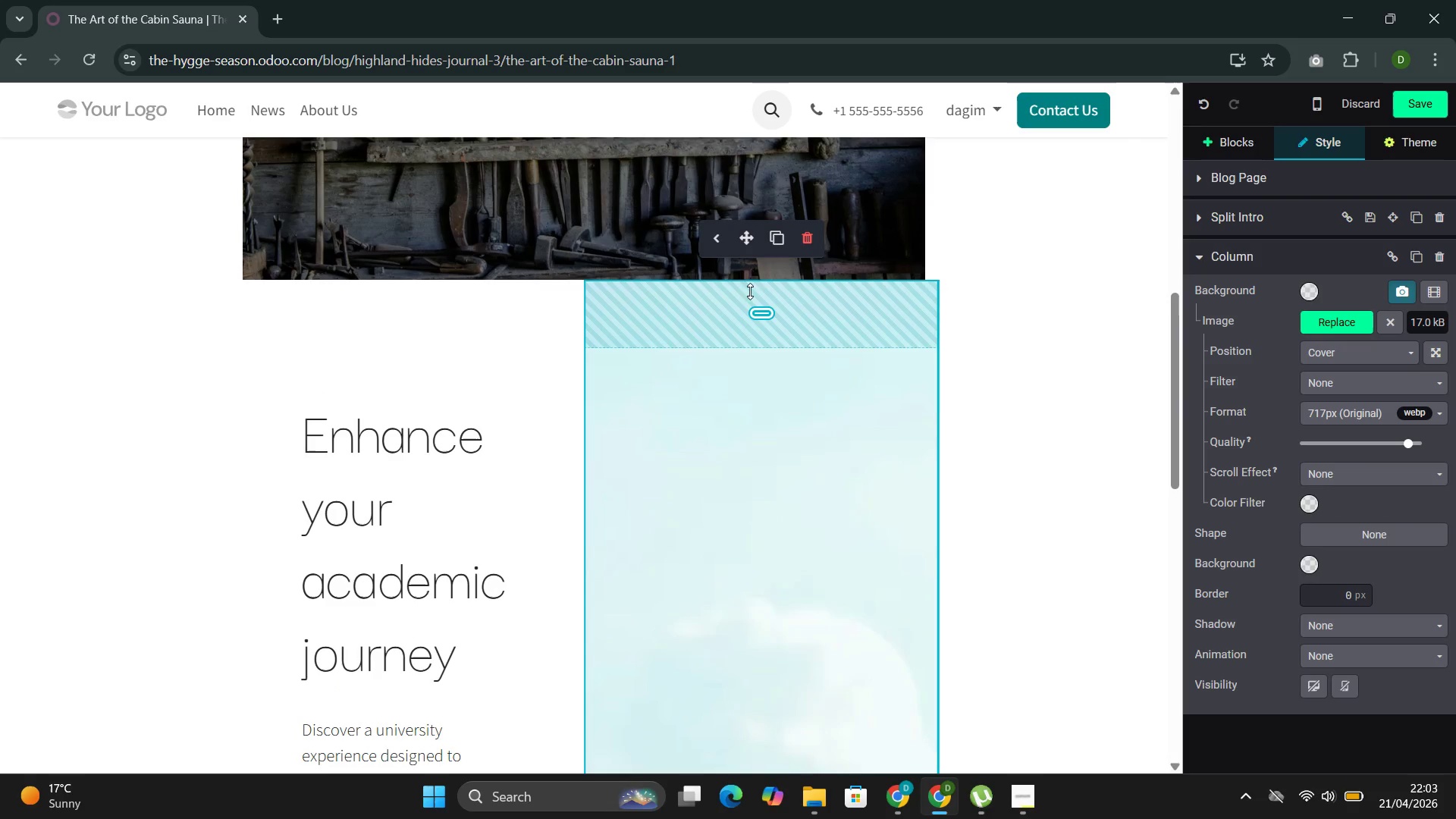 
left_click_drag(start_coordinate=[748, 290], to_coordinate=[745, 238])
 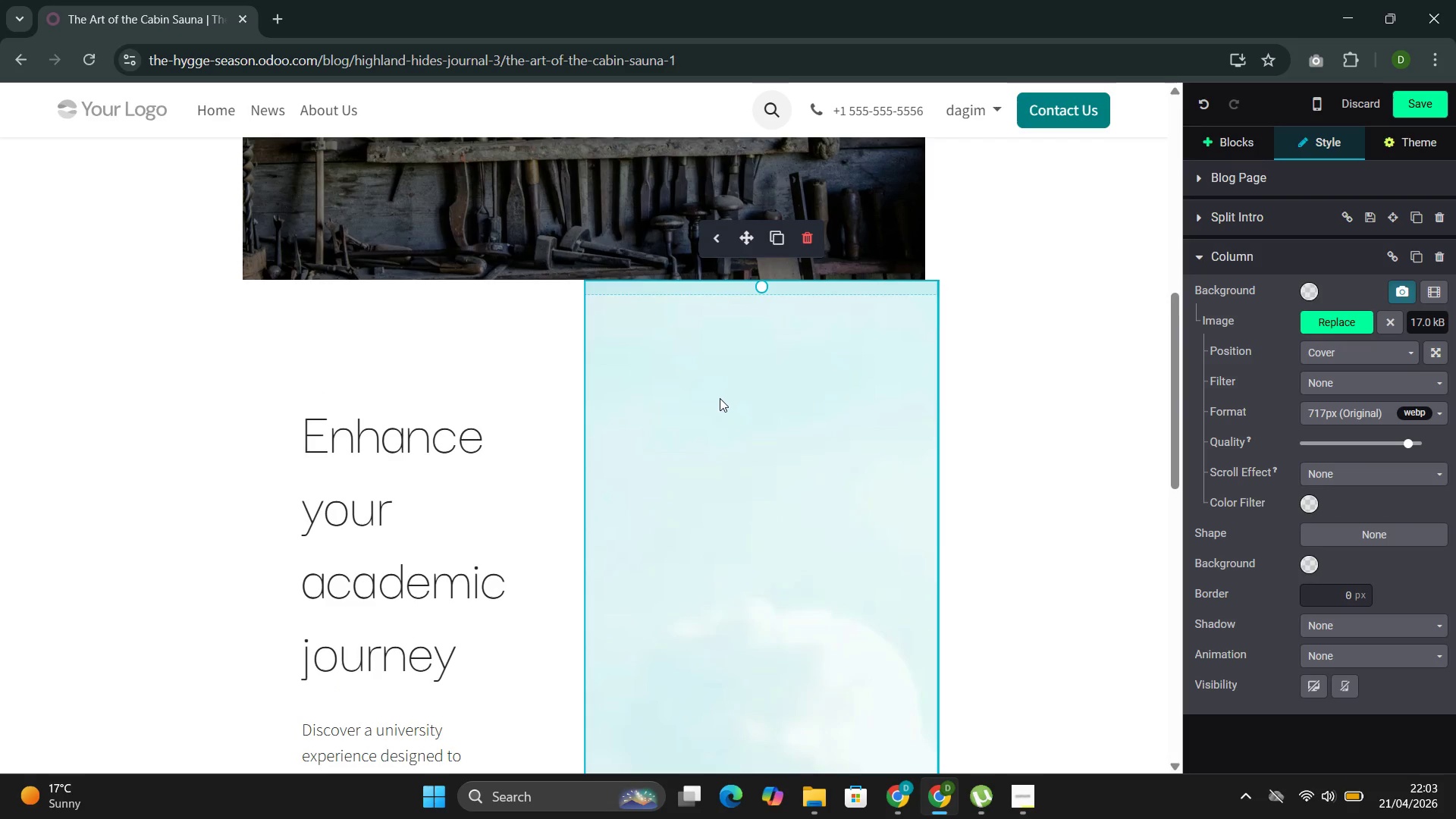 
scroll: coordinate [718, 398], scroll_direction: down, amount: 1.0
 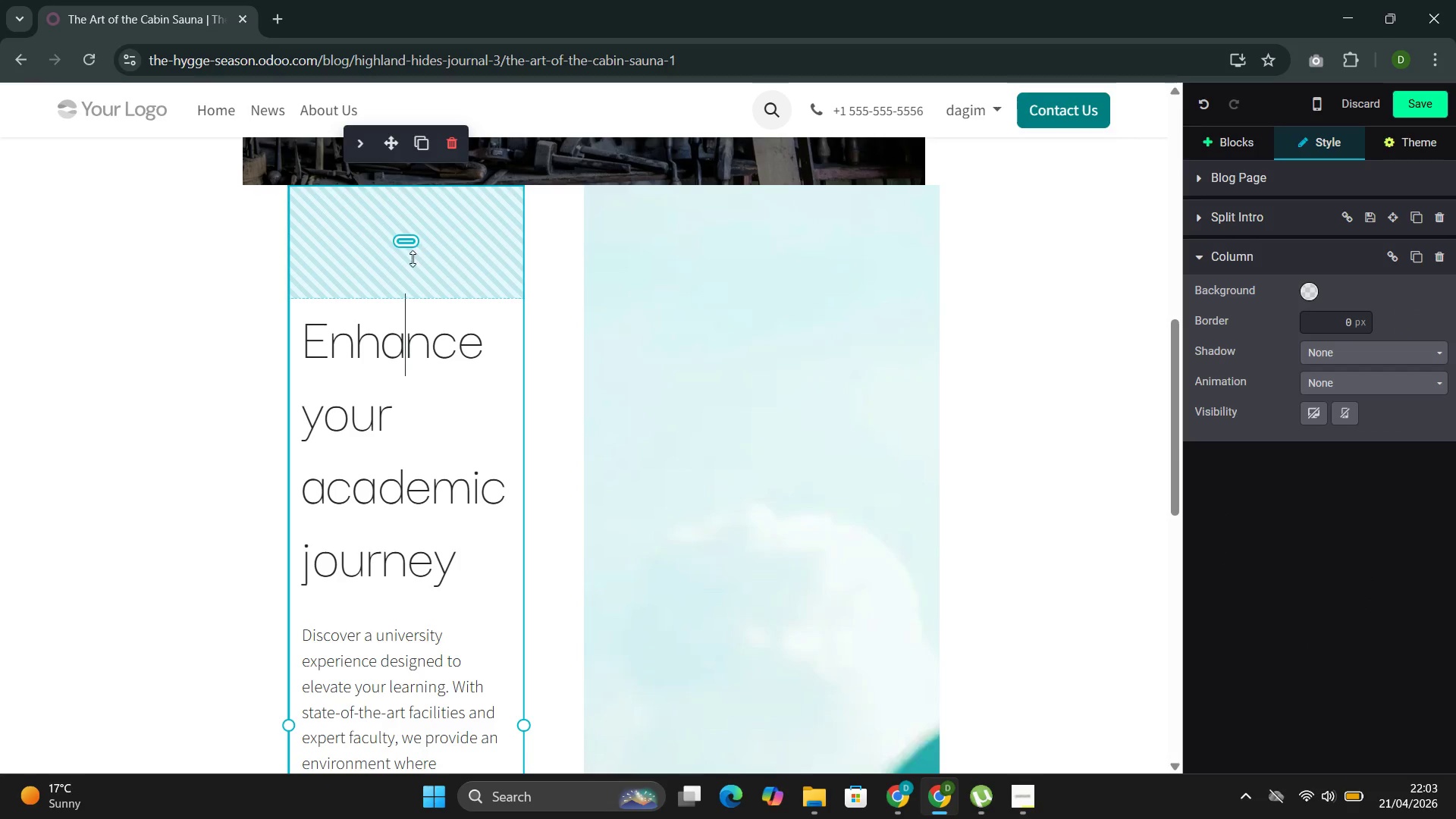 
left_click_drag(start_coordinate=[412, 294], to_coordinate=[413, 122])
 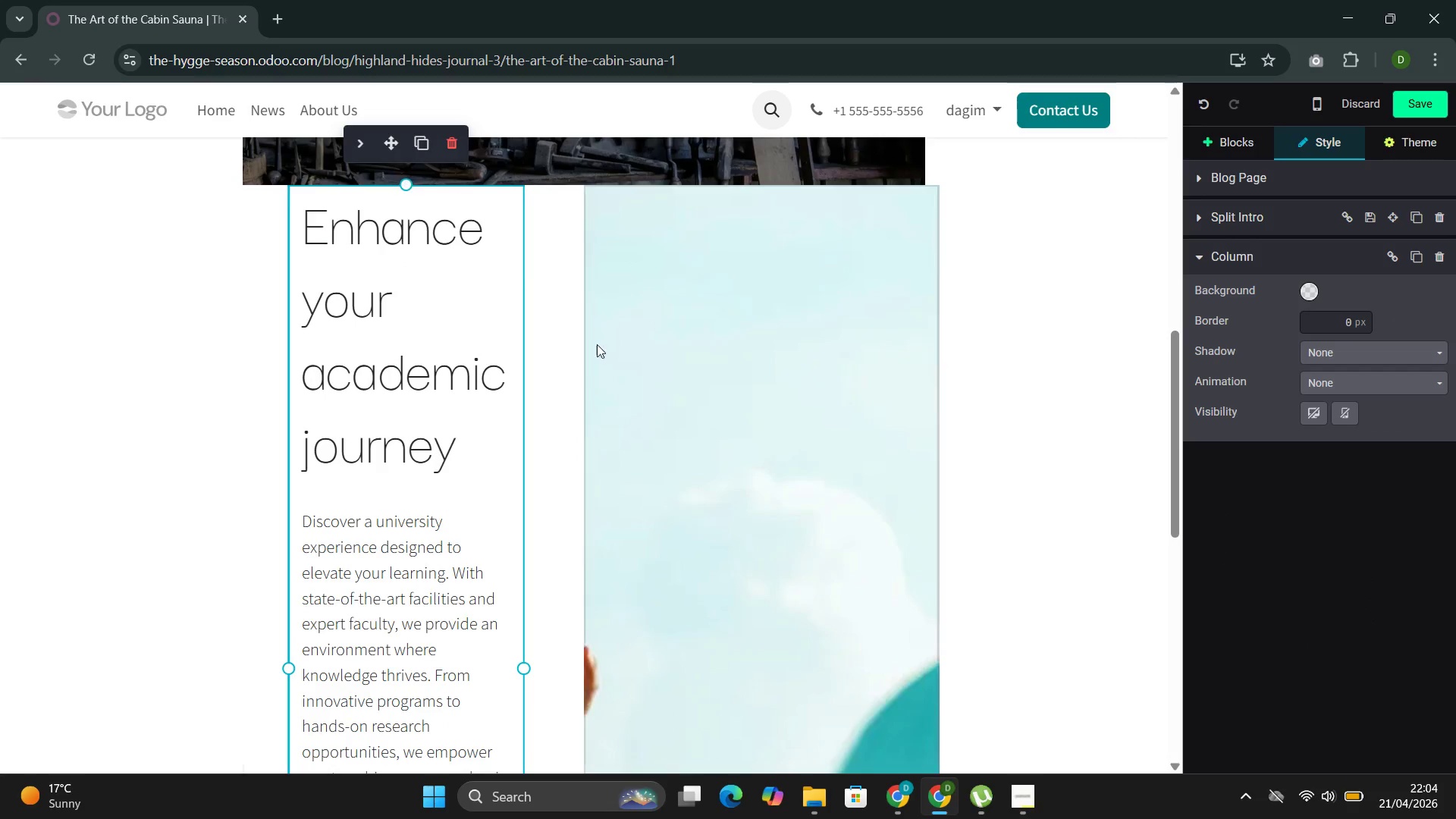 
scroll: coordinate [597, 358], scroll_direction: down, amount: 3.0
 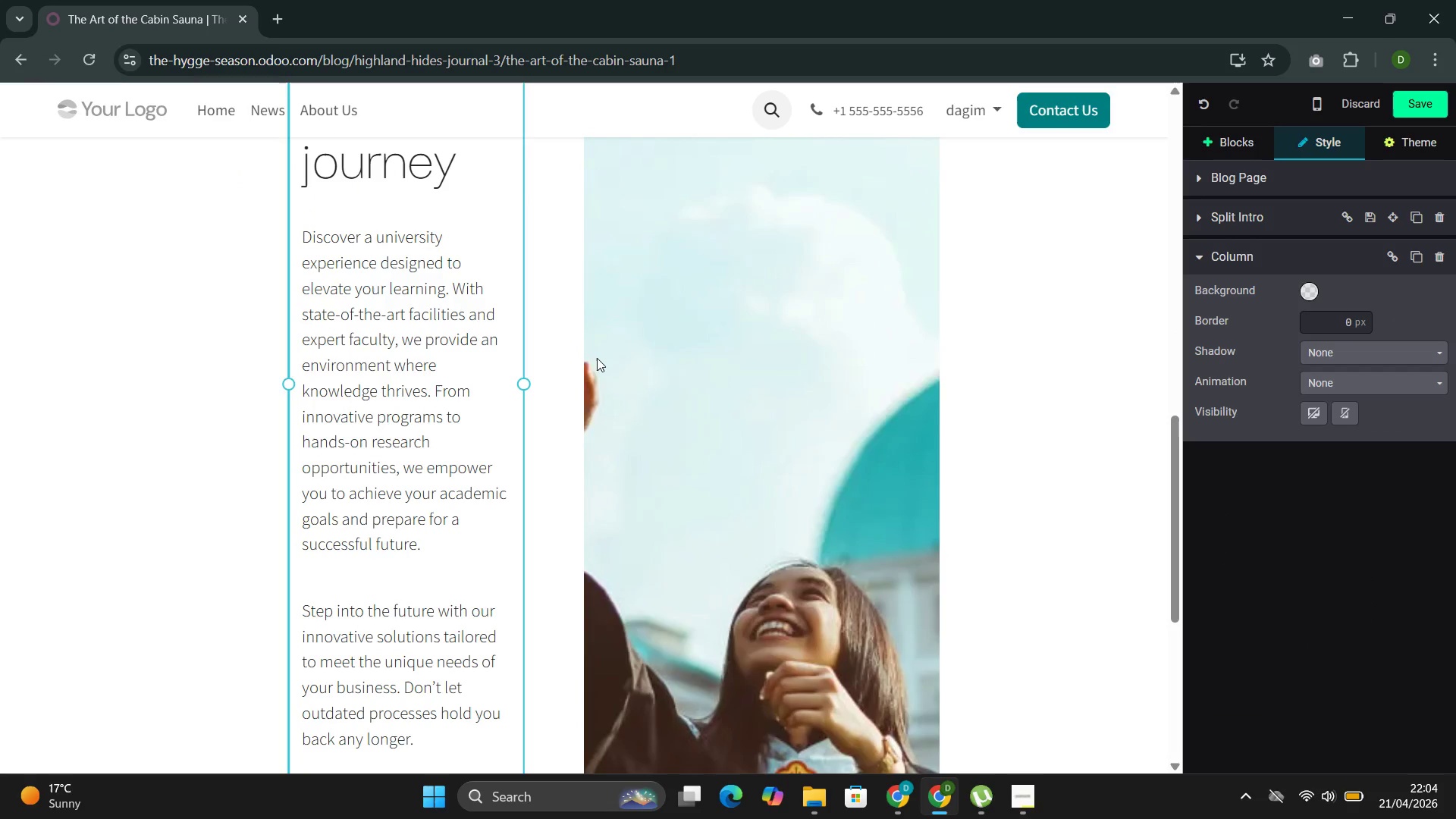 
scroll: coordinate [597, 358], scroll_direction: up, amount: 1.0
 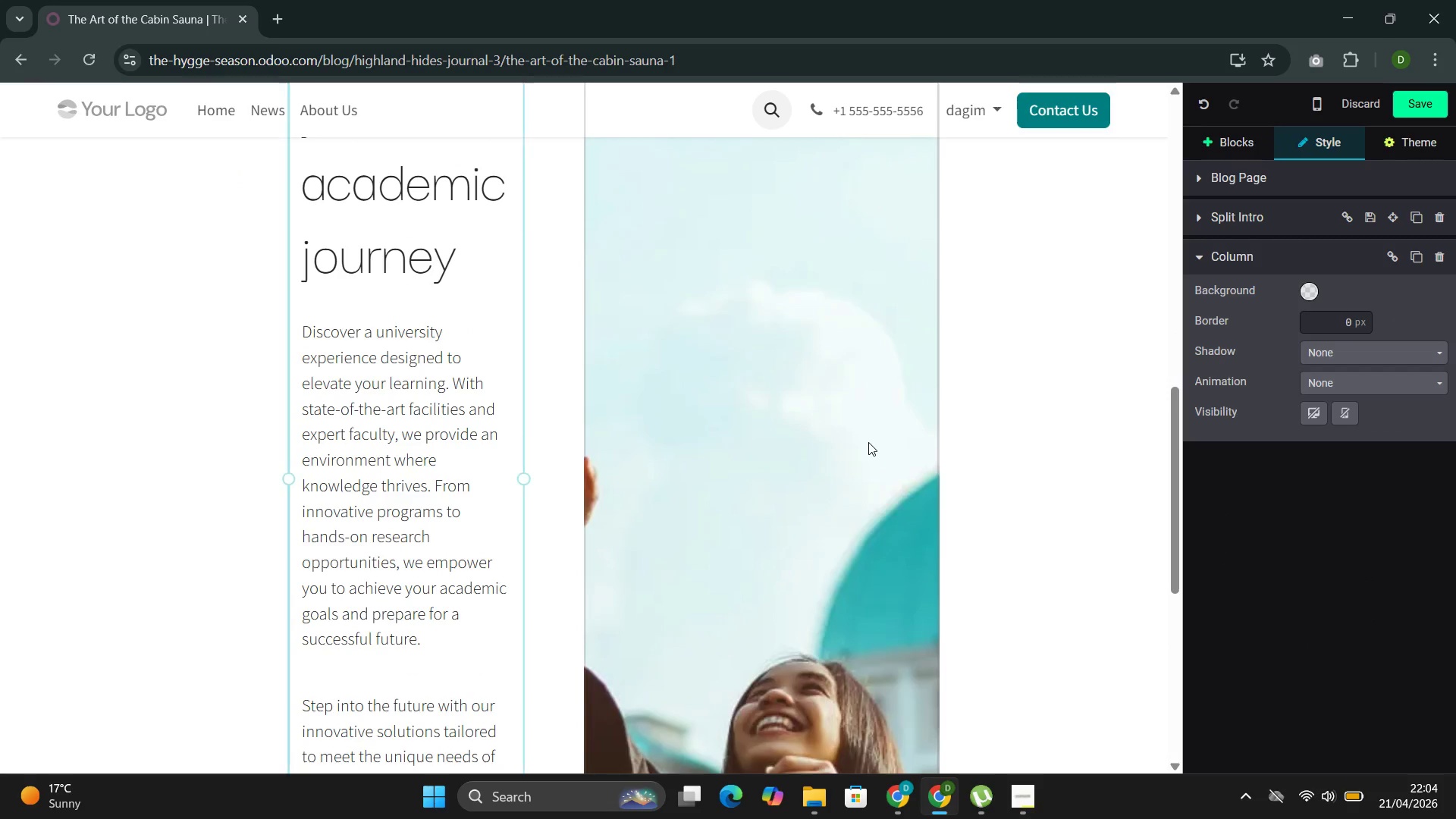 
key(Control+ControlLeft)
 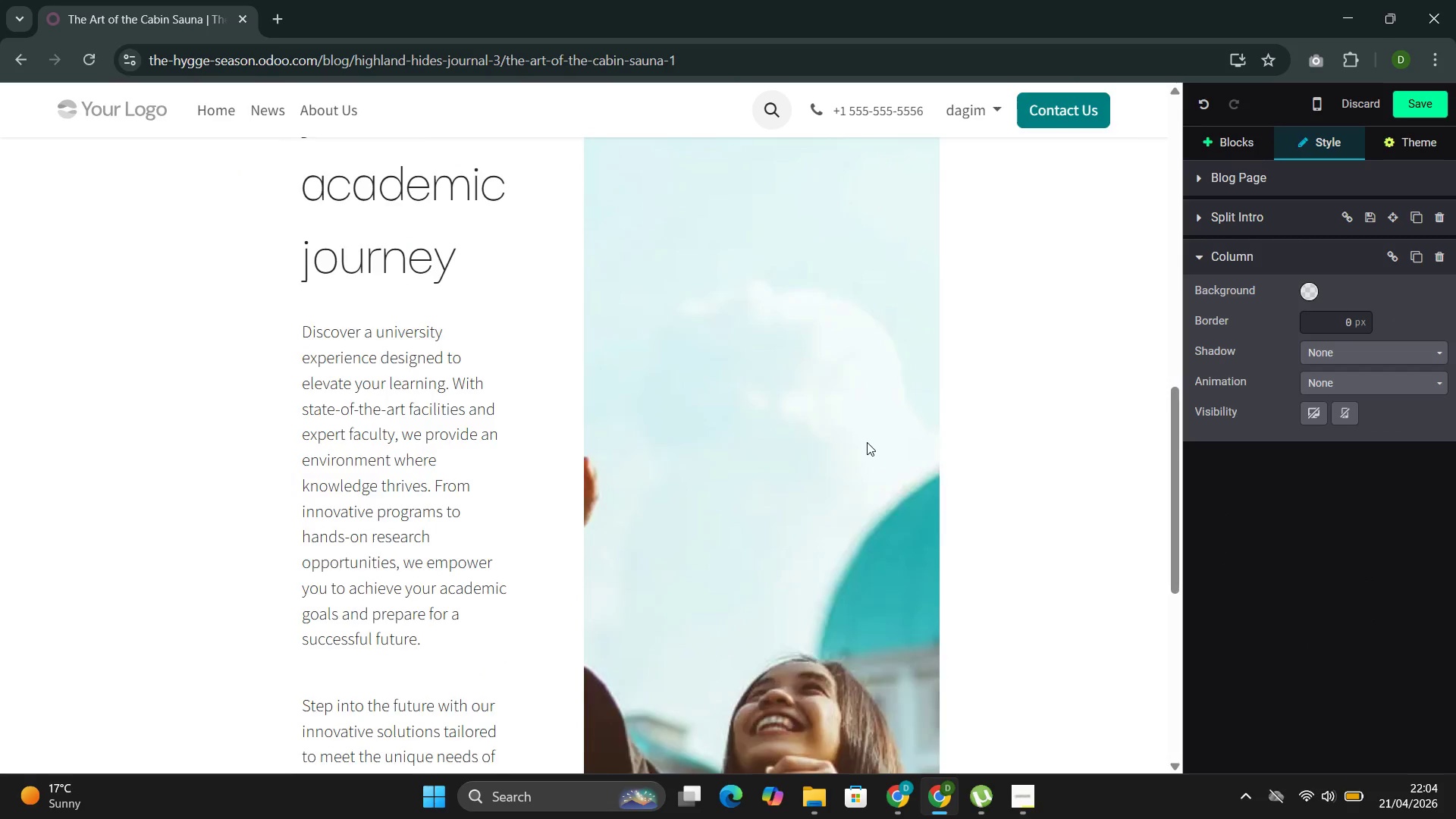 
key(Control+Z)
 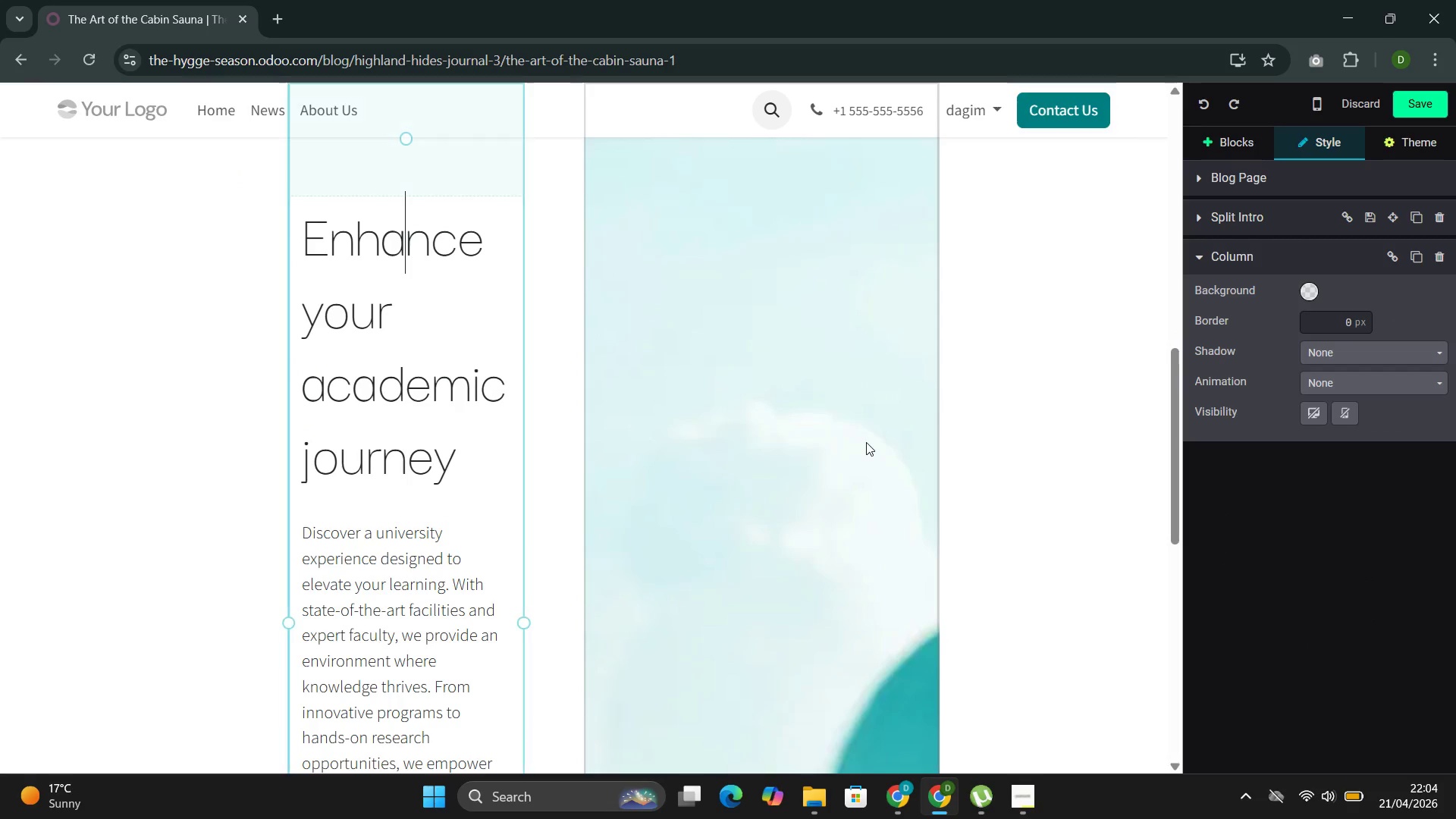 
key(Control+Z)
 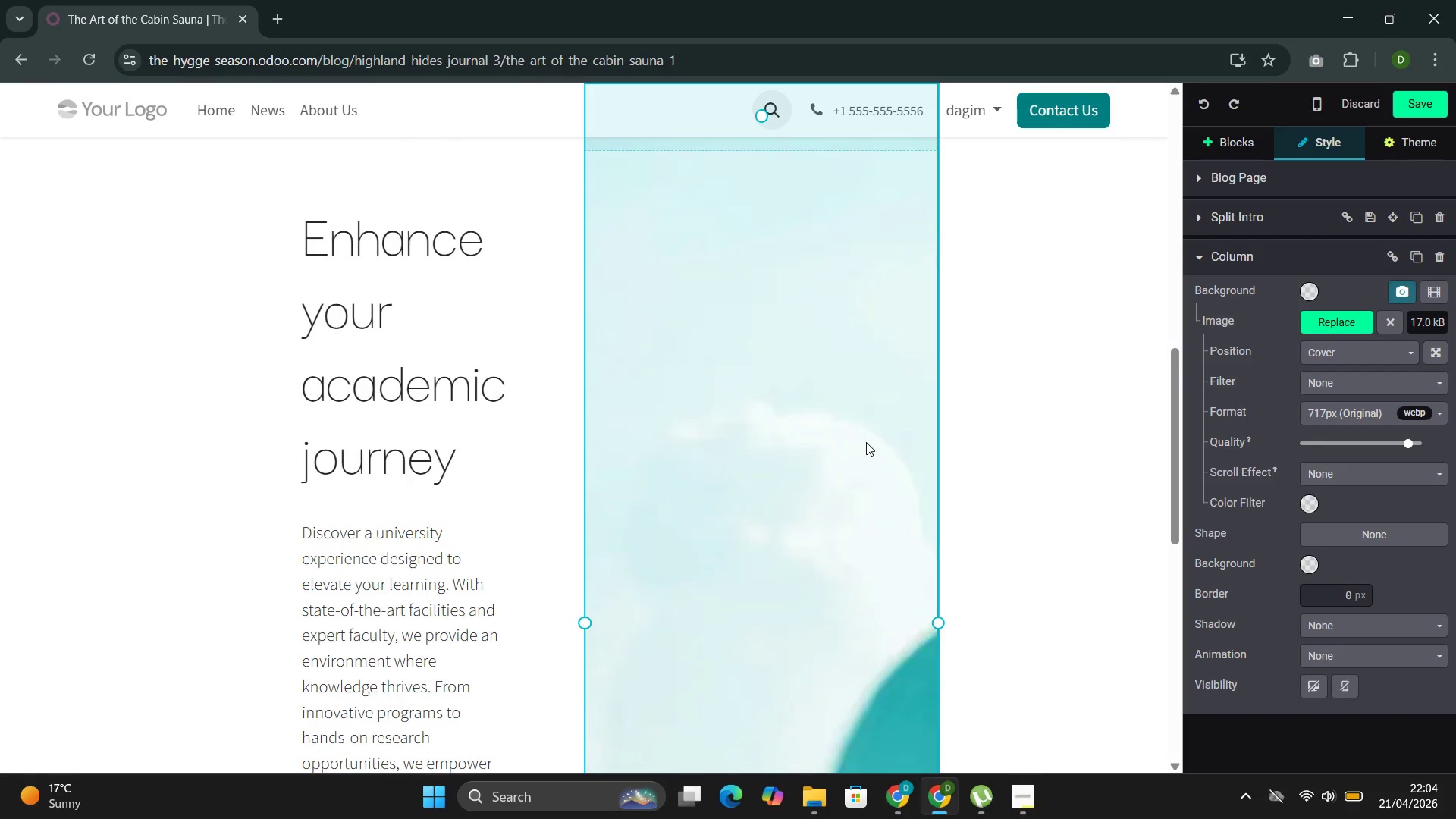 
key(Control+Z)
 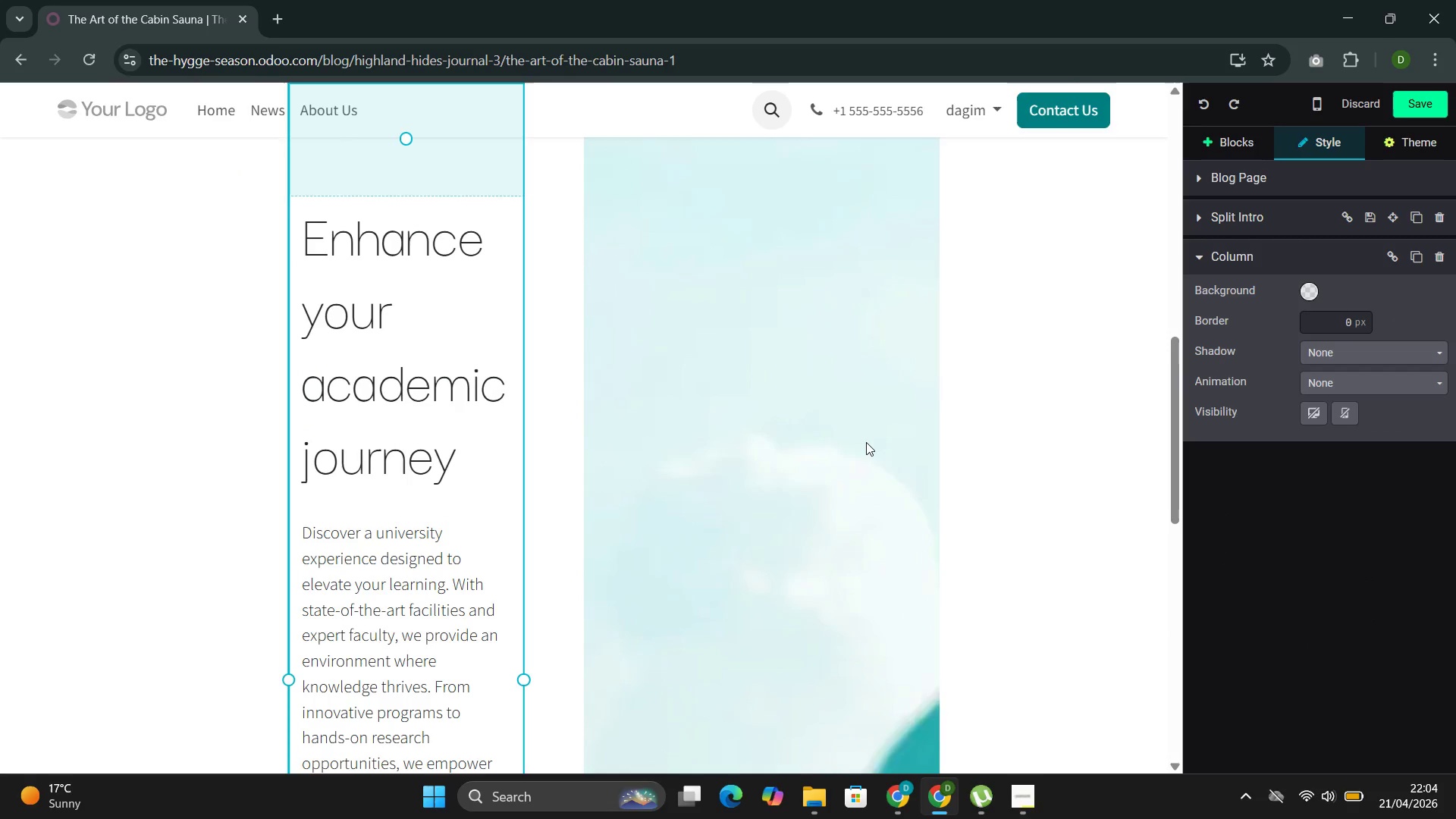 
key(Control+Z)
 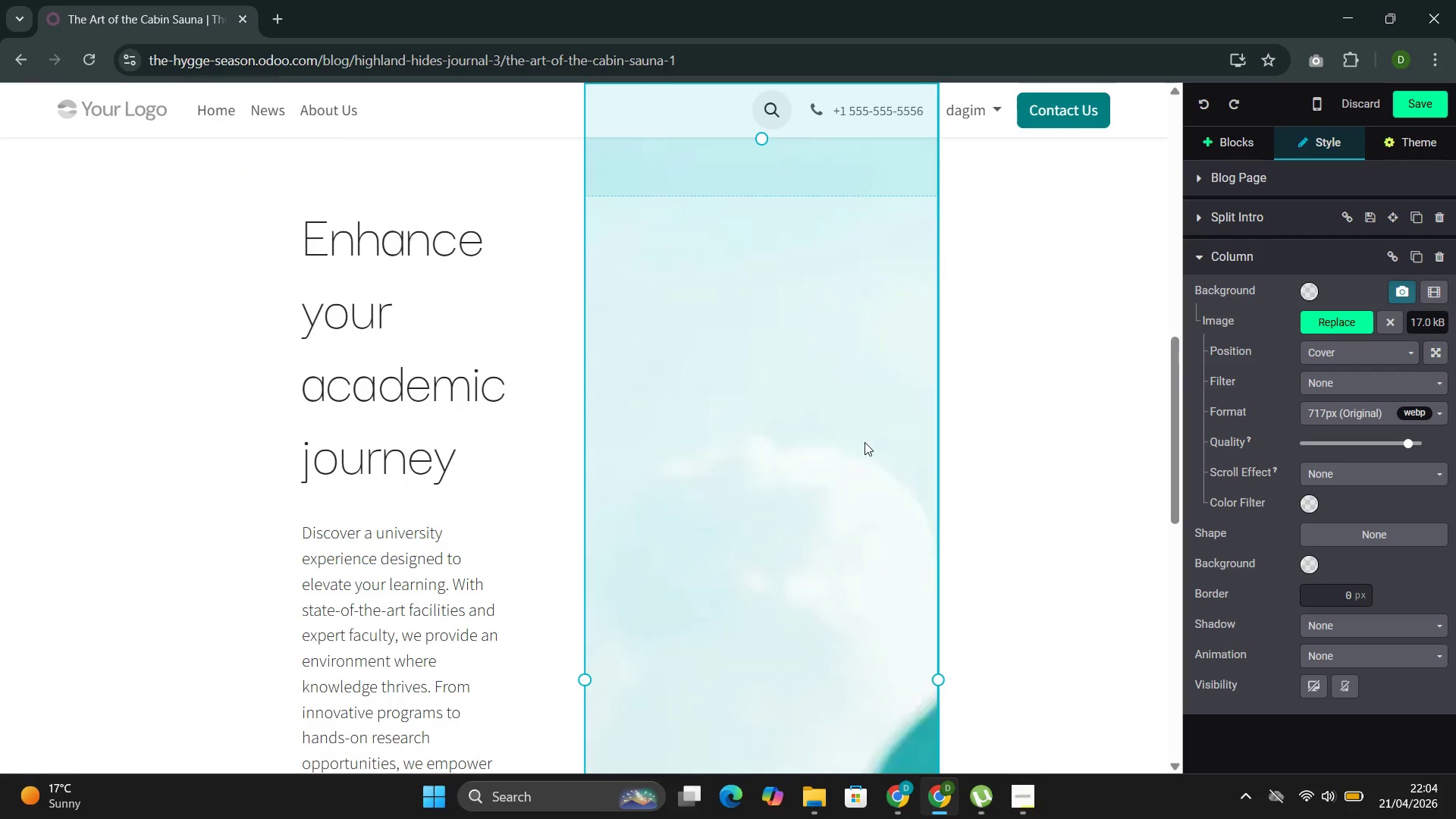 
key(Control+Z)
 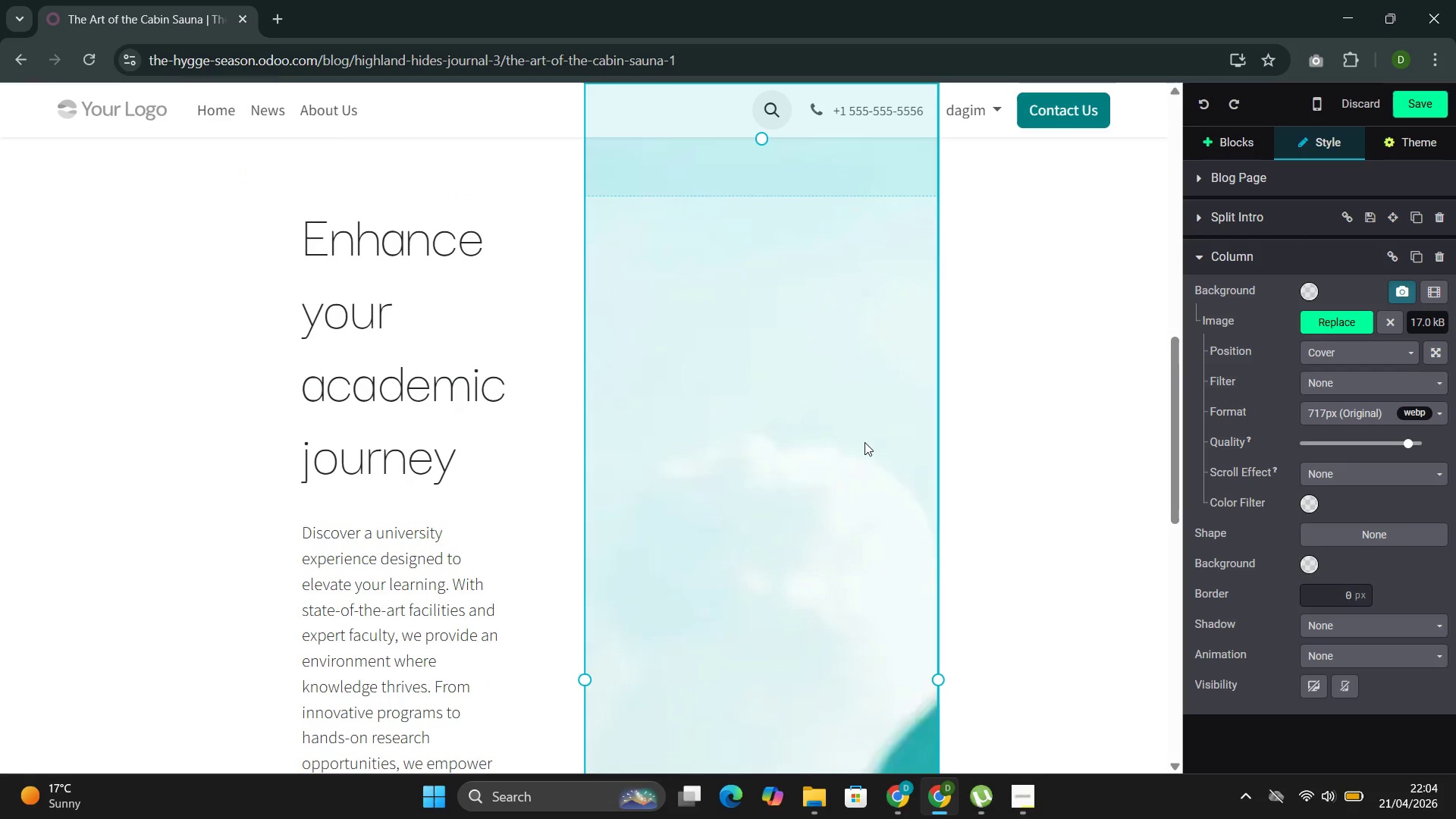 
key(Control+Z)
 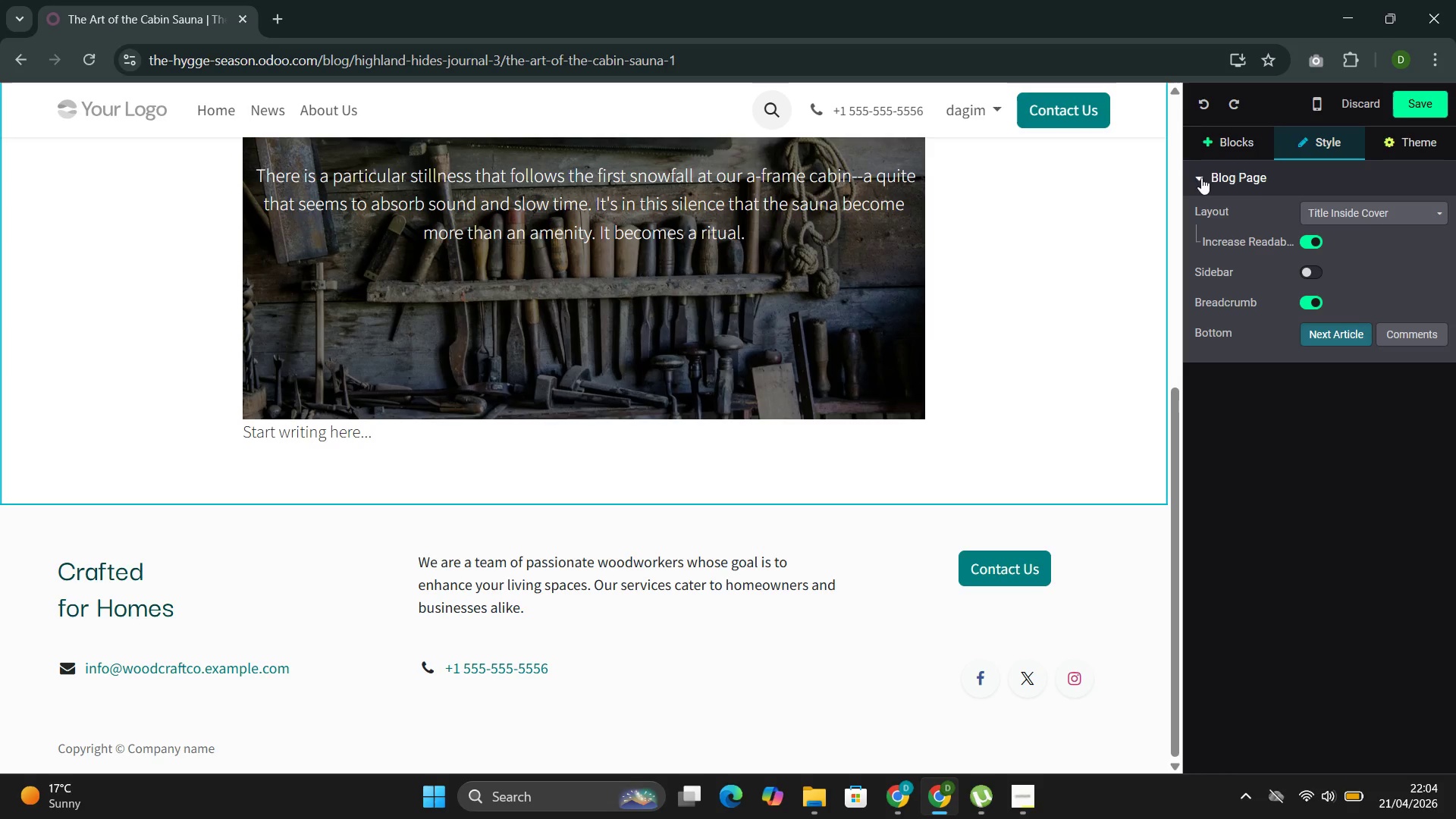 
left_click([1212, 134])
 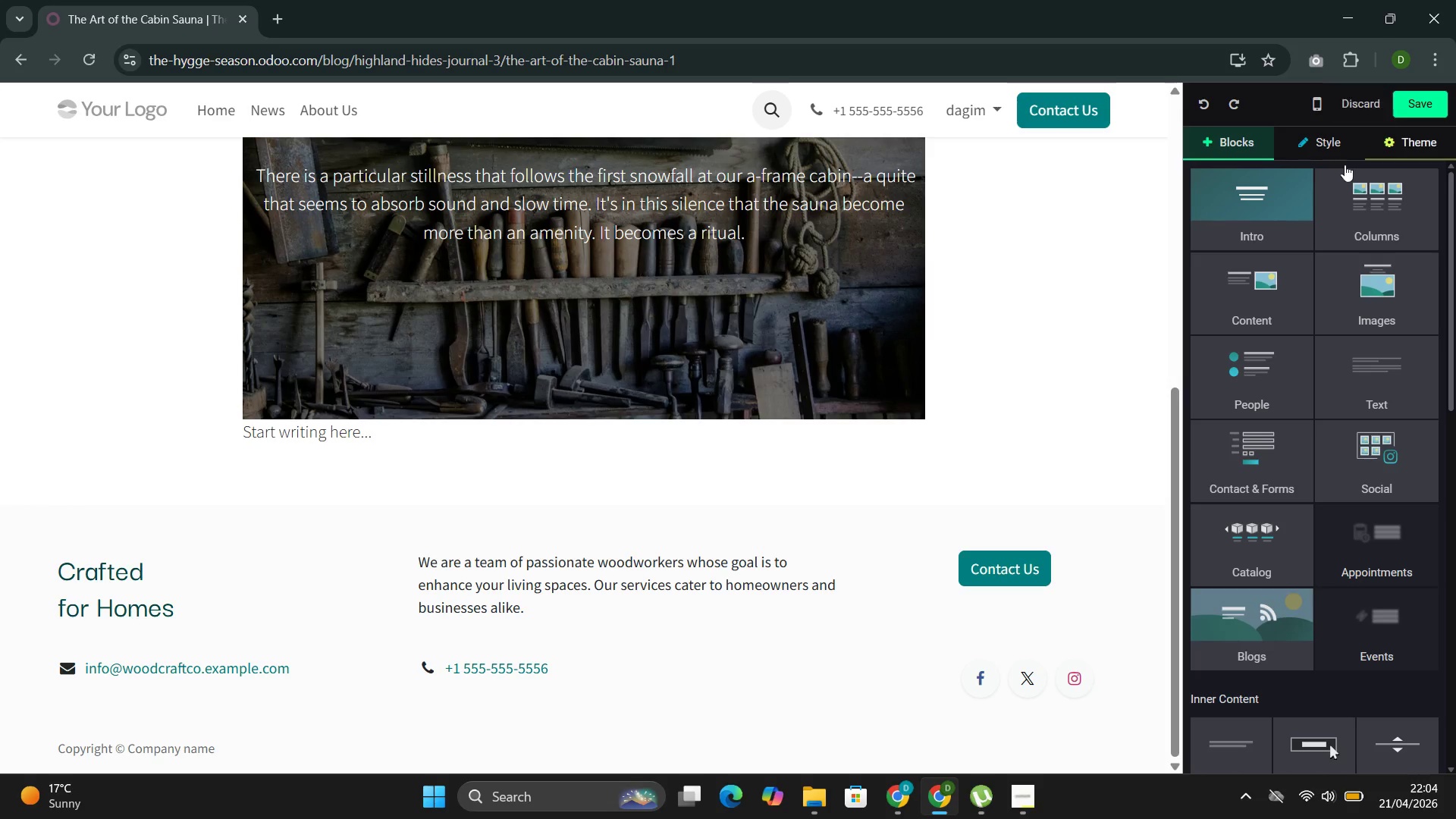 
left_click([1264, 251])
 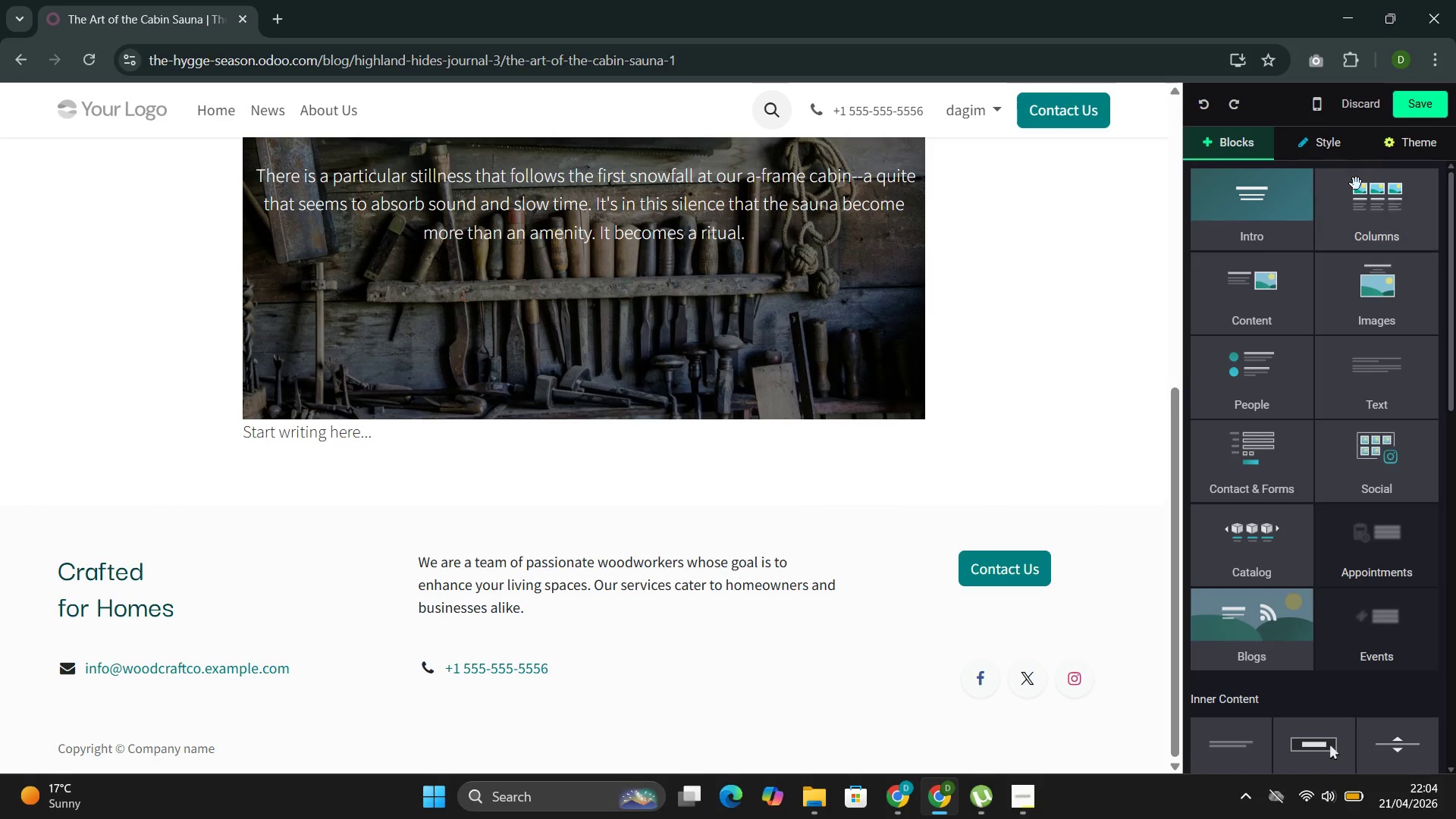 
left_click([1250, 249])
 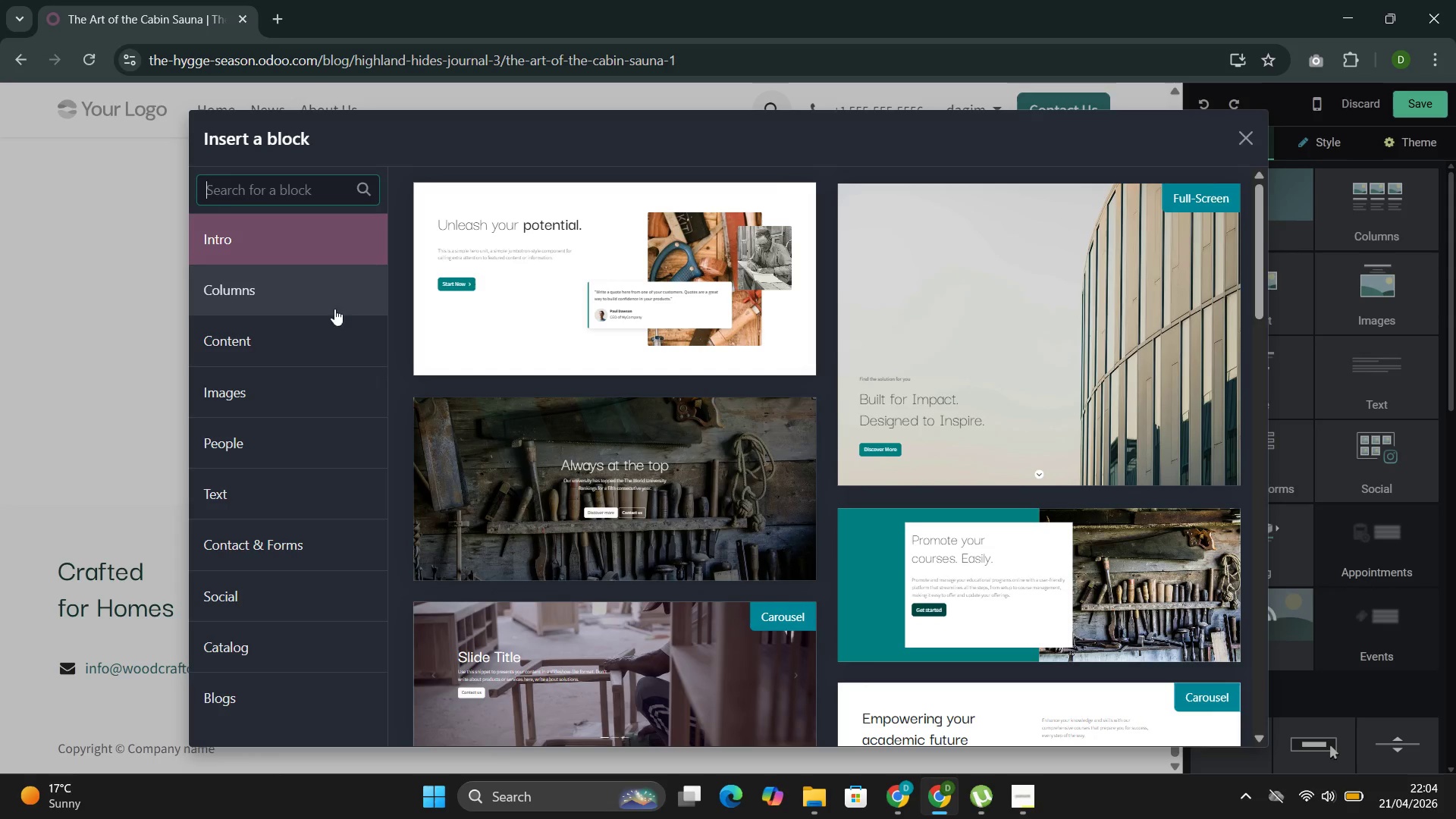 
left_click([279, 338])
 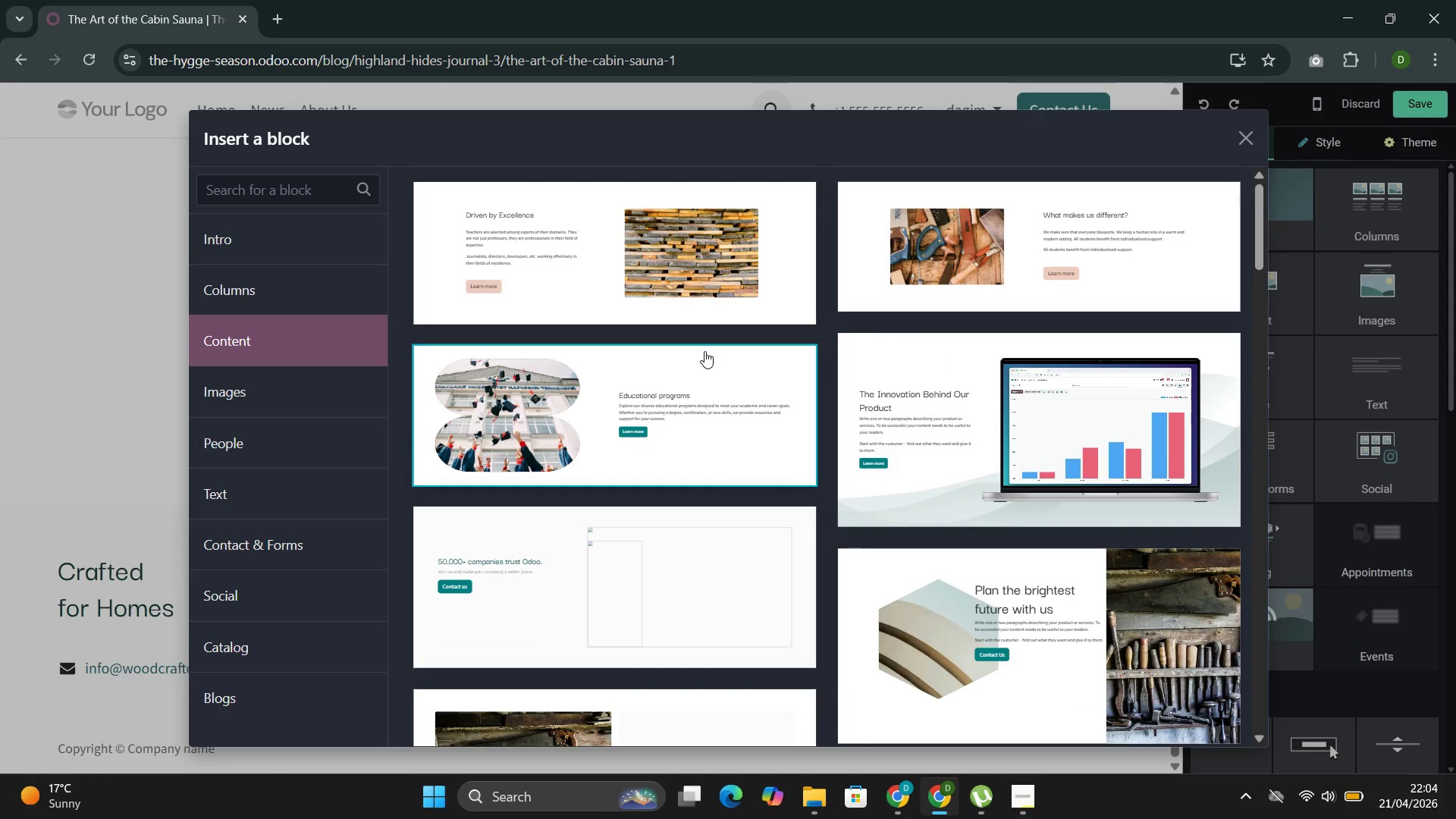 
left_click([695, 274])
 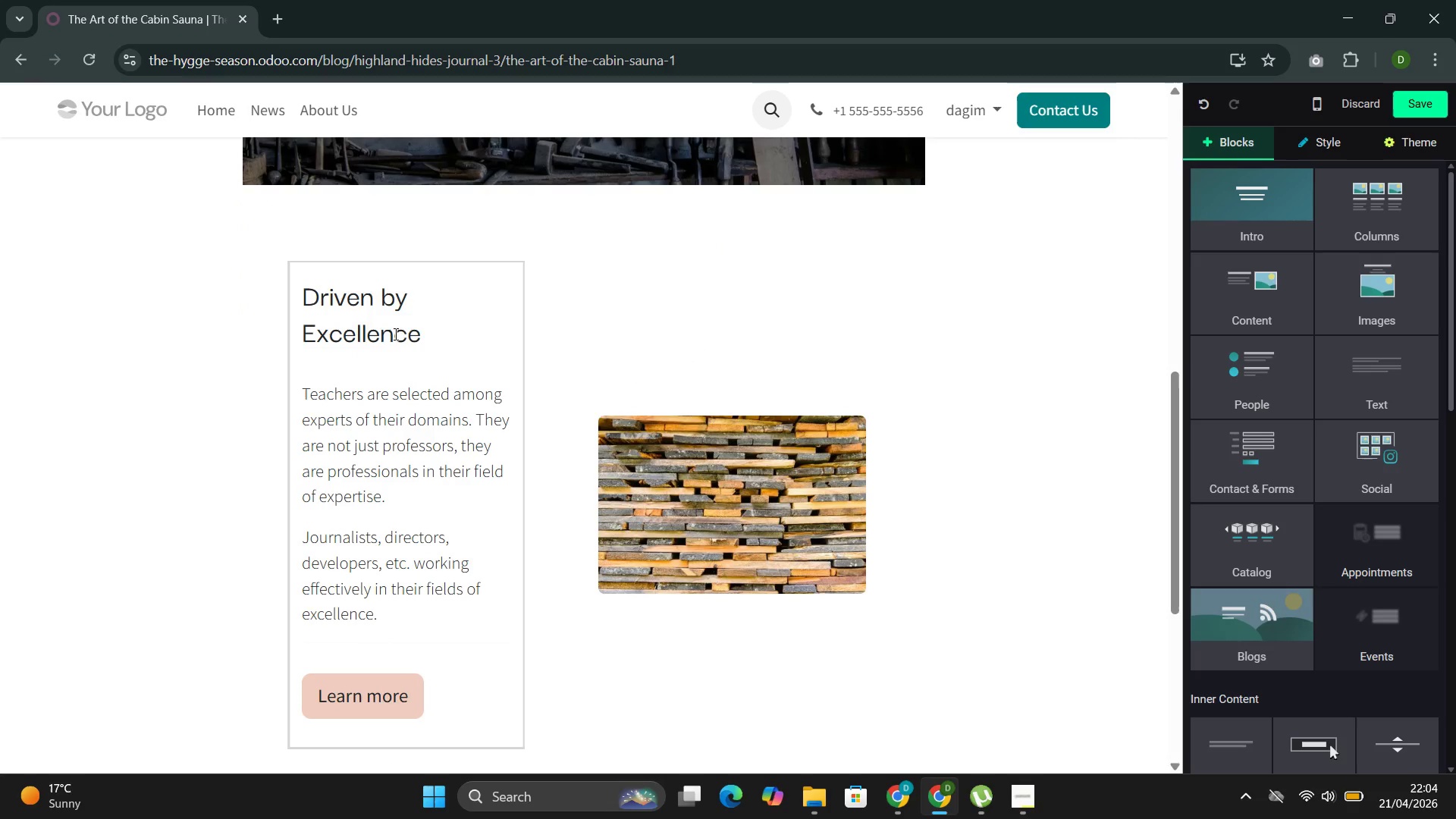 
left_click_drag(start_coordinate=[431, 331], to_coordinate=[297, 311])
 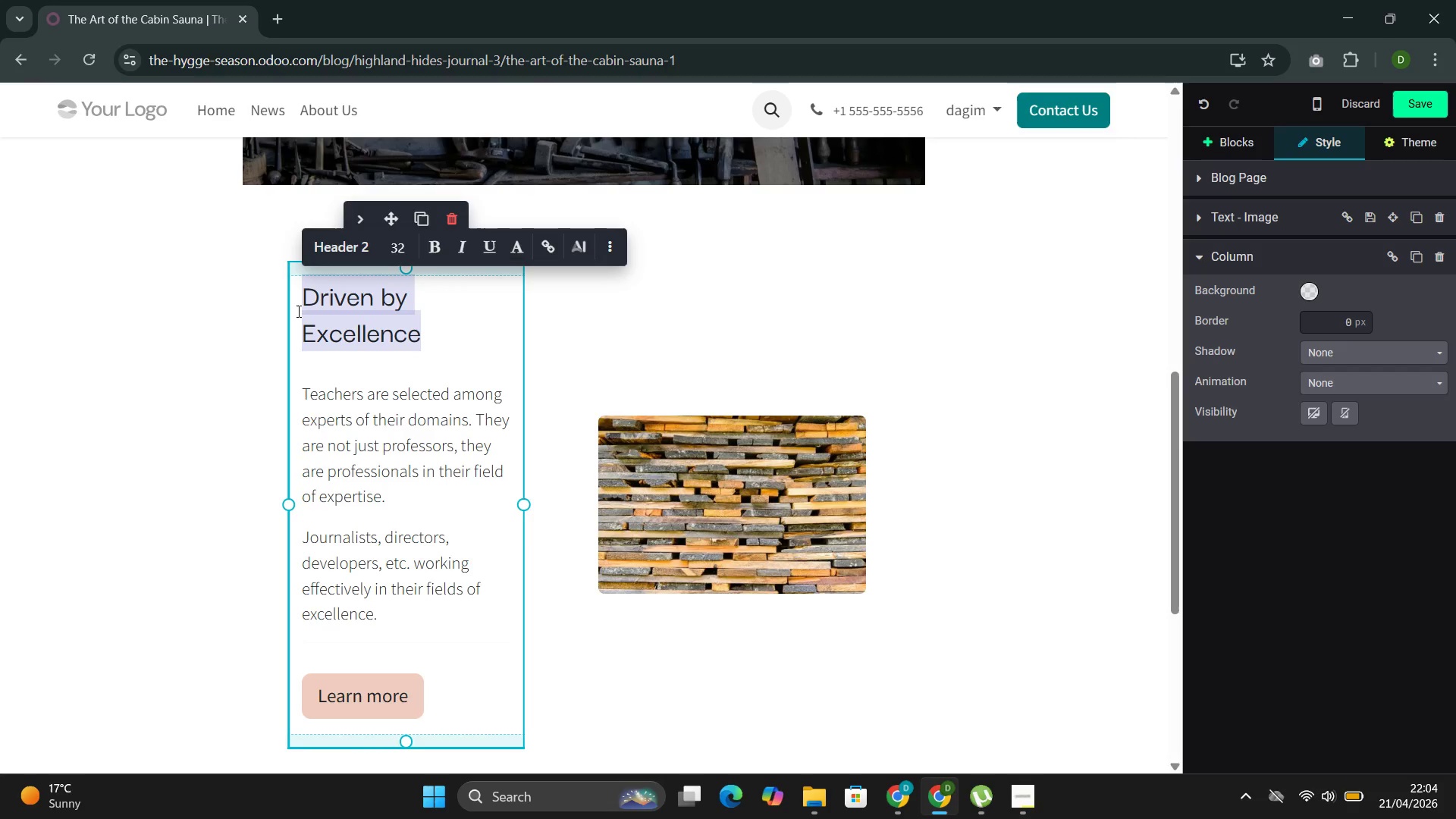 
key(Backspace)
 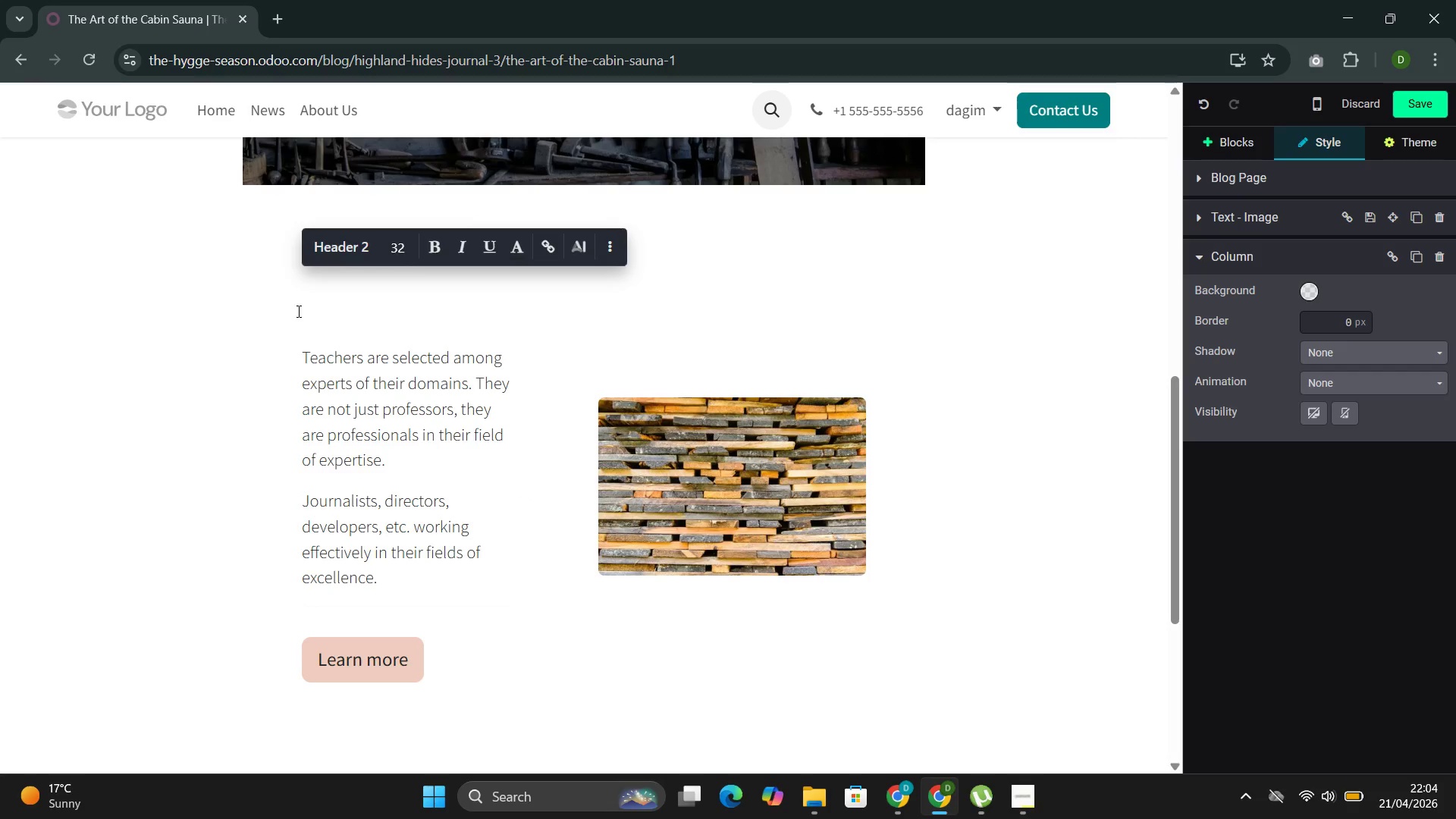 
key(ArrowDown)
 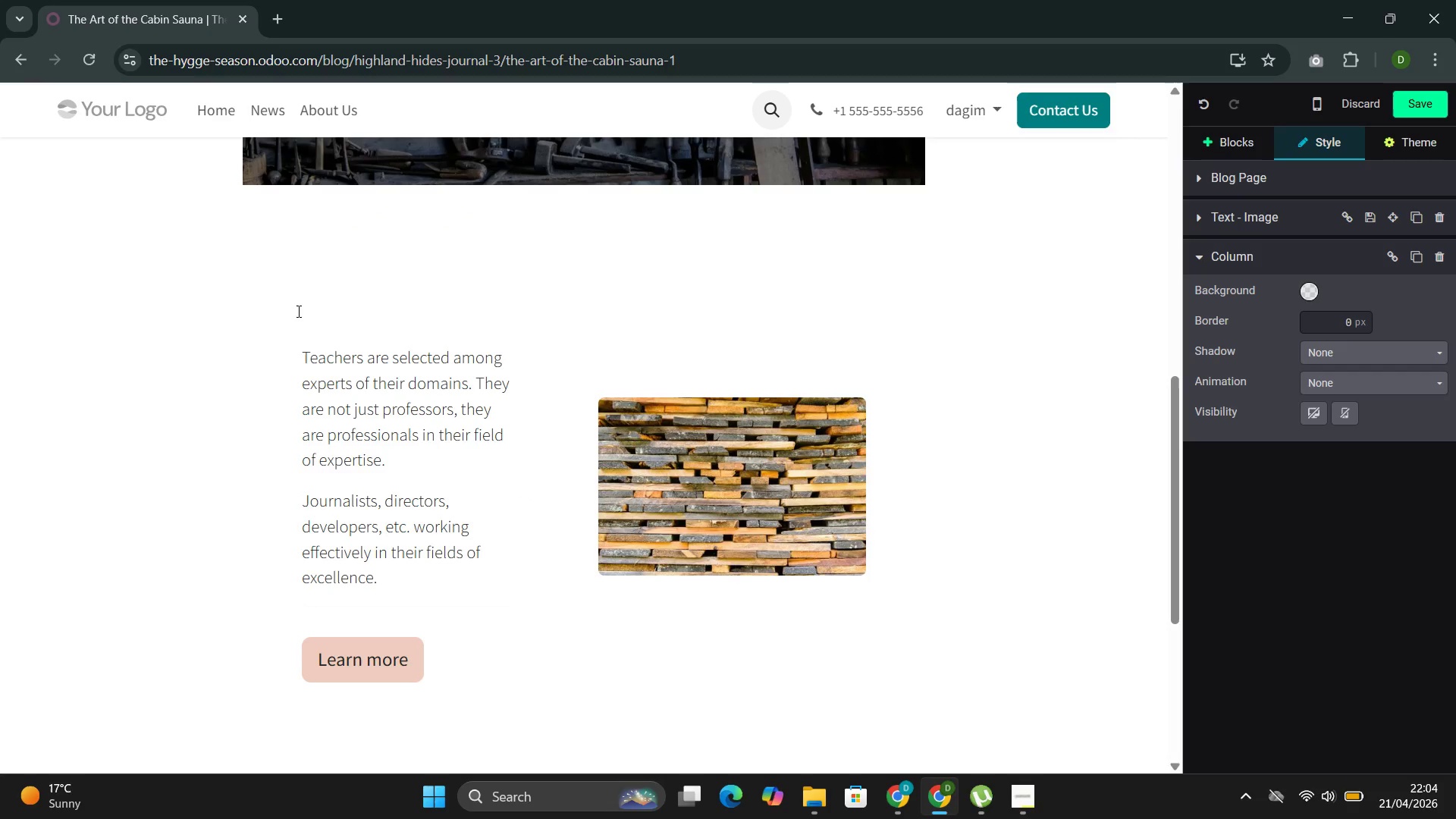 
key(Backspace)
 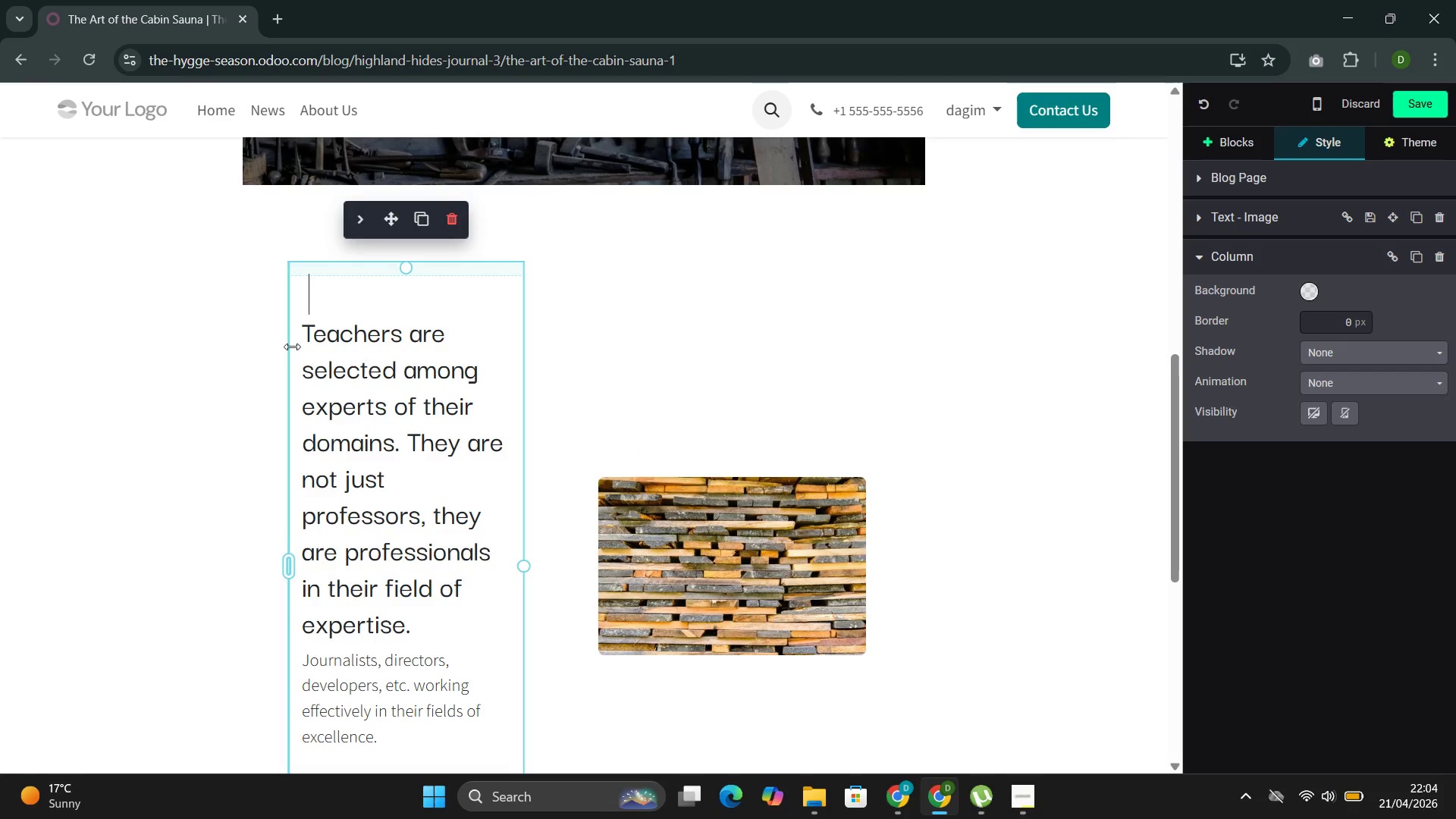 
scroll: coordinate [409, 510], scroll_direction: down, amount: 2.0
 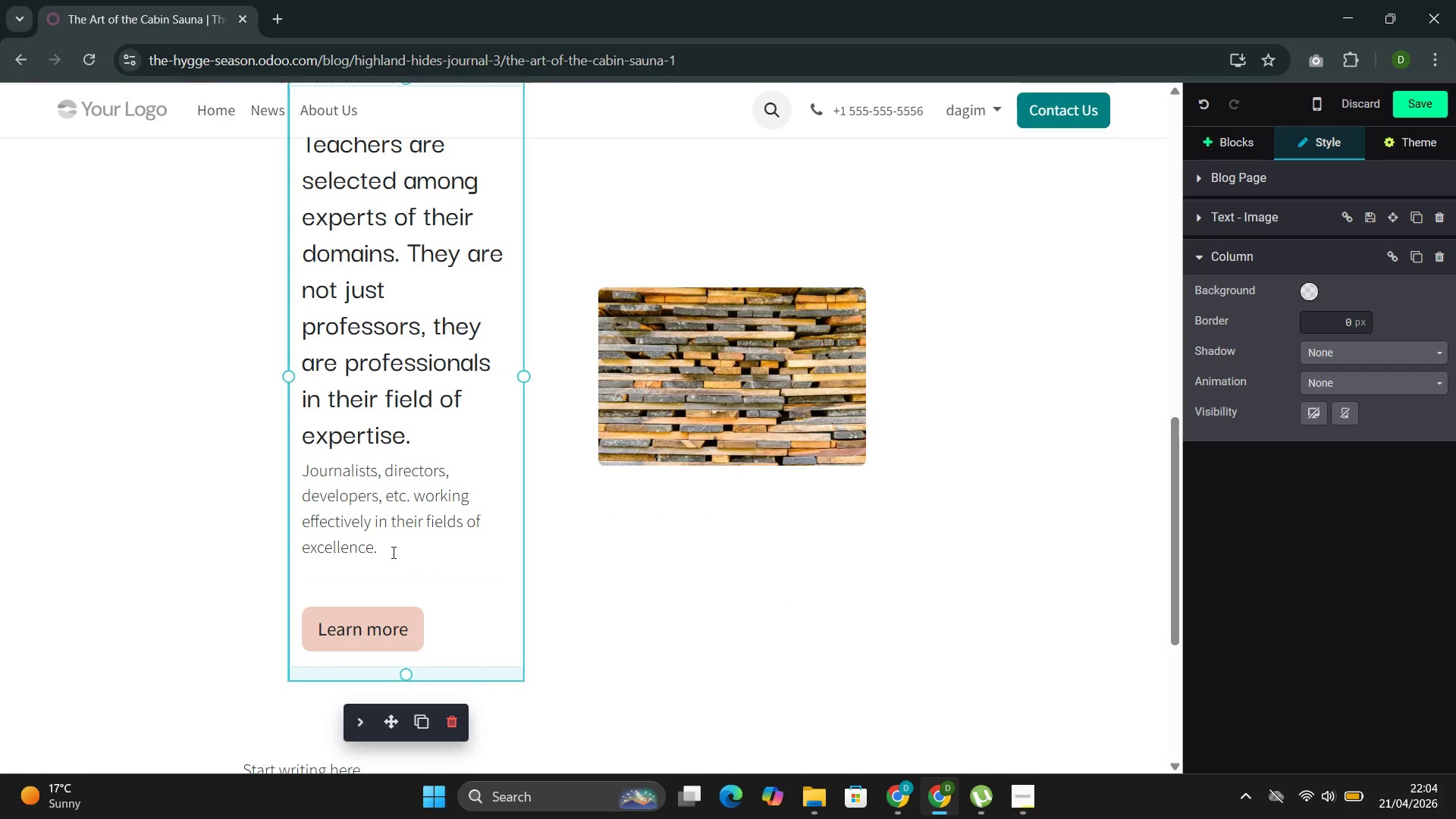 
left_click_drag(start_coordinate=[391, 539], to_coordinate=[304, 145])
 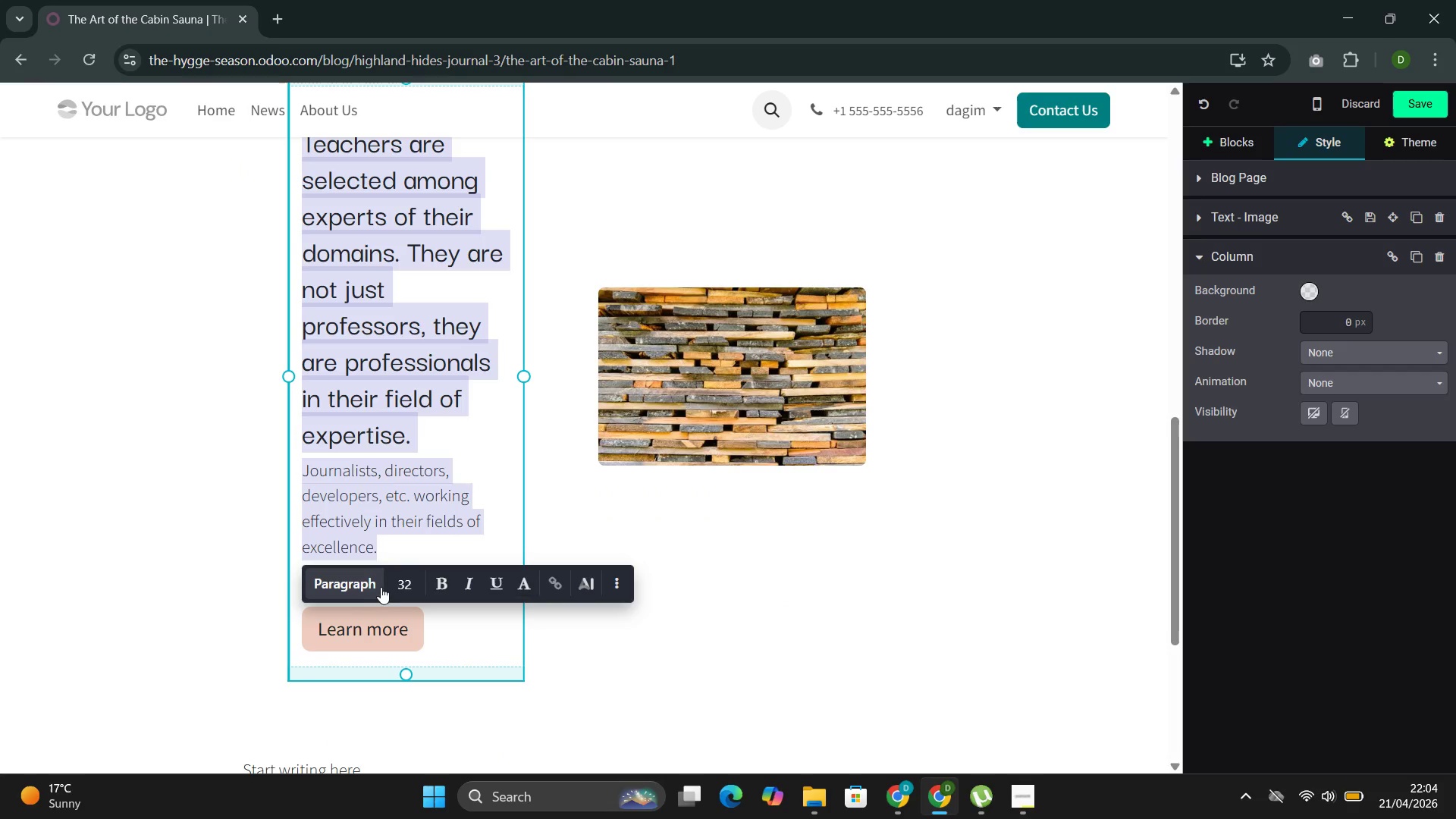 
left_click([372, 586])
 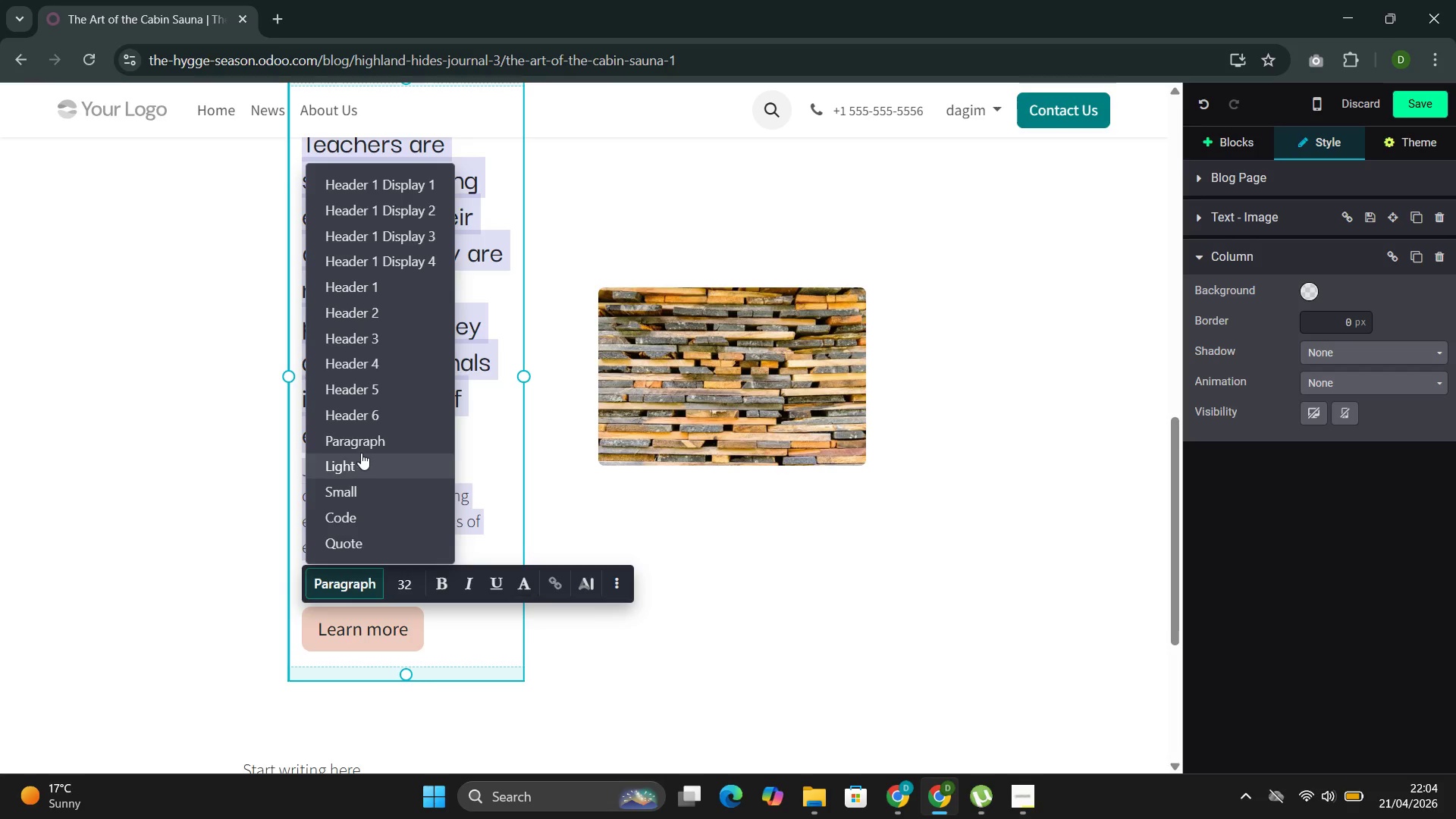 
left_click([362, 441])
 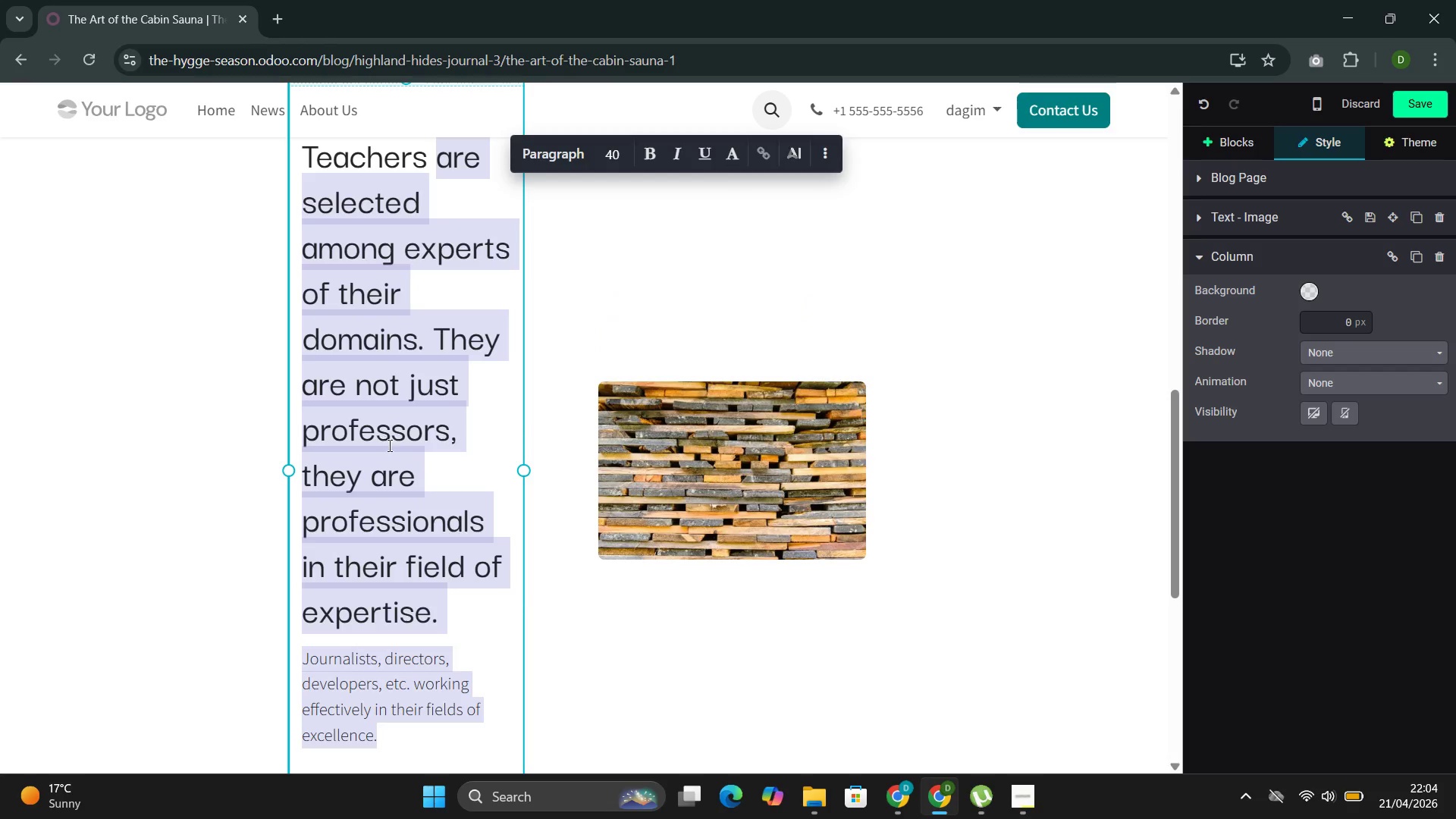 
left_click([411, 447])
 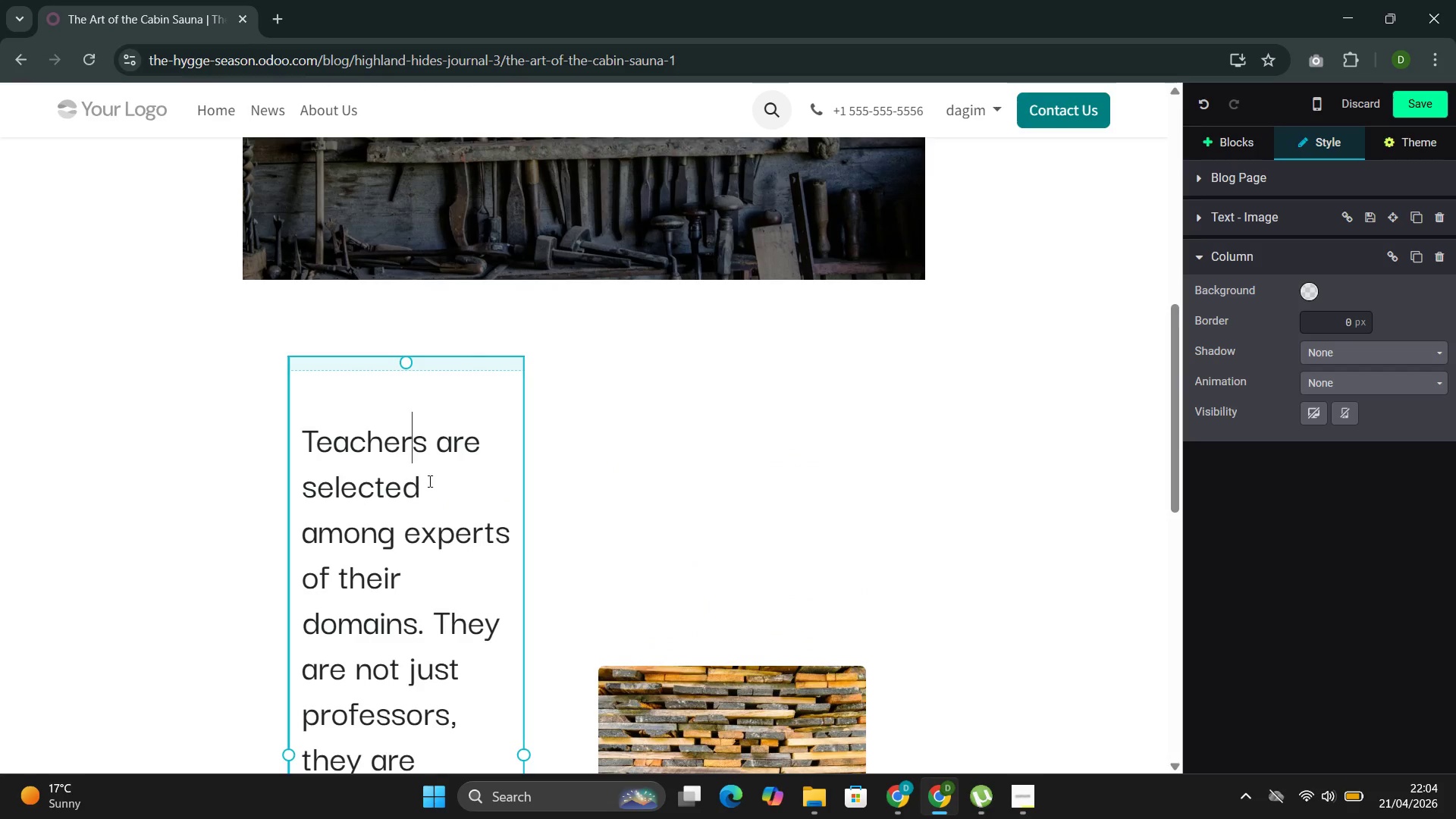 
scroll: coordinate [411, 450], scroll_direction: up, amount: 3.0
 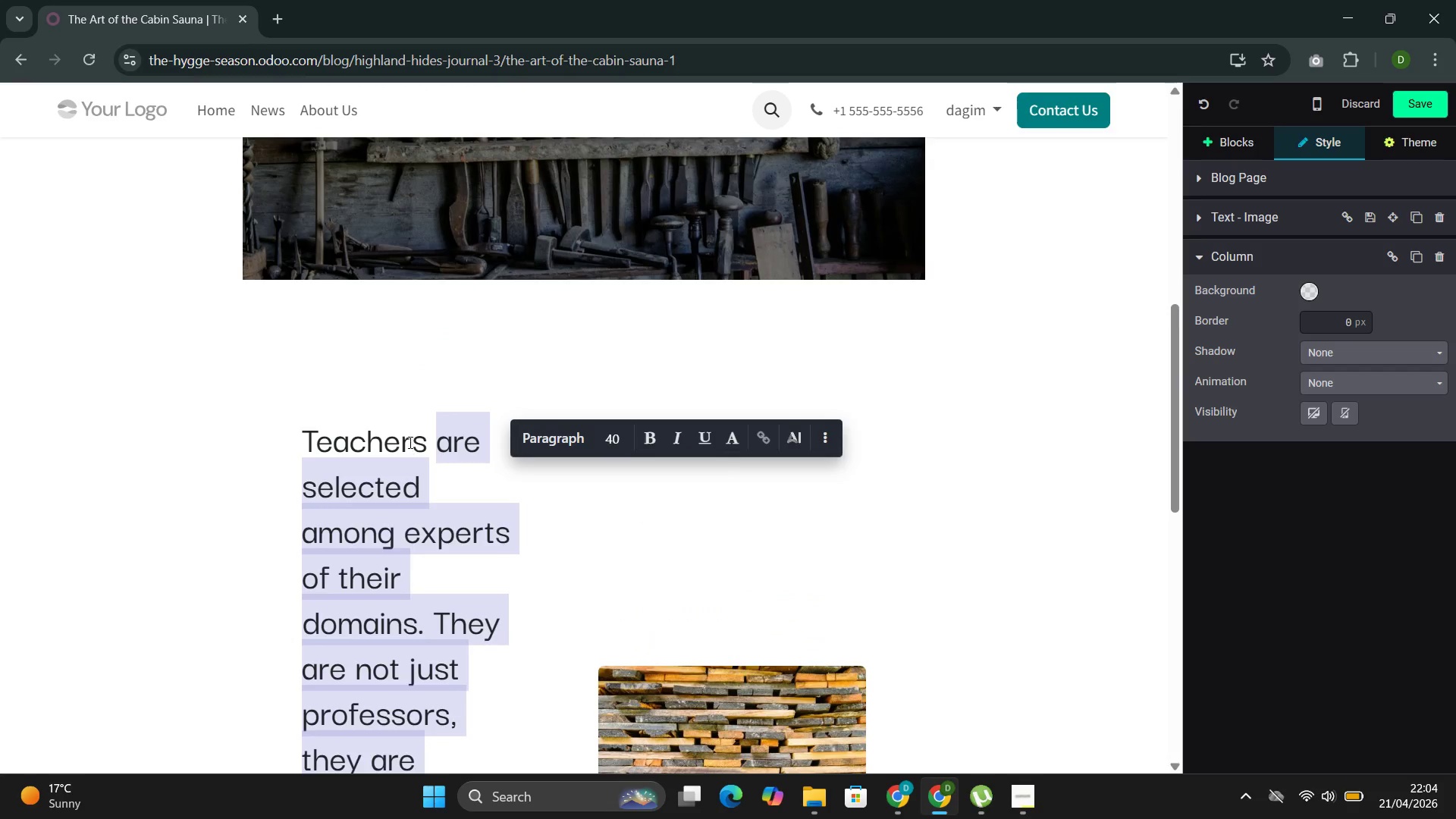 
scroll: coordinate [431, 489], scroll_direction: down, amount: 3.0
 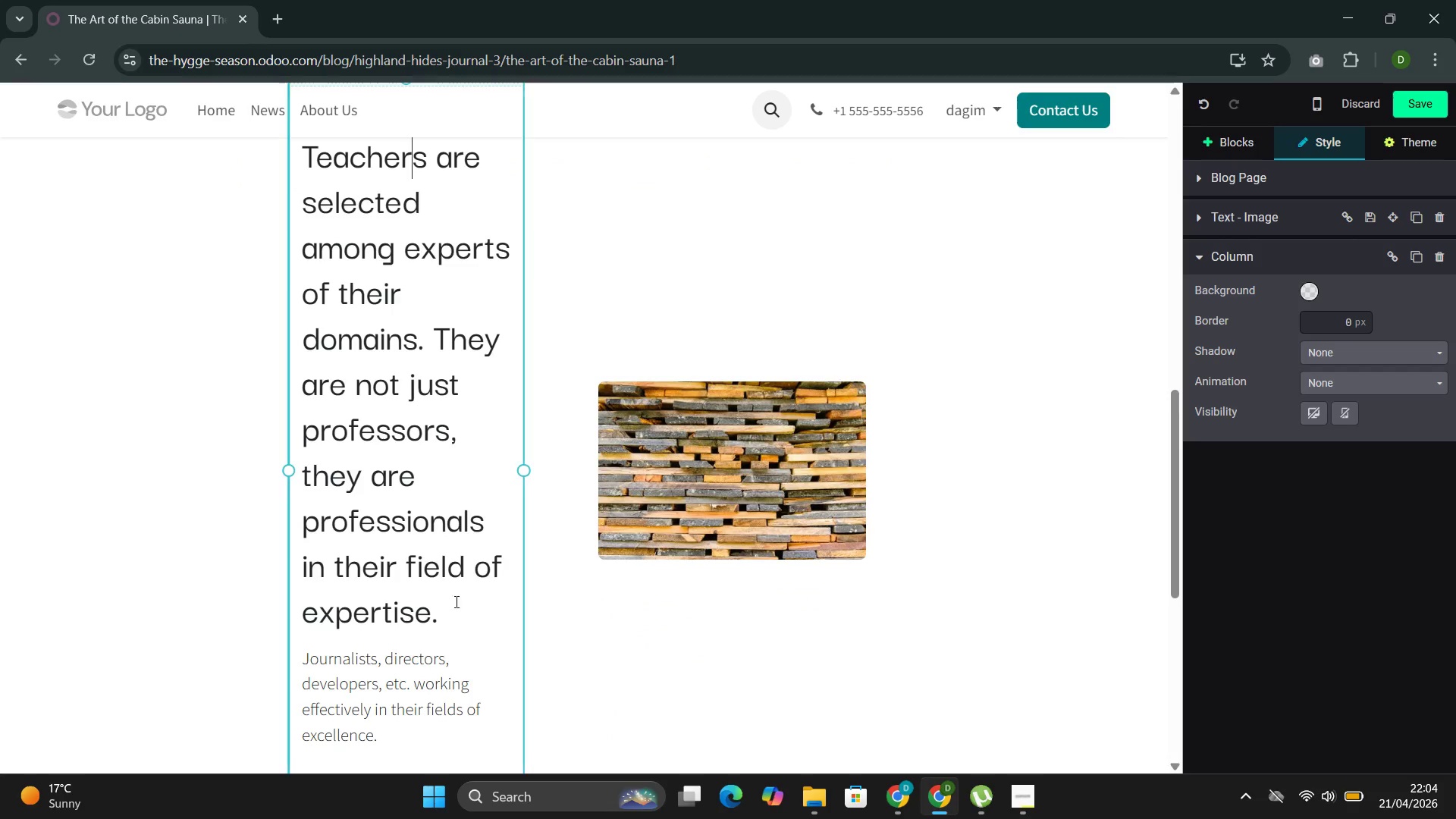 
left_click_drag(start_coordinate=[450, 613], to_coordinate=[305, 165])
 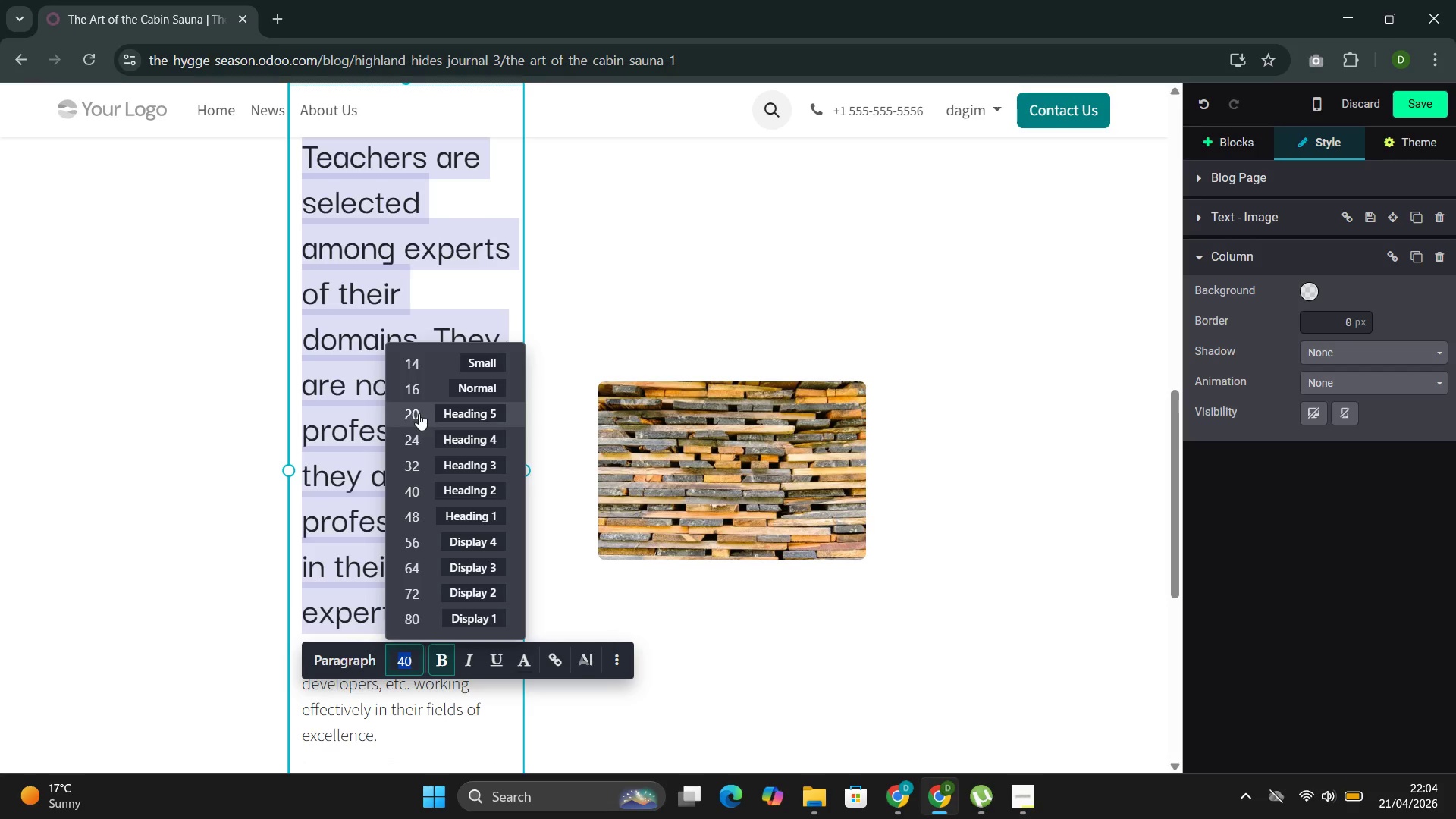 
wait(6.73)
 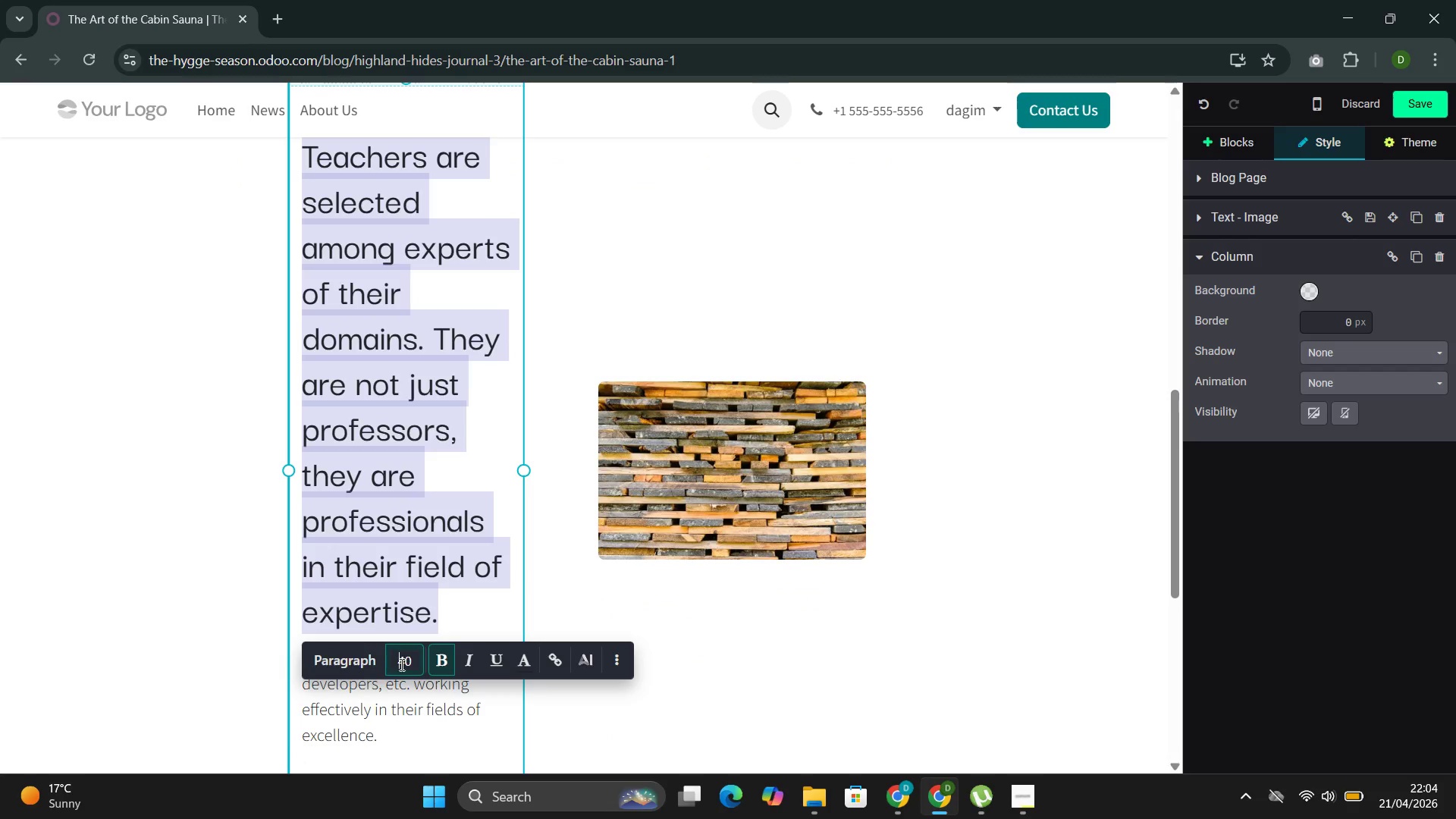 
type(18)
 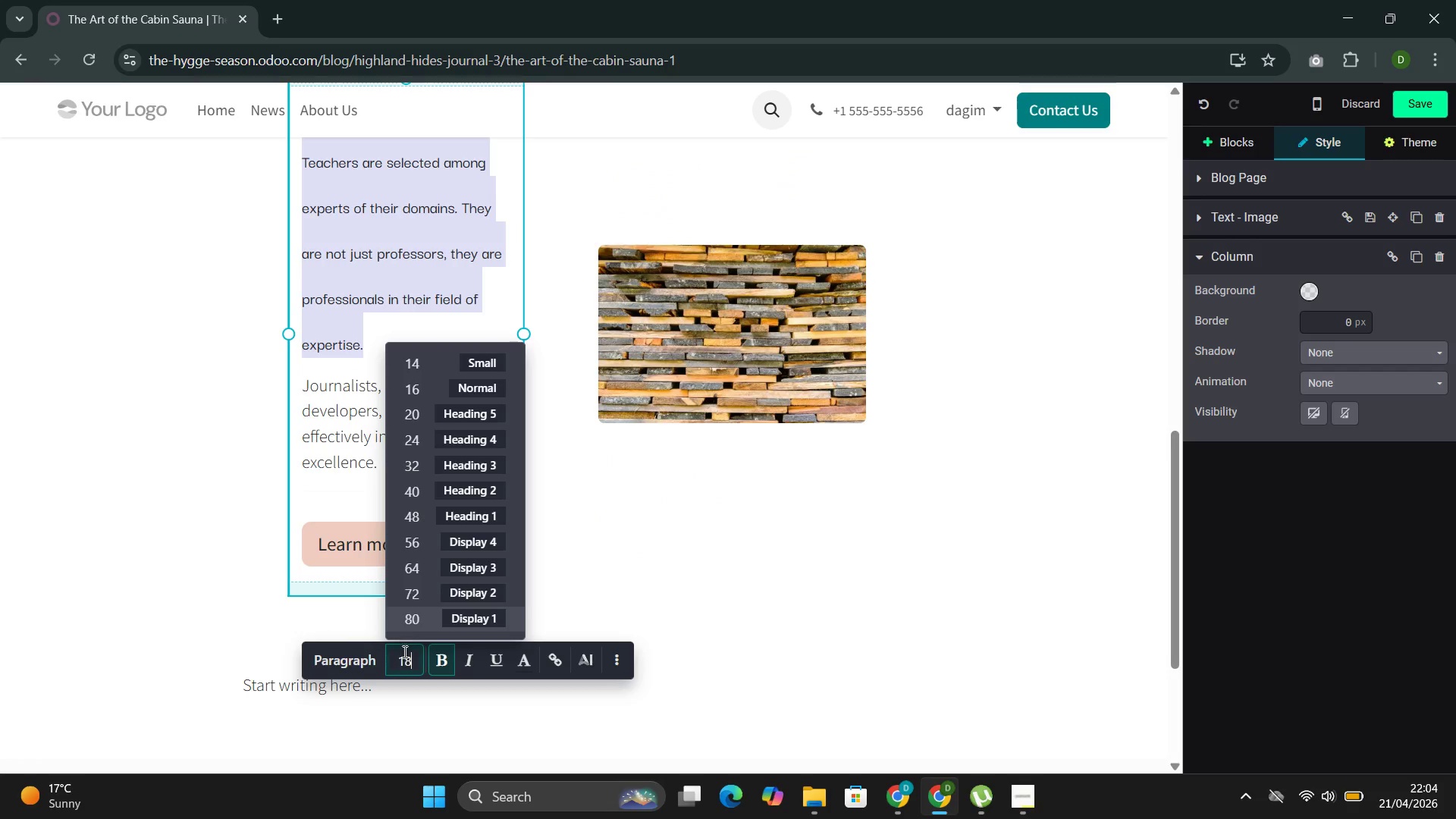 
left_click([406, 654])
 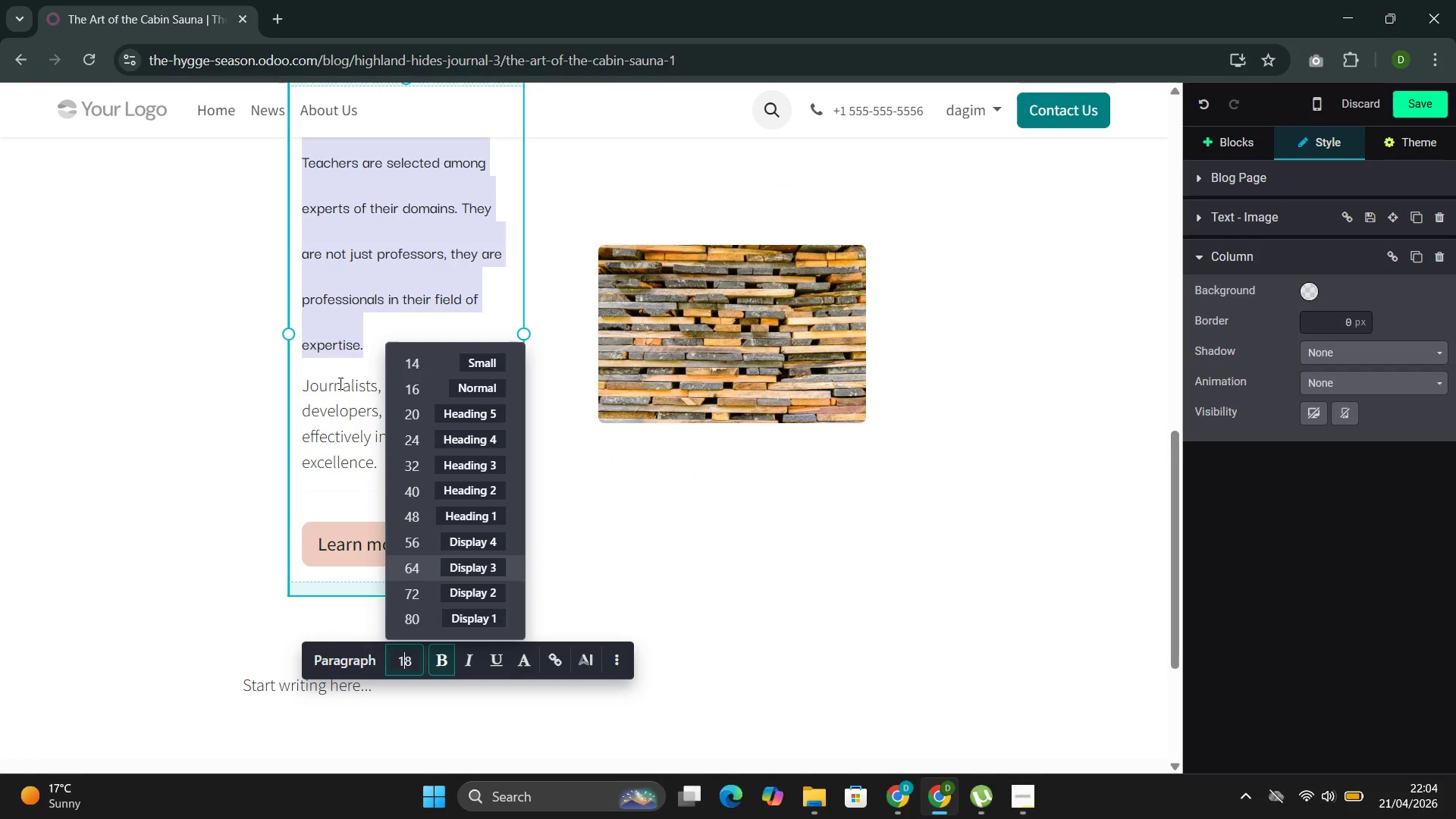 
left_click([372, 342])
 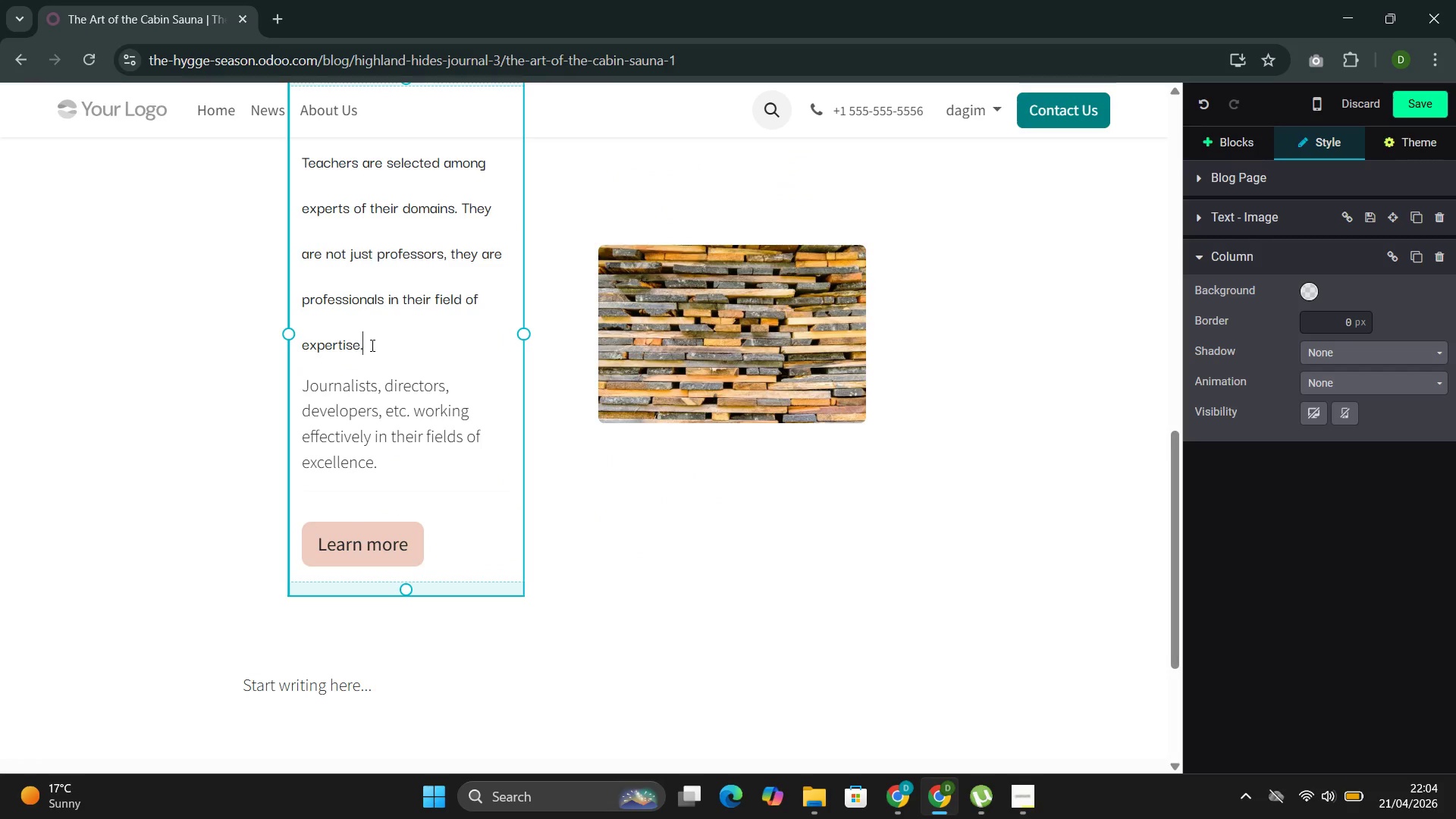 
left_click_drag(start_coordinate=[369, 347], to_coordinate=[331, 234])
 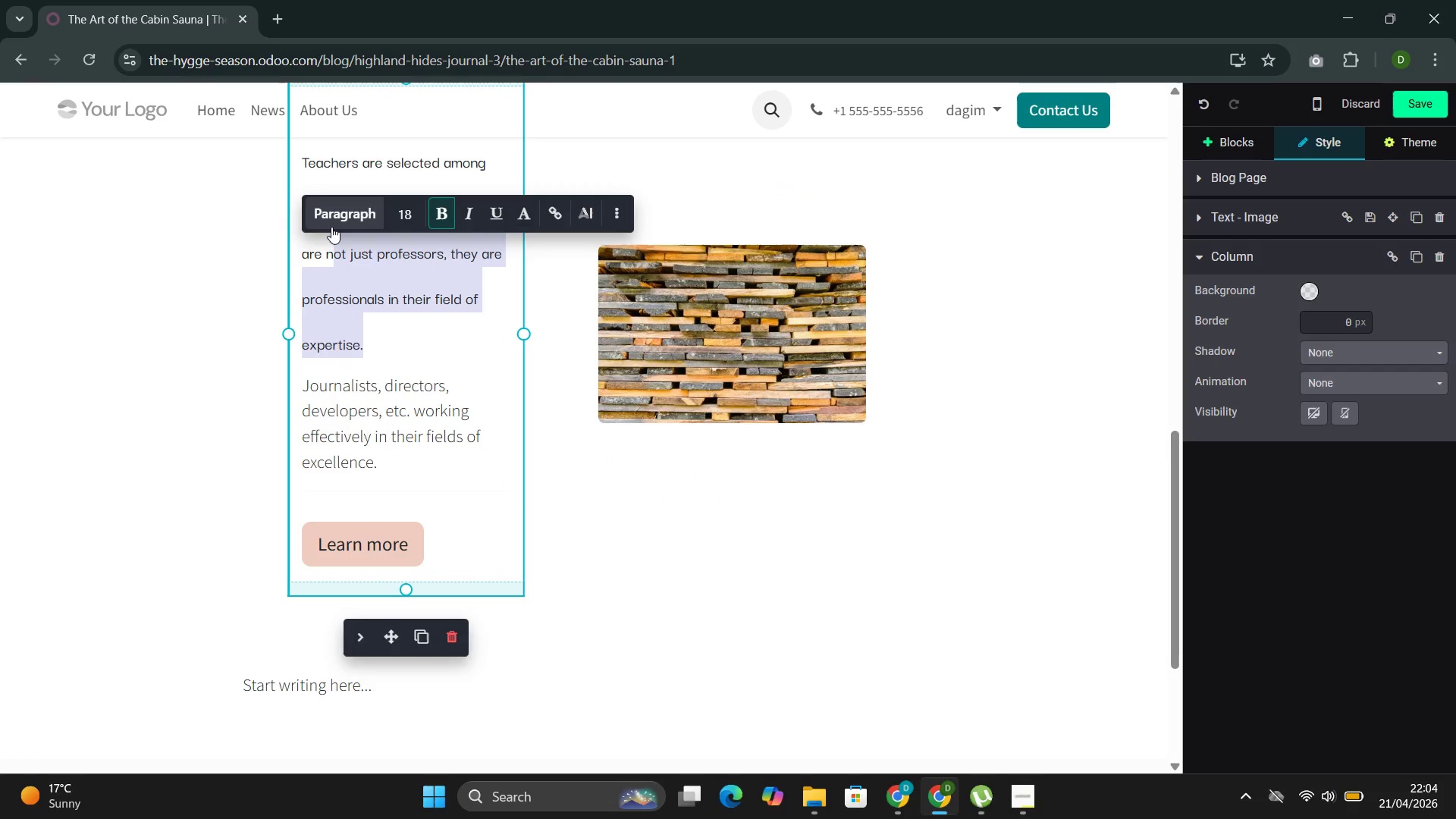 
scroll: coordinate [379, 405], scroll_direction: up, amount: 5.0
 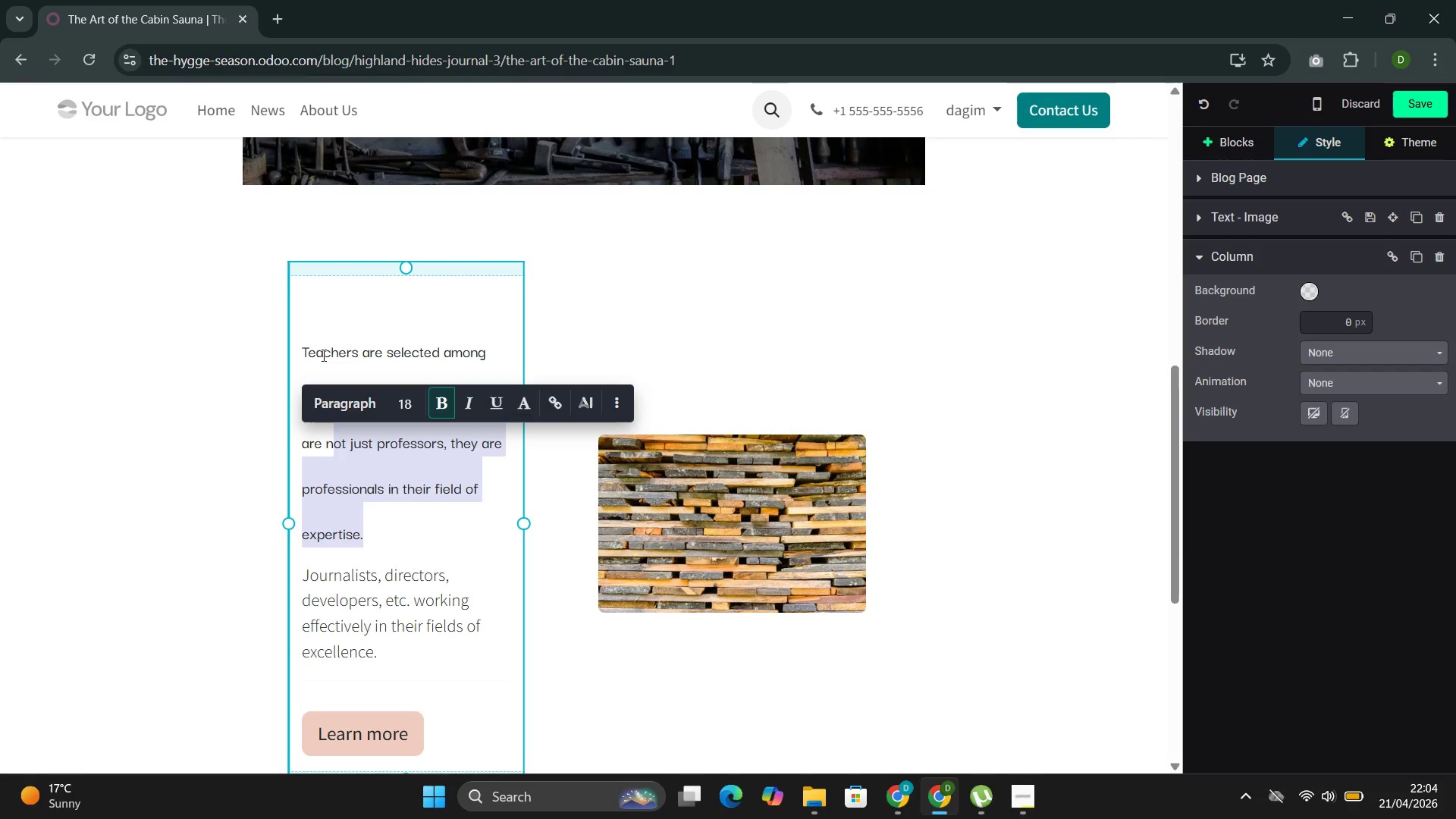 
left_click_drag(start_coordinate=[309, 349], to_coordinate=[350, 488])
 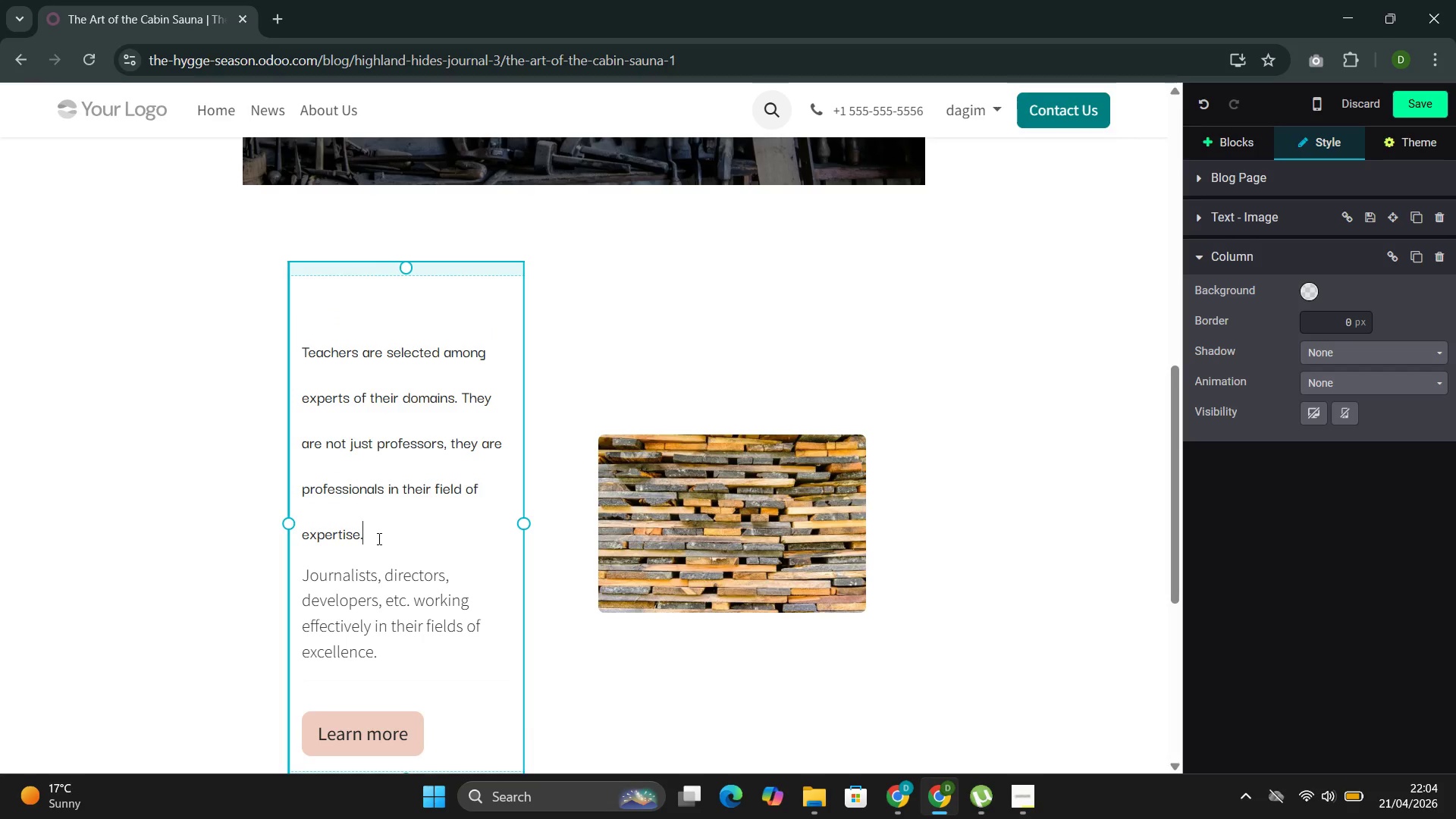 
left_click_drag(start_coordinate=[372, 535], to_coordinate=[272, 362])
 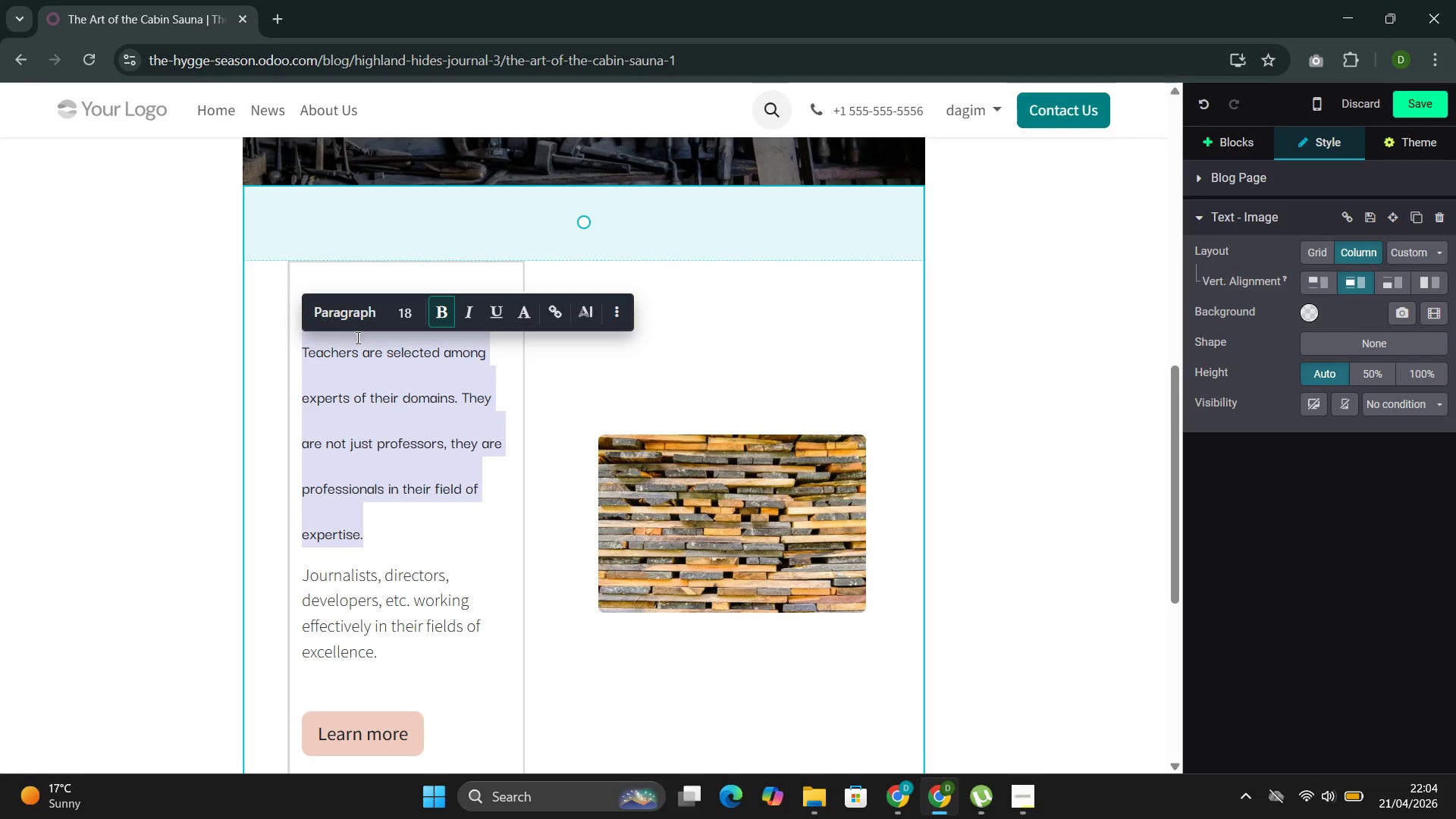 
left_click([354, 328])
 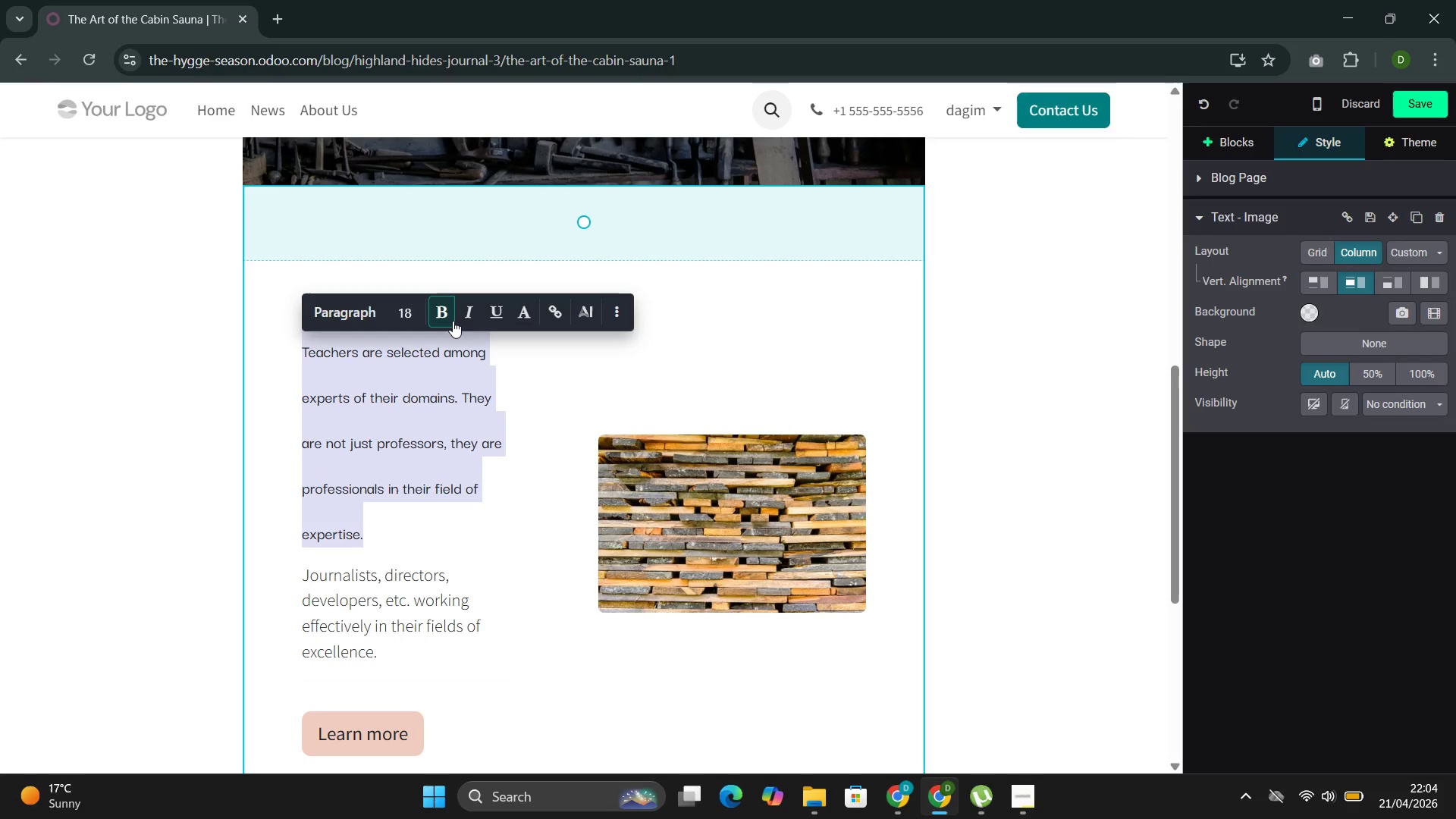 
left_click([445, 315])
 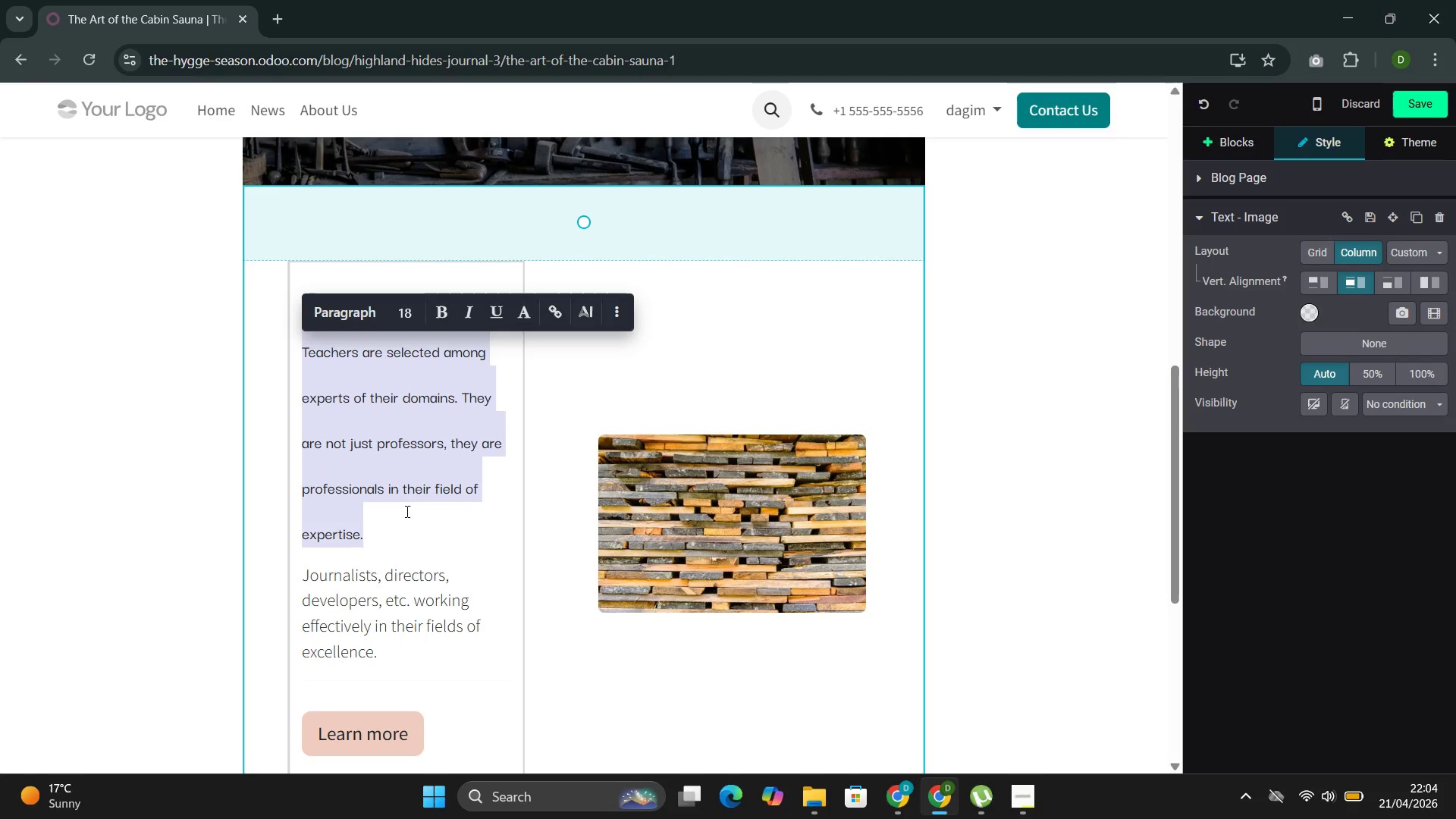 
key(Backspace)
 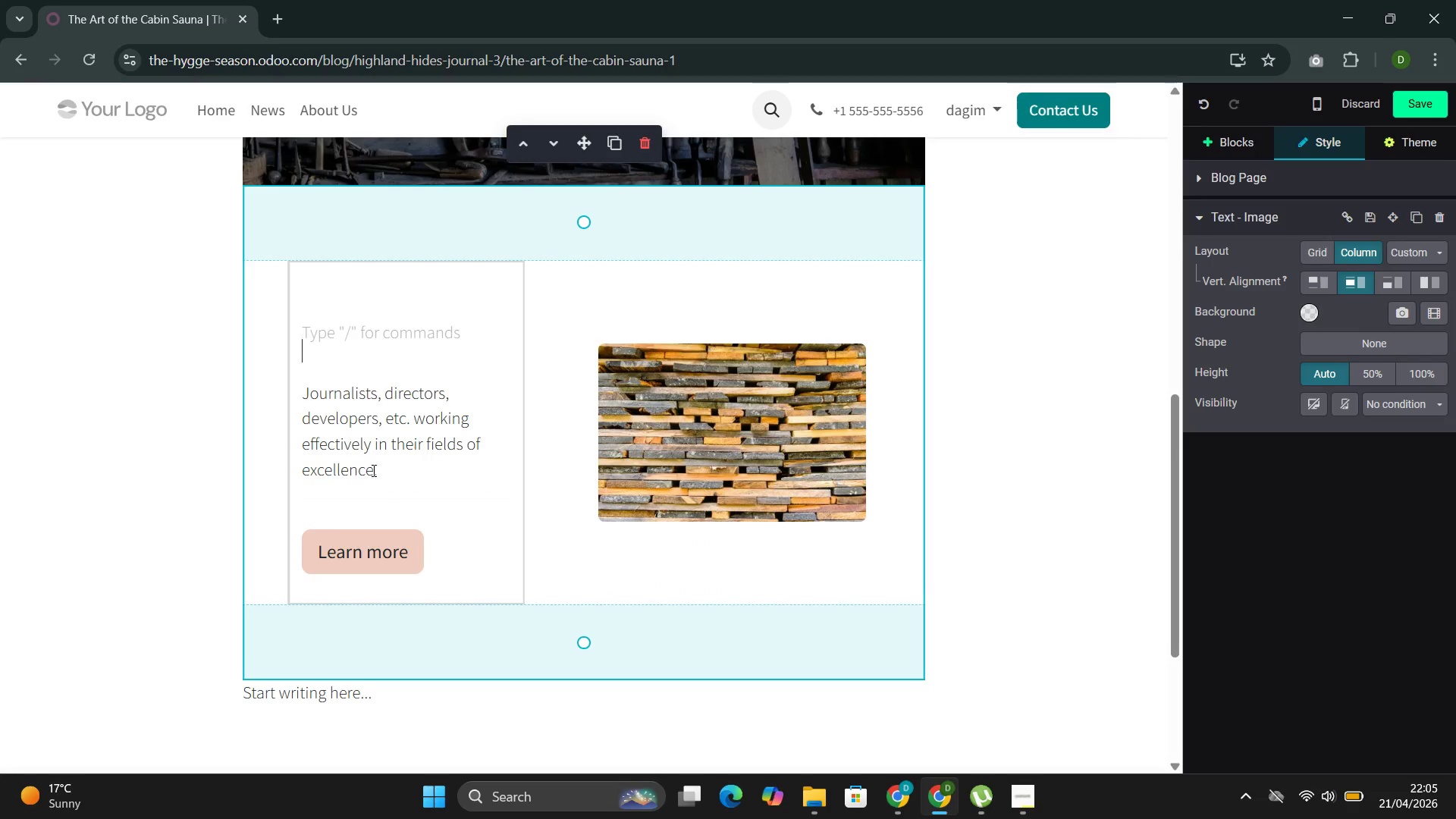 
key(Backspace)
 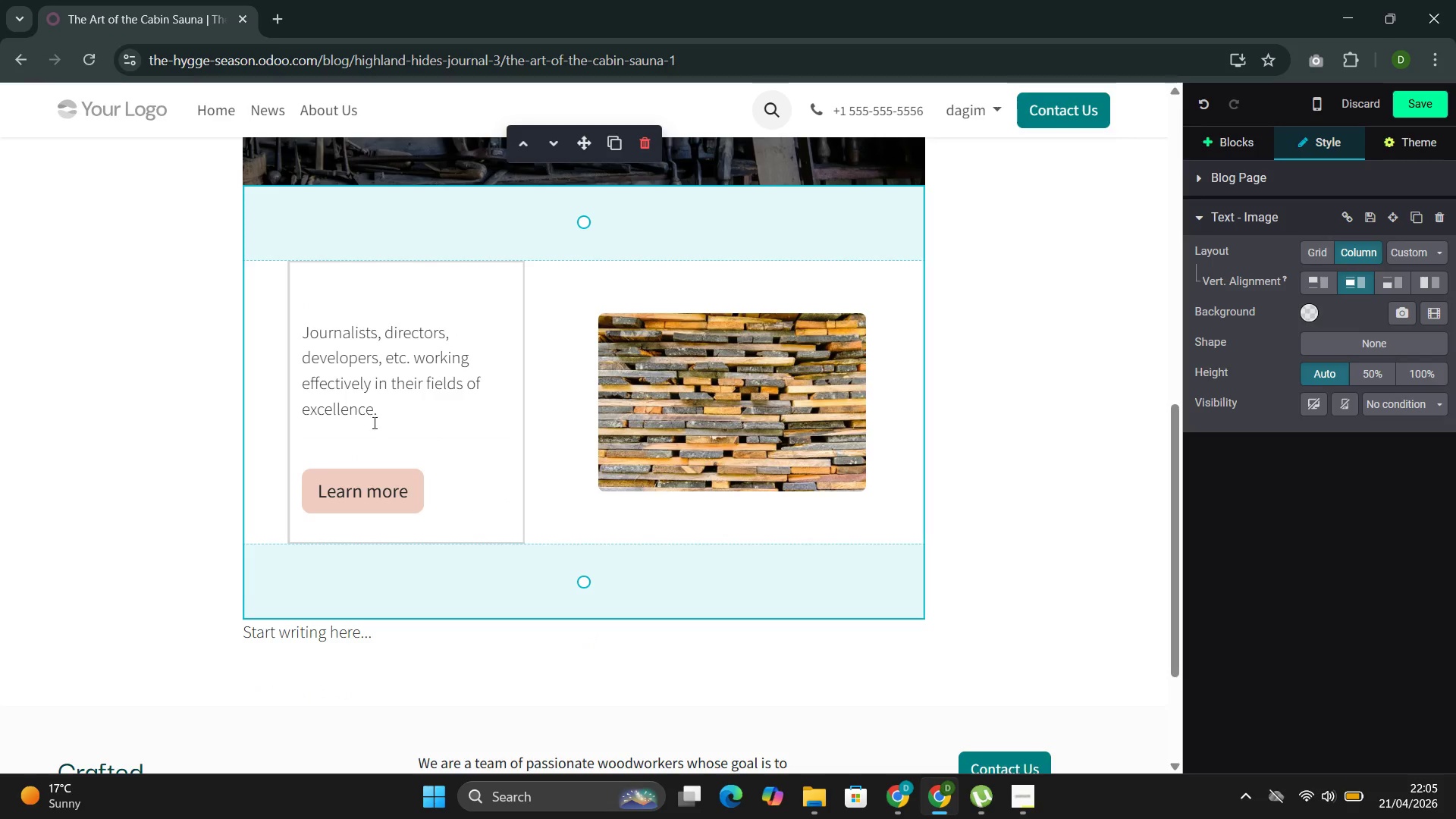 
left_click_drag(start_coordinate=[385, 413], to_coordinate=[290, 340])
 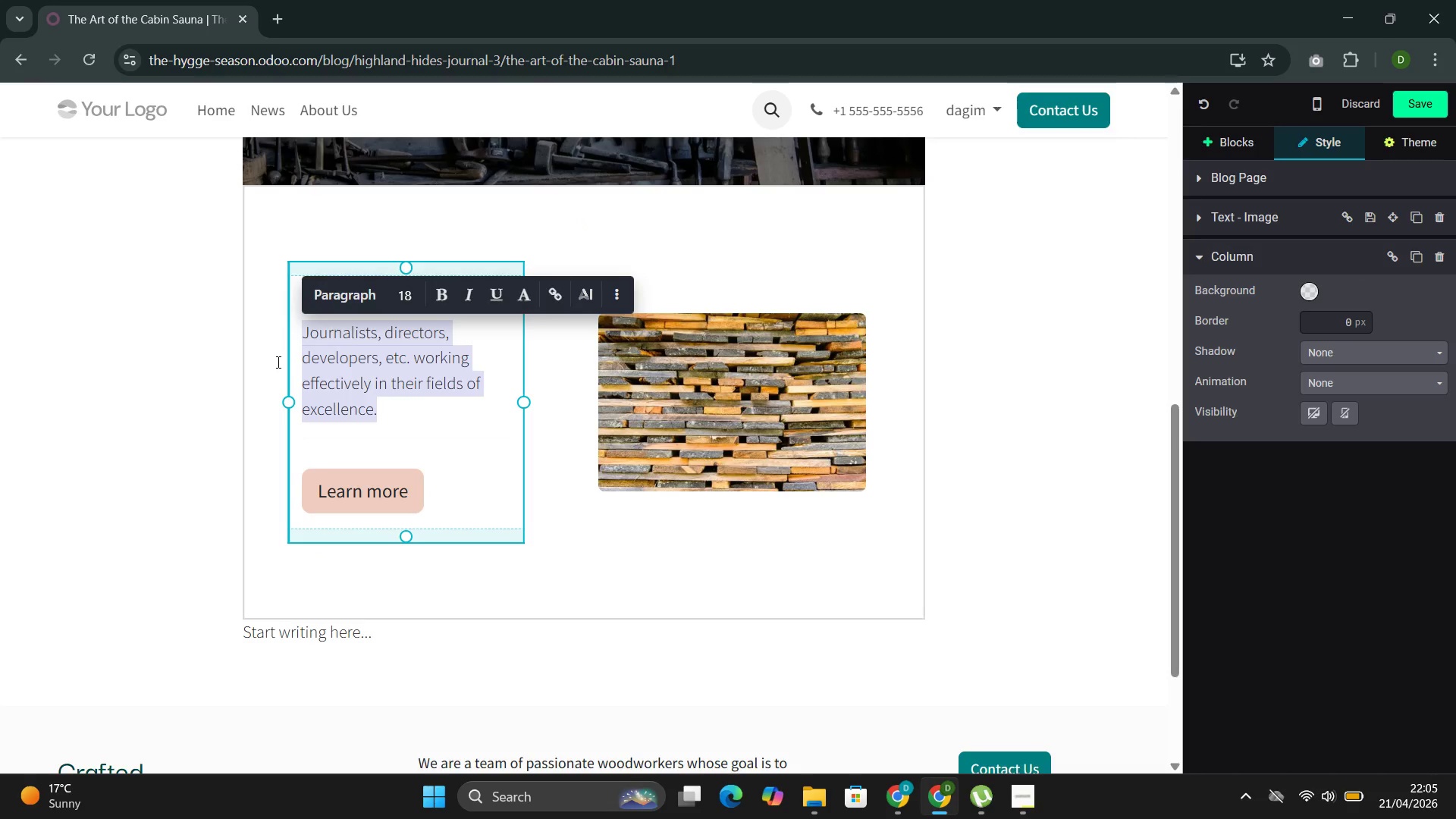 
type(The Nordic tradition of alternating between intense hr)
key(Backspace)
type(eat and cold r)
key(Backspace)
type(expo)
 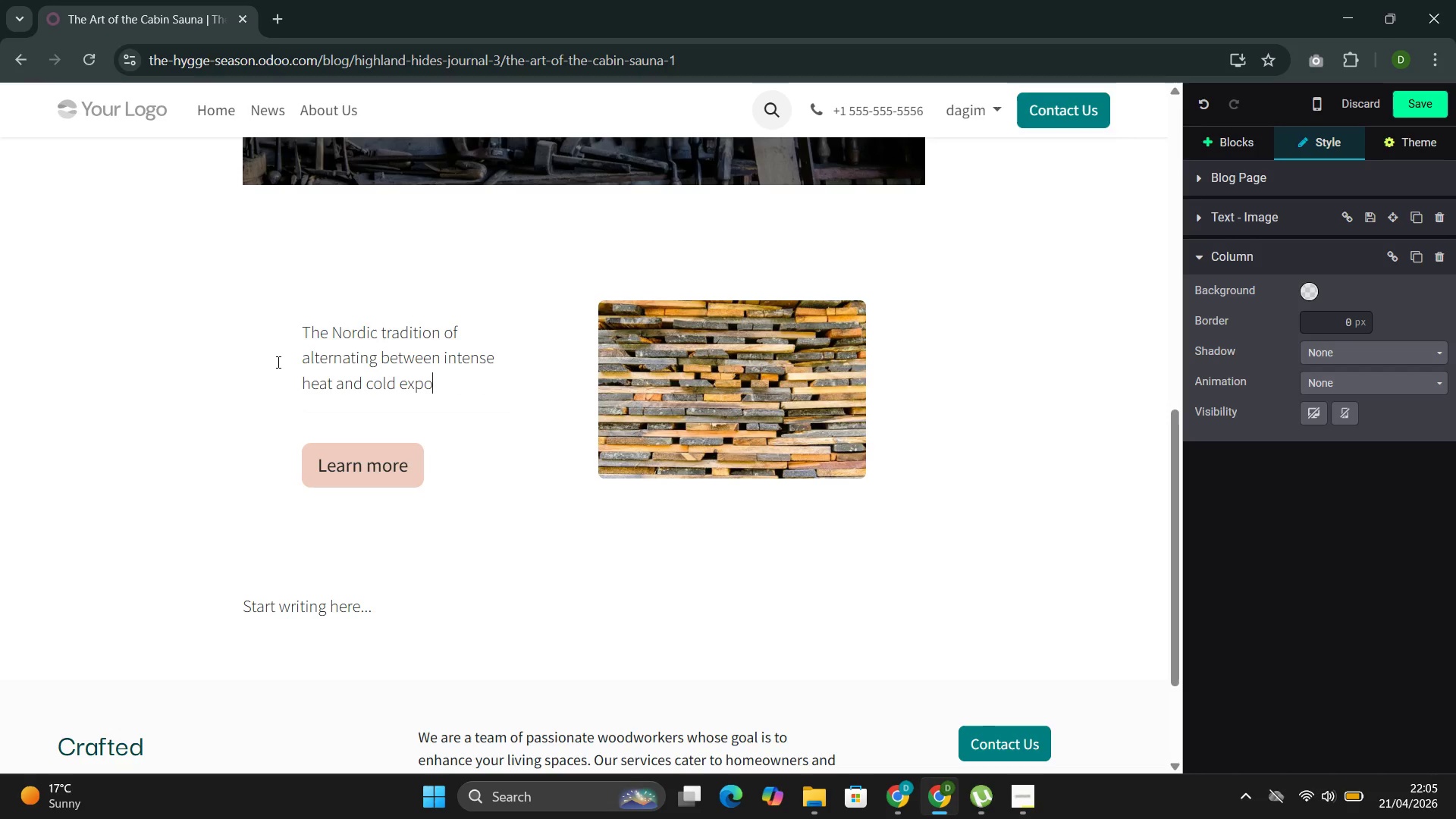 
type(suren)
key(Backspace)
type( has been practiced got)
key(Backspace)
key(Backspace)
key(Backspace)
type(for centuried)
key(Backspace)
type(s )
key(Backspace)
type(, and modern research confirms what h)
key(Backspace)
type(those cultures)
 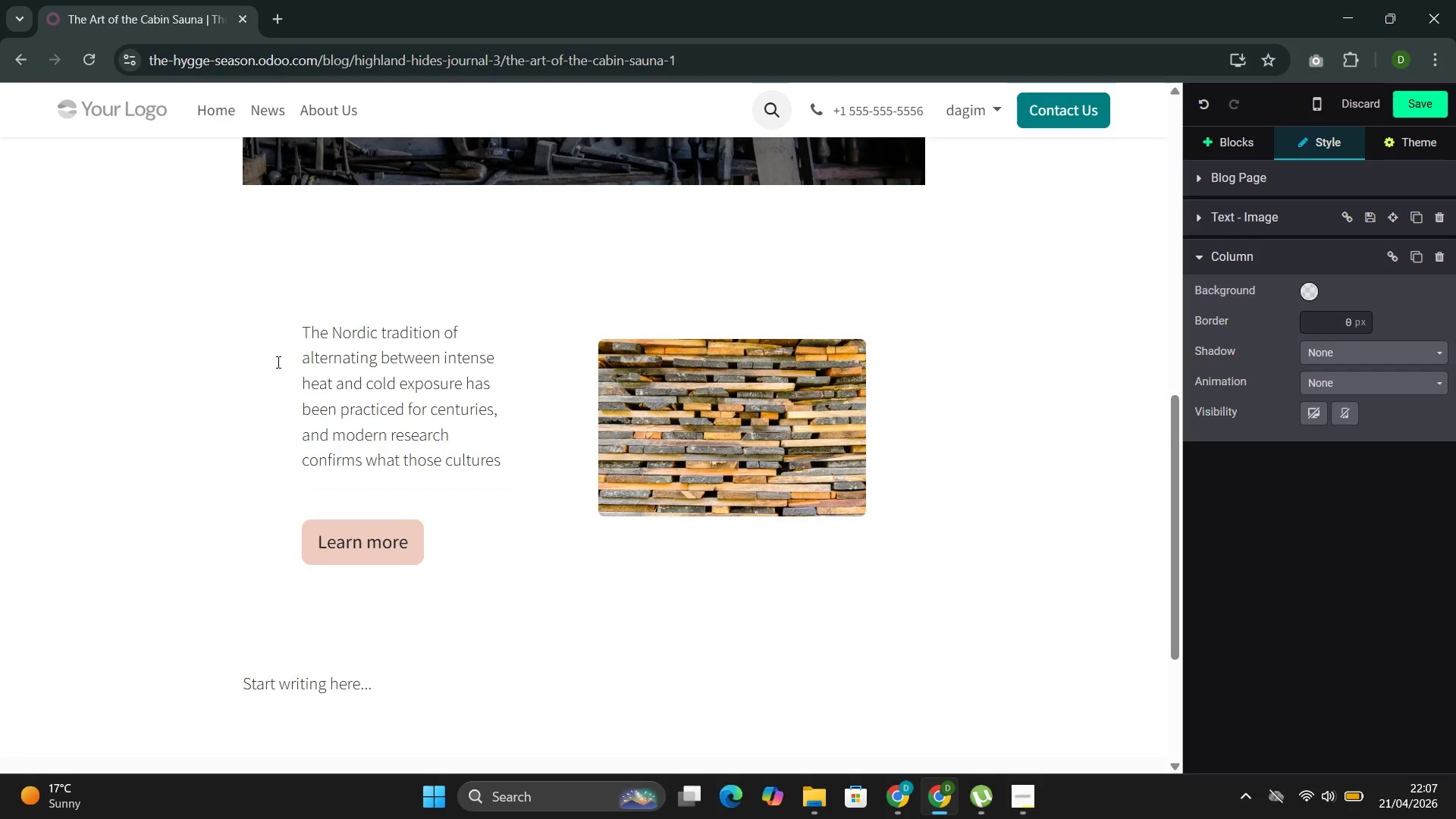 
type( have long i)
key(Backspace)
type(undr)
key(Backspace)
type(erstood:)
 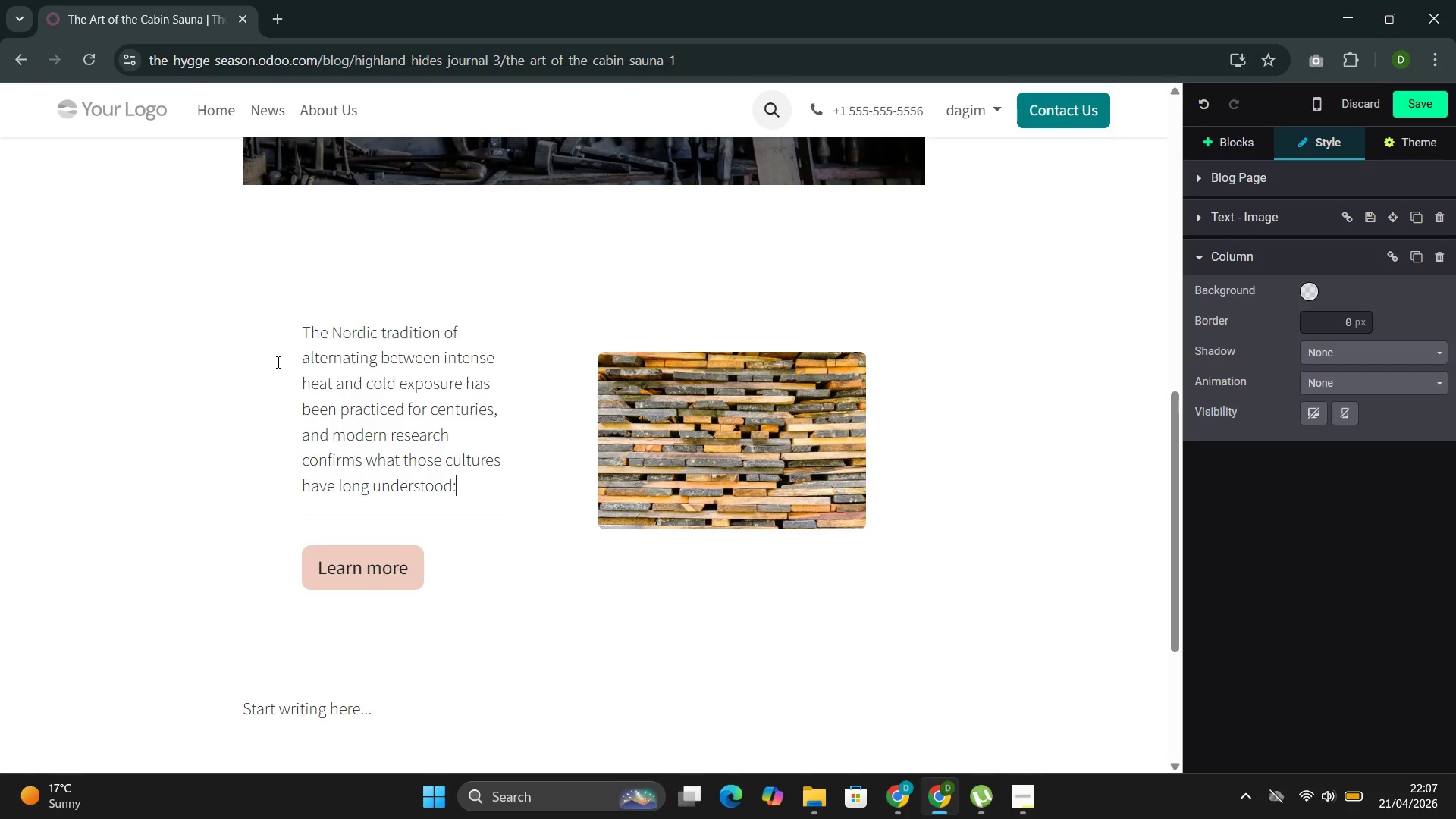 
type( thermal cyclu)
key(Backspace)
 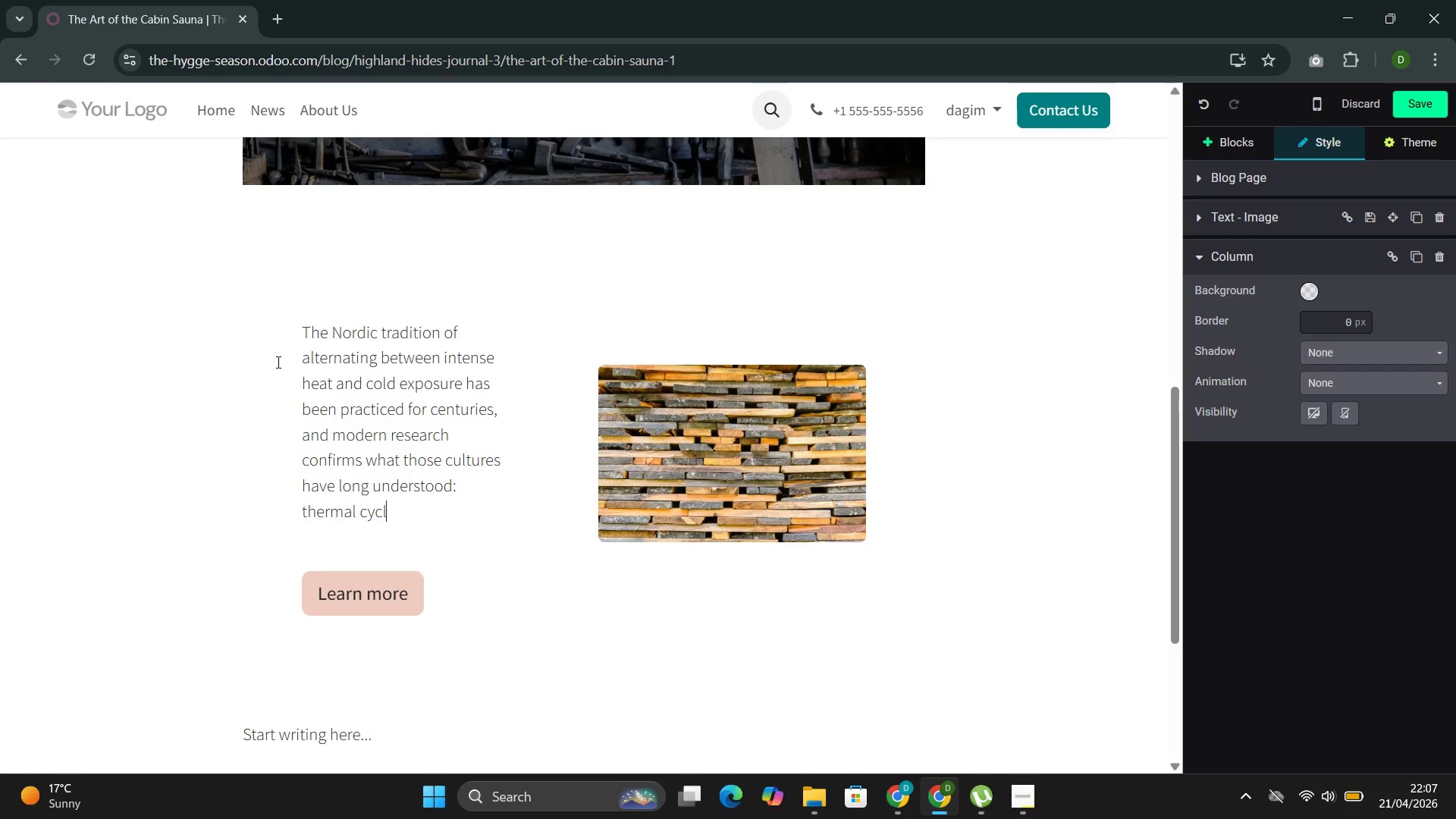 
type(ing )
 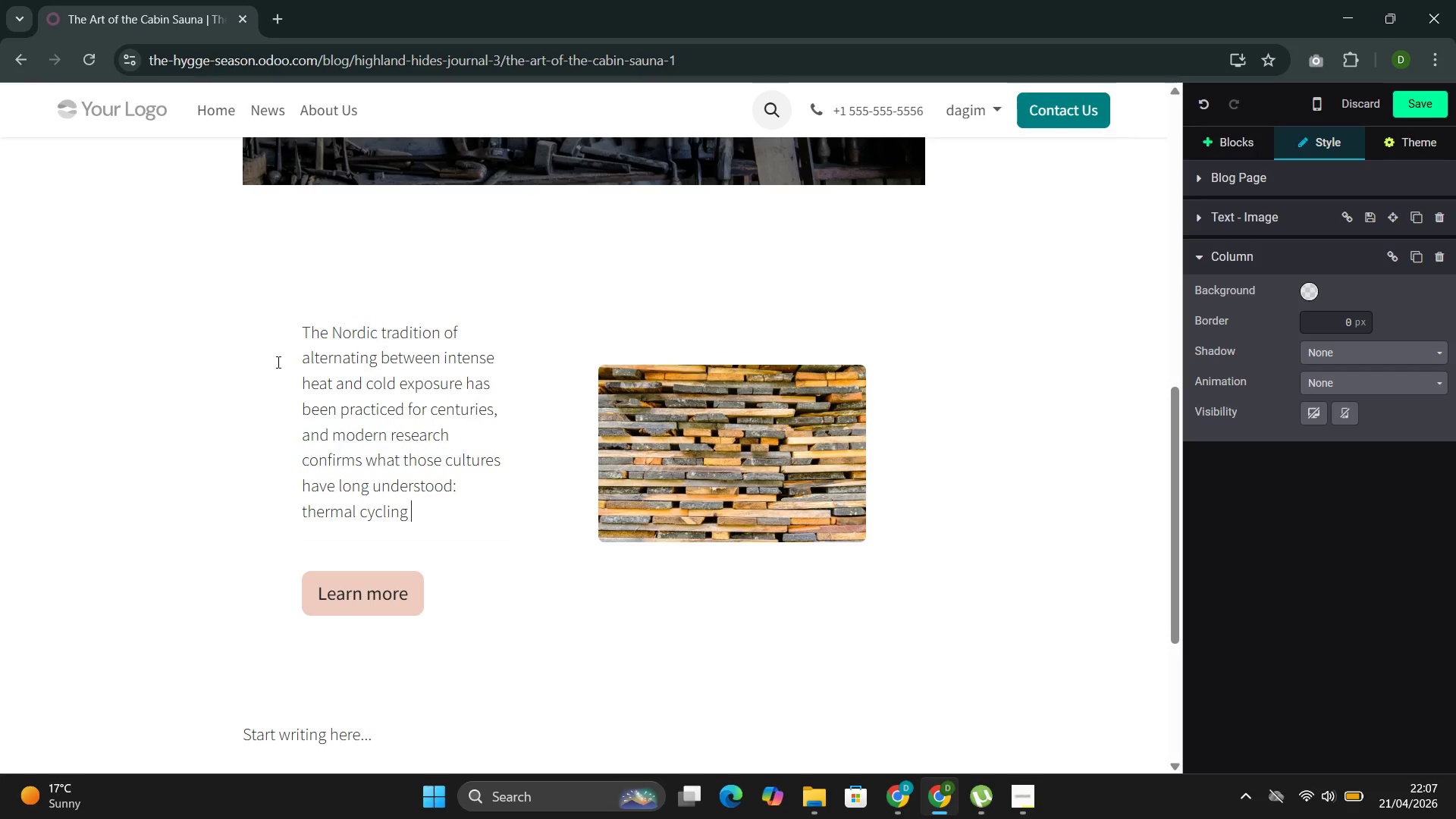 
type(e)
key(Backspace)
type(reduced inflammation, Improves circulation, and triggers the release)
 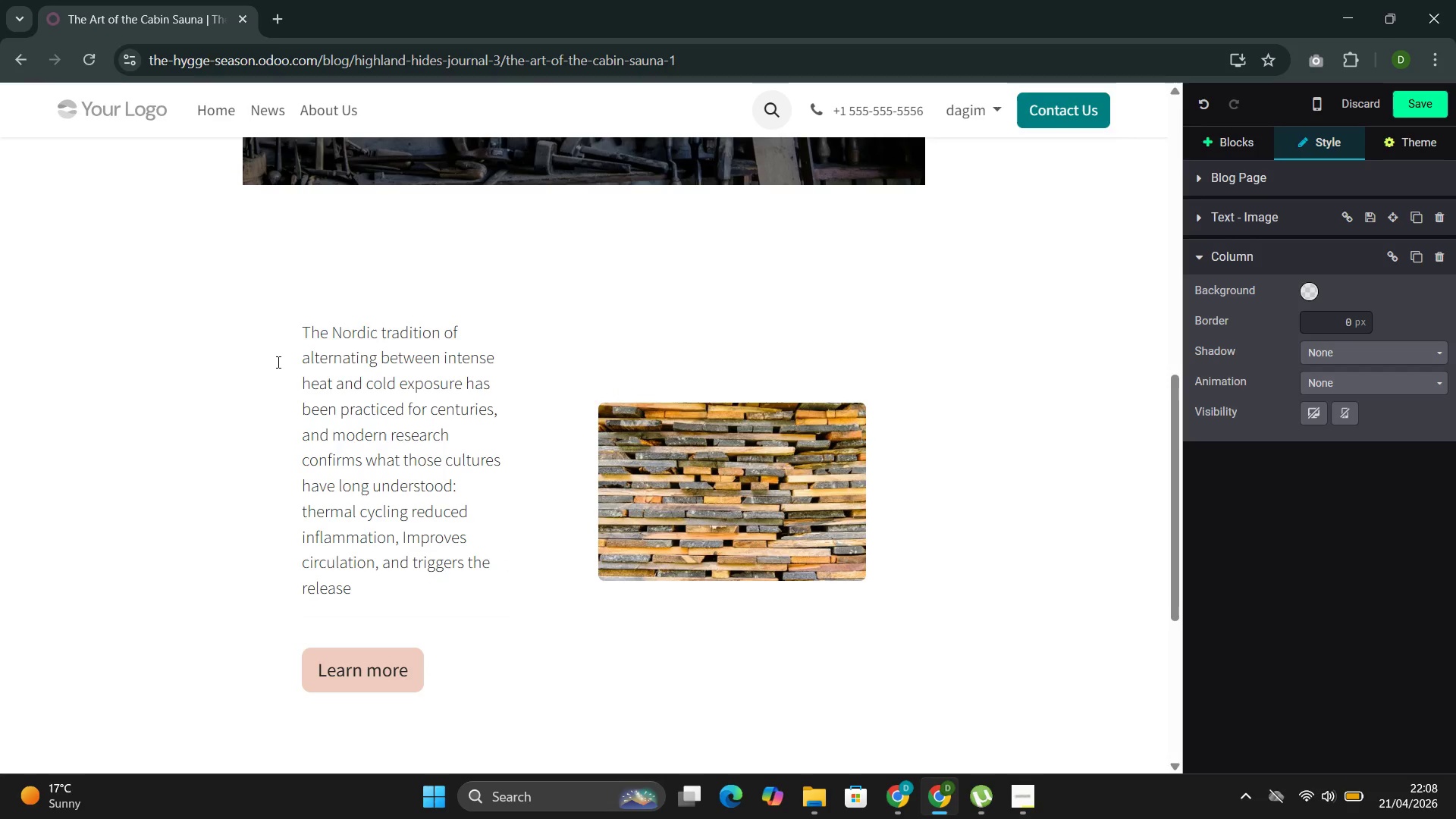 
wait(8.08)
 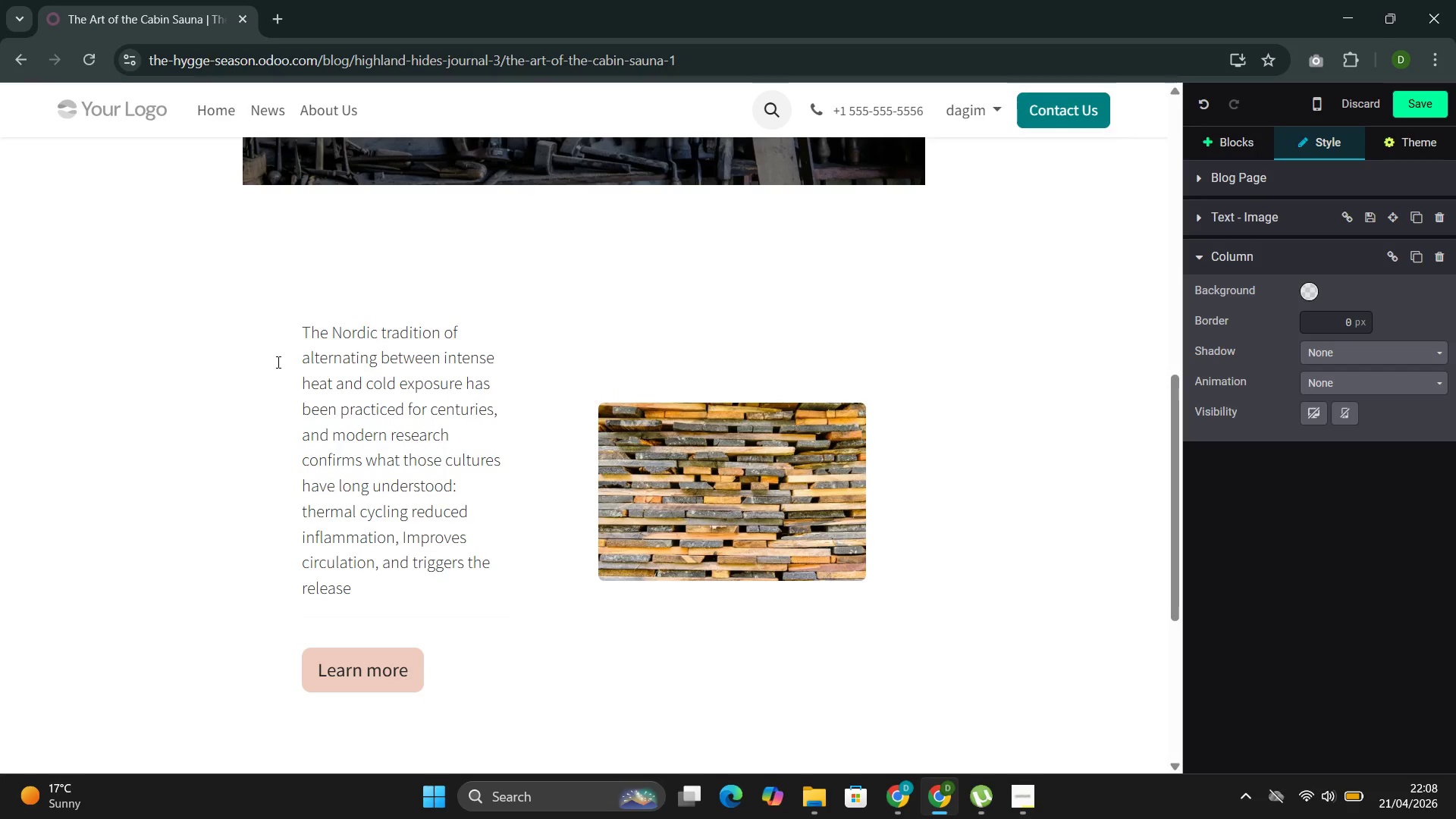 
type( of endorphin that elavate )
 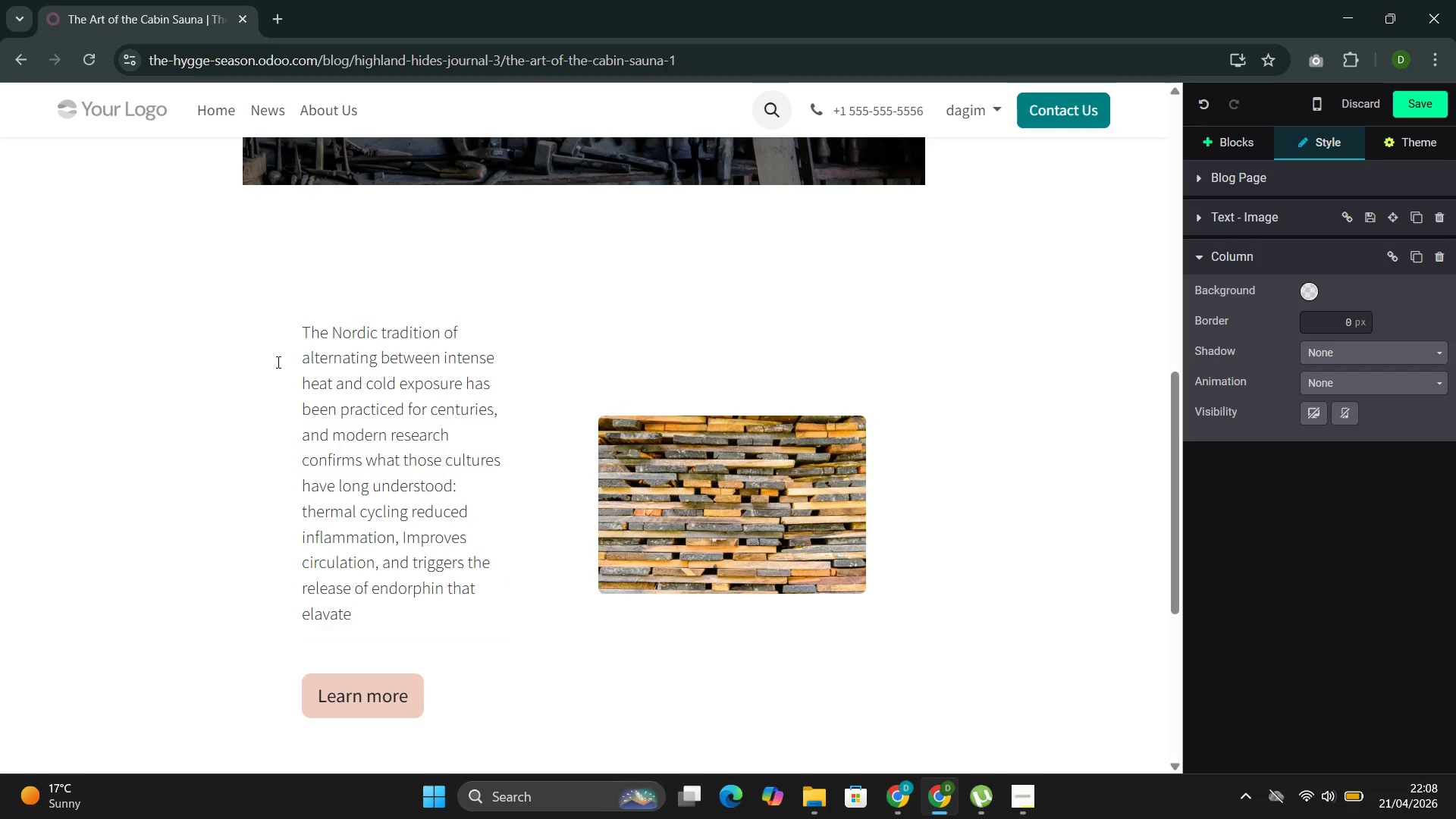 
key(ArrowLeft)
 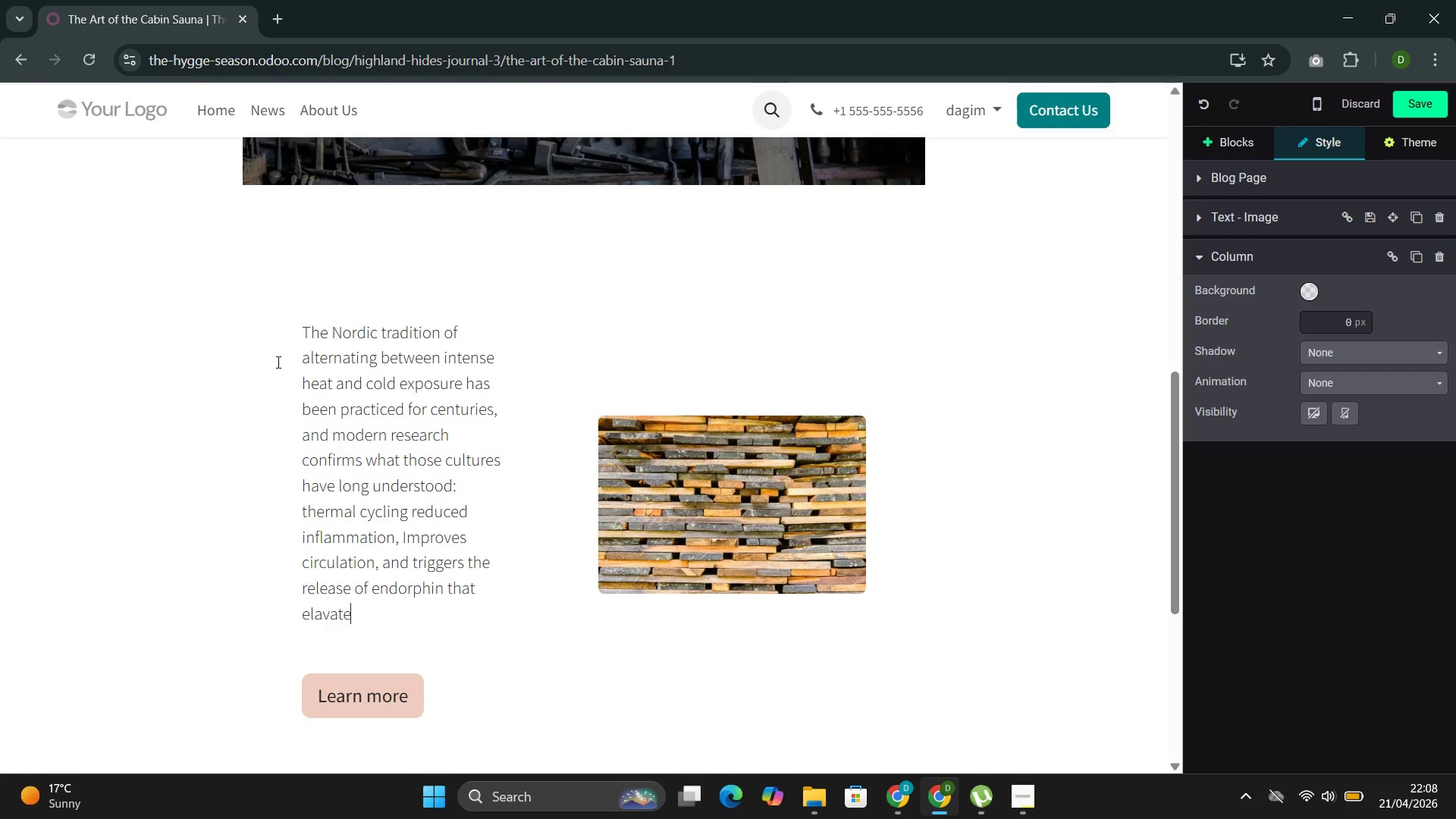 
key(ArrowLeft)
 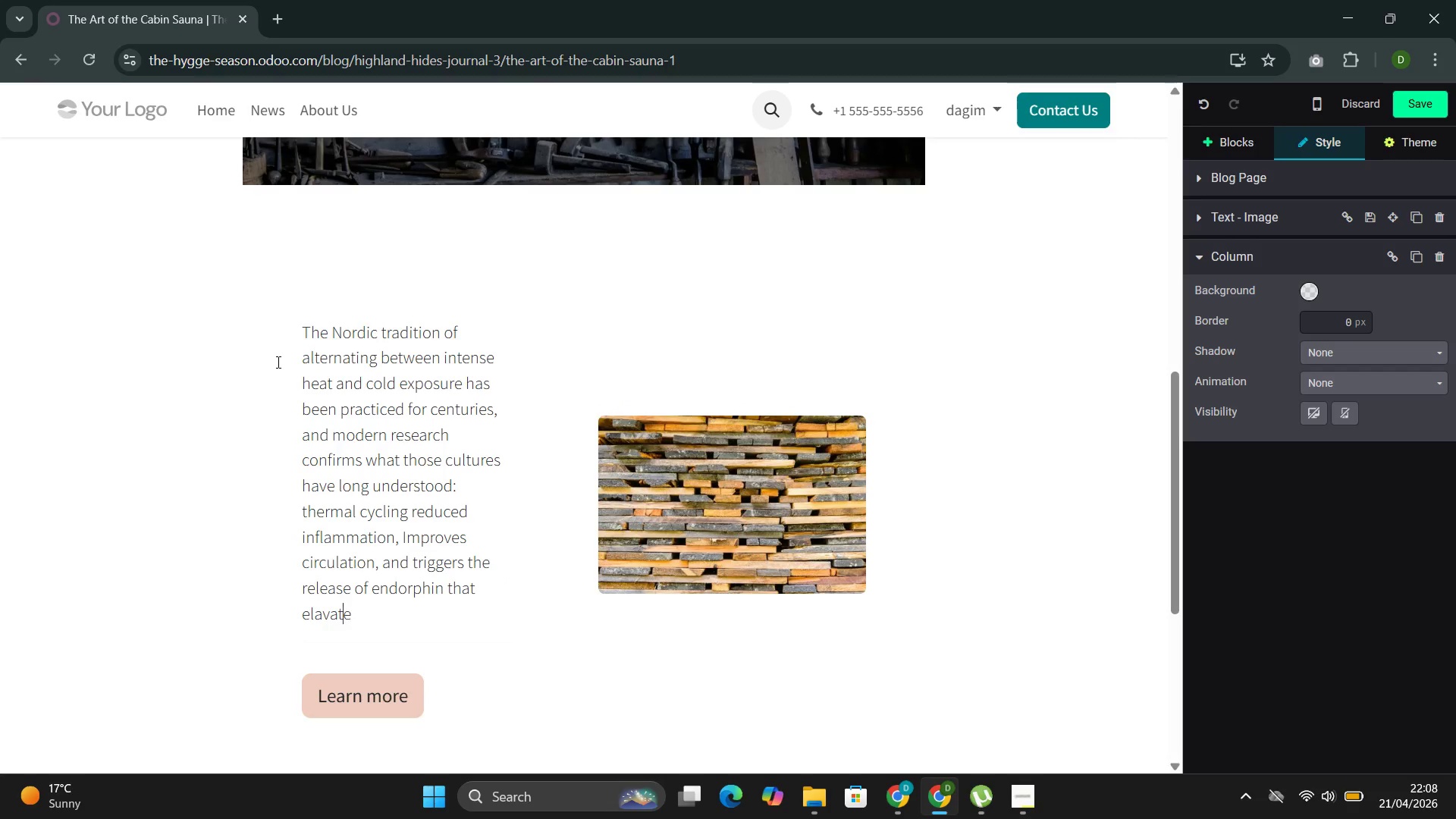 
key(ArrowLeft)
 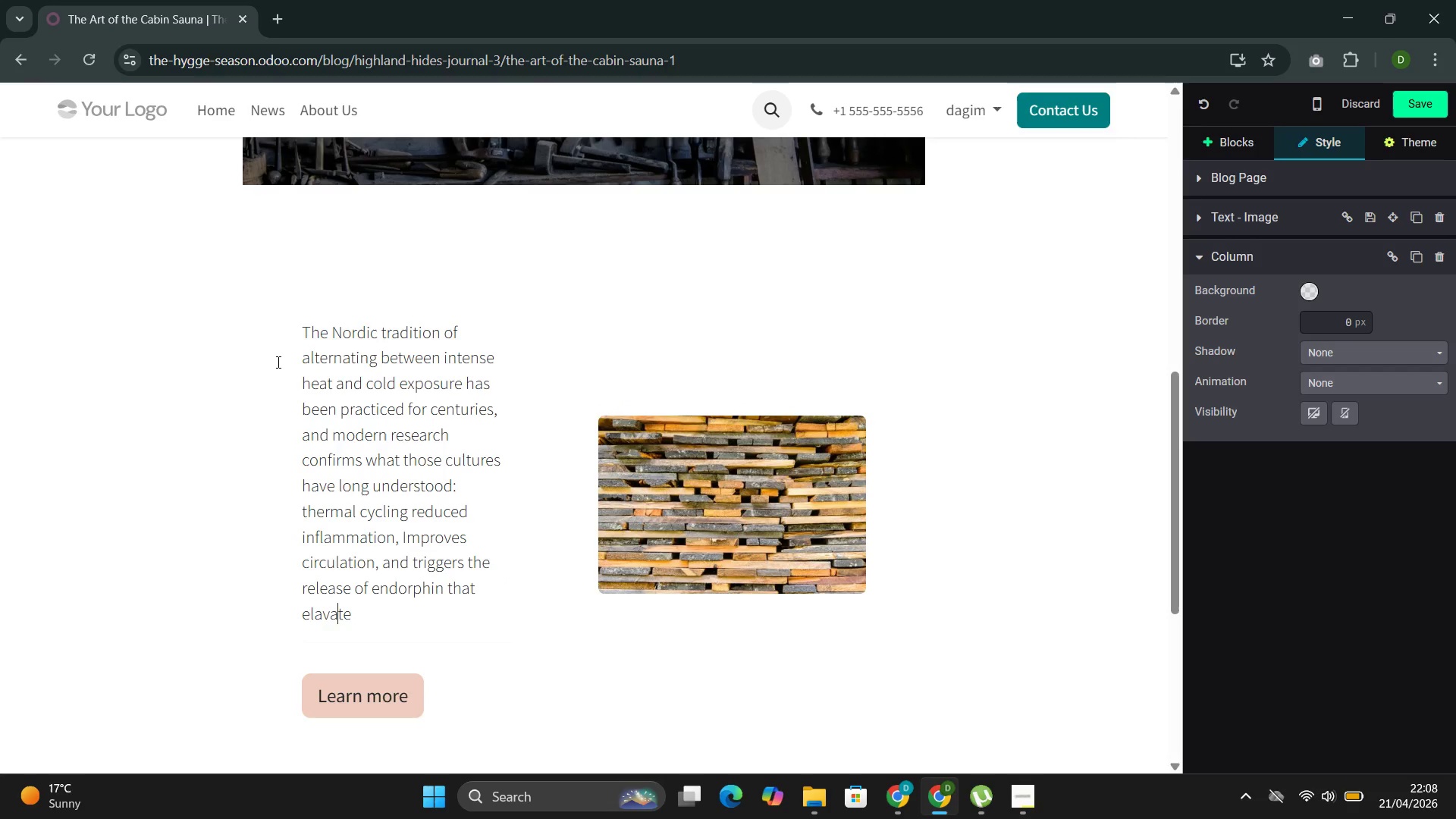 
key(ArrowLeft)
 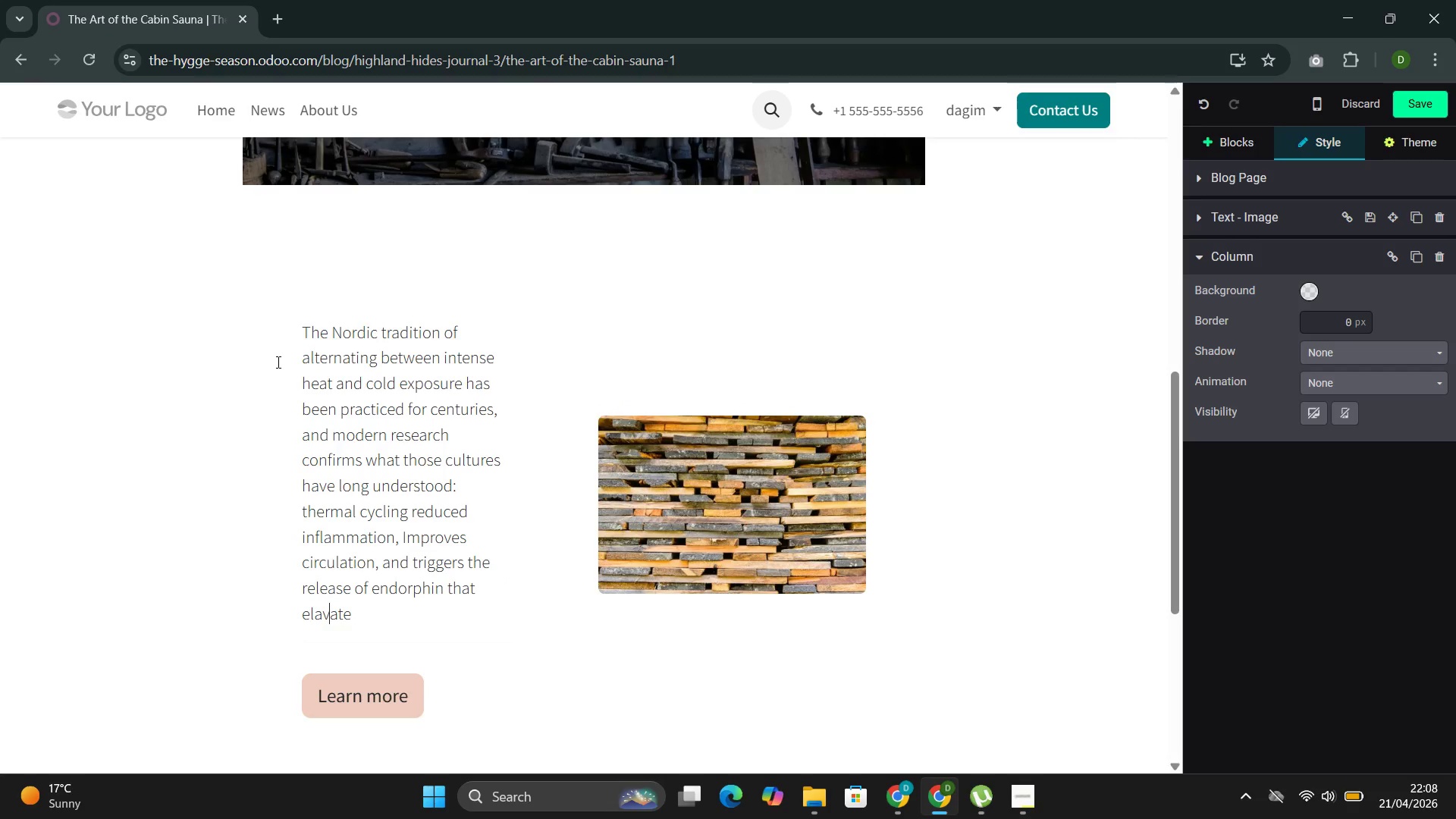 
key(ArrowLeft)
 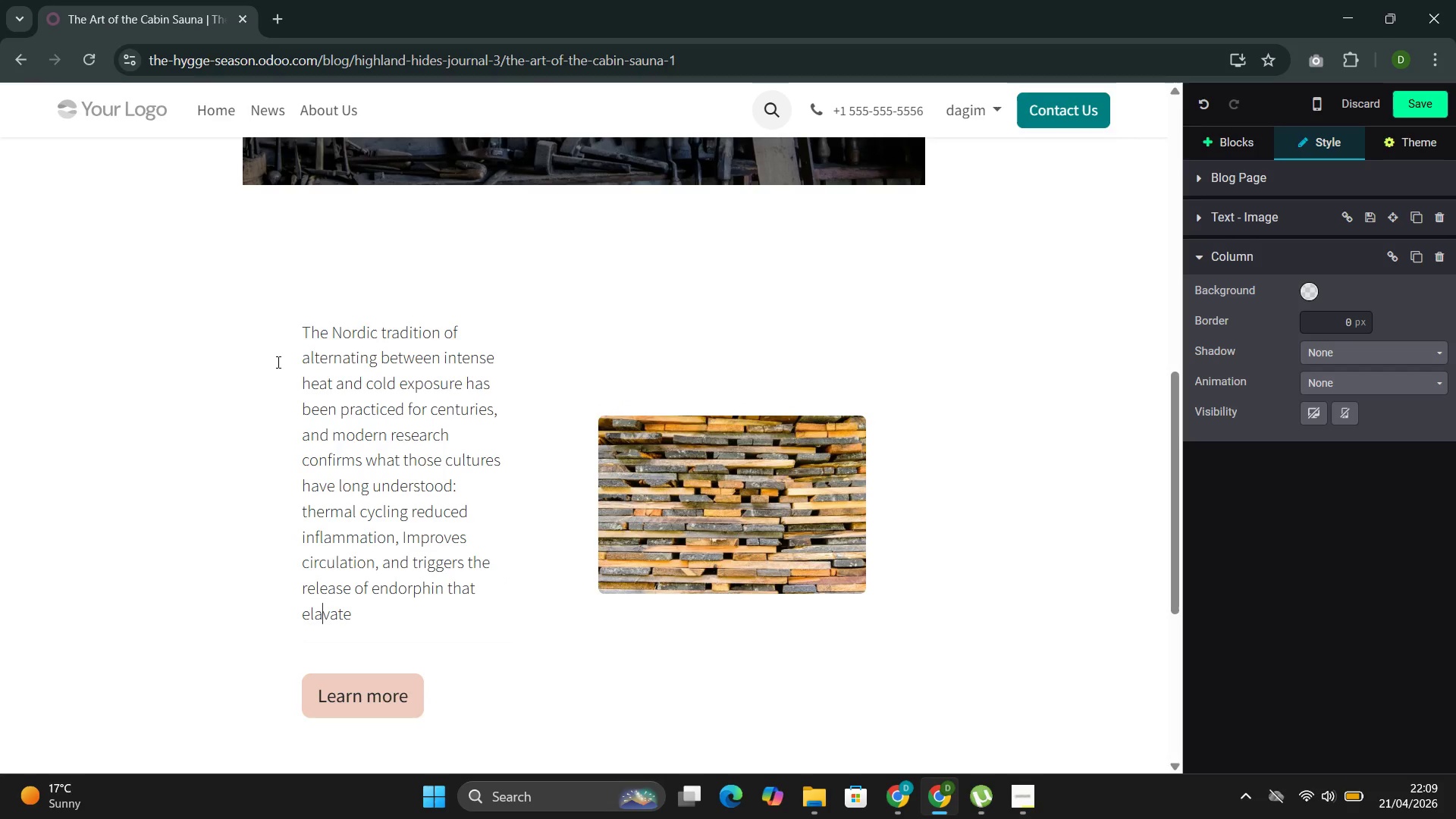 
key(Backspace)
 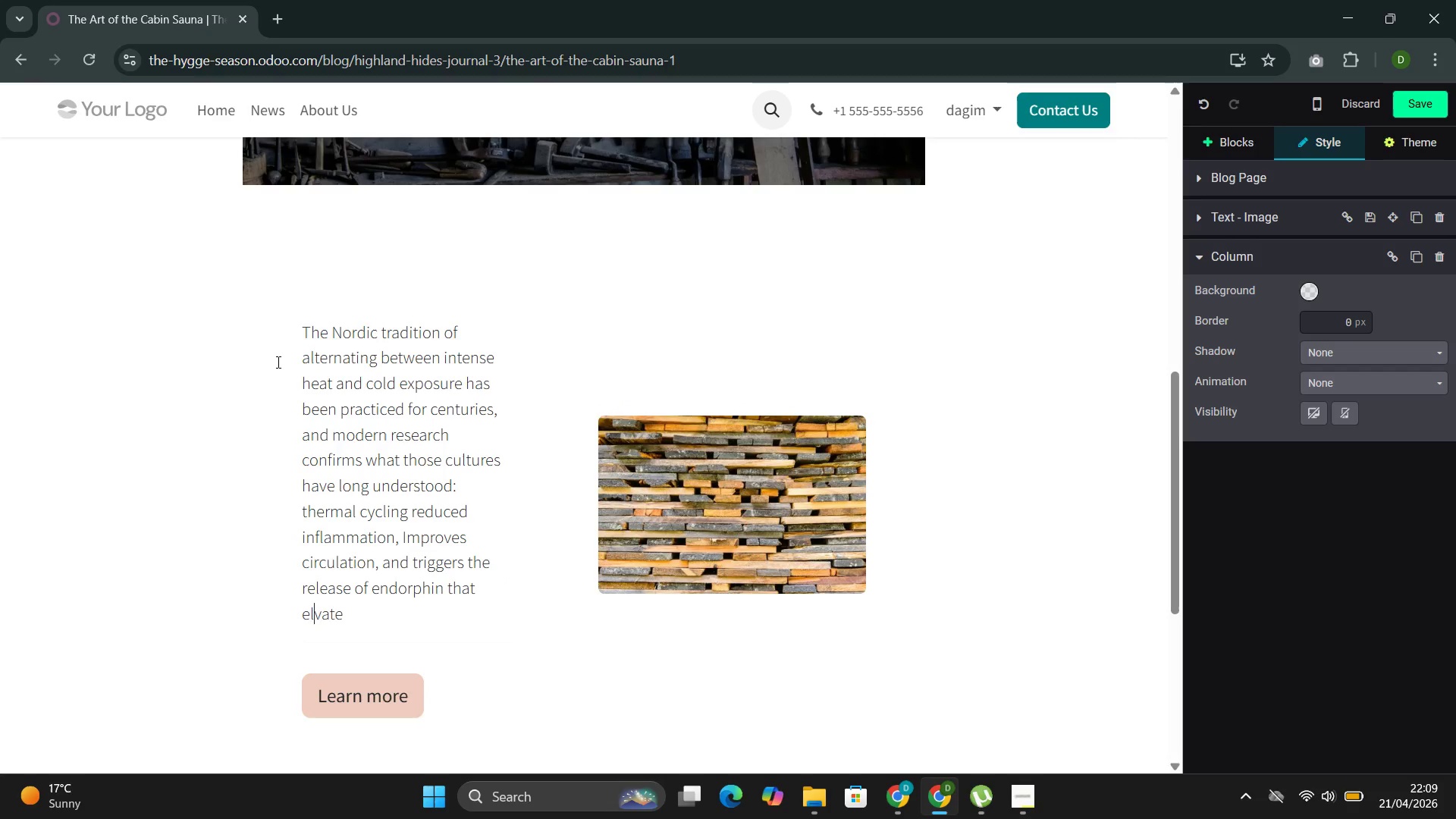 
key(E)
 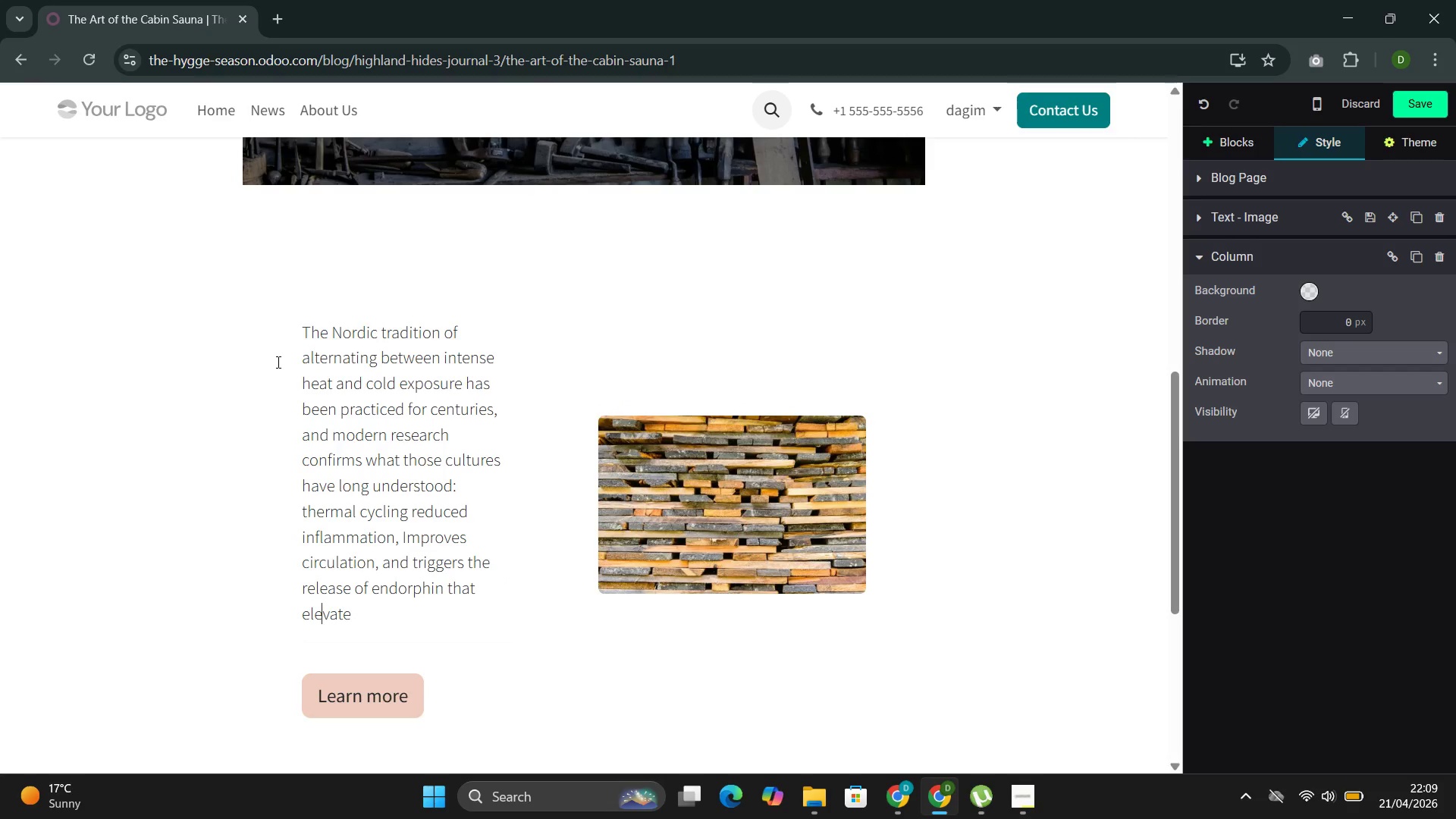 
key(ArrowRight)
 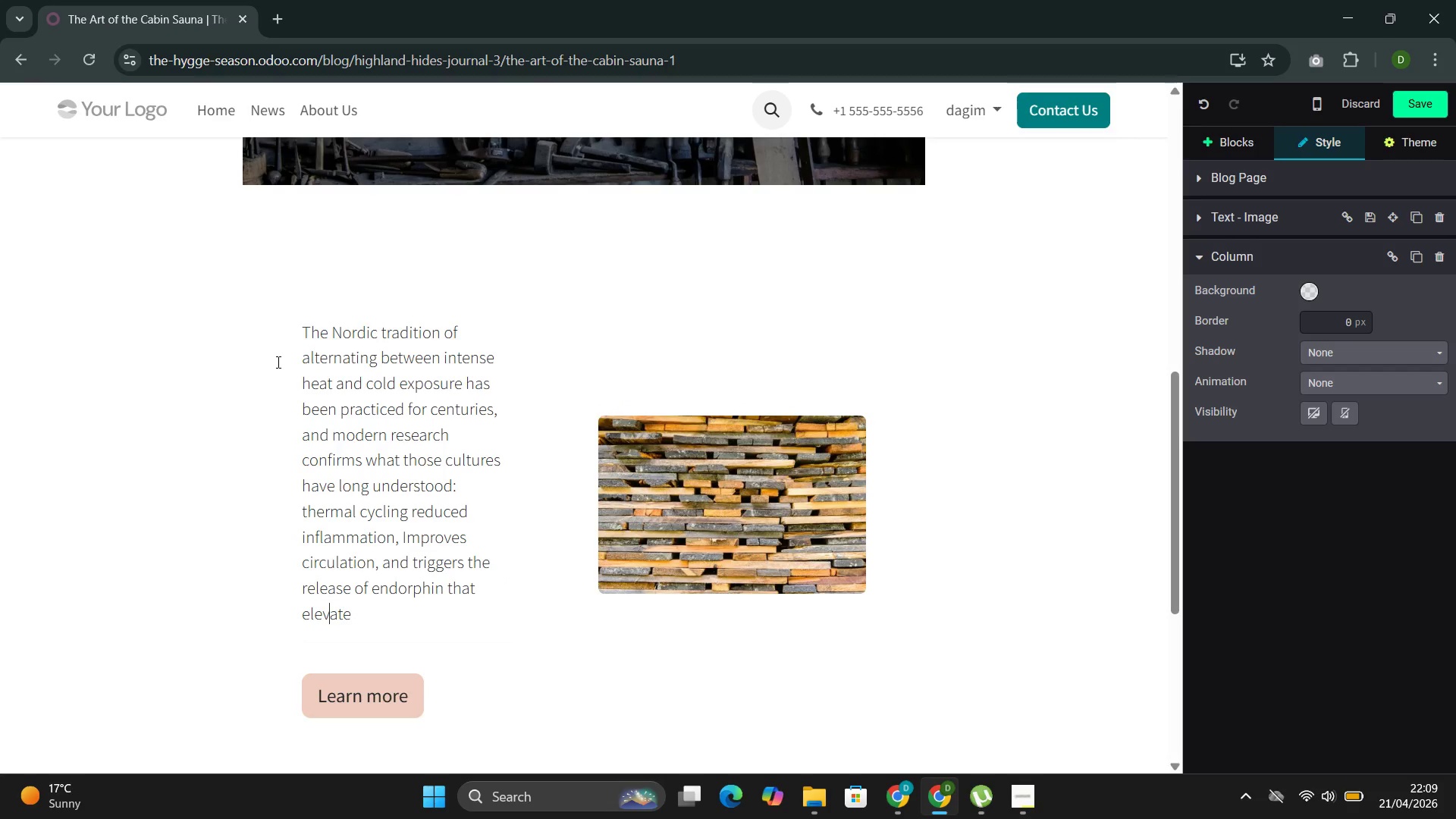 
key(ArrowRight)
 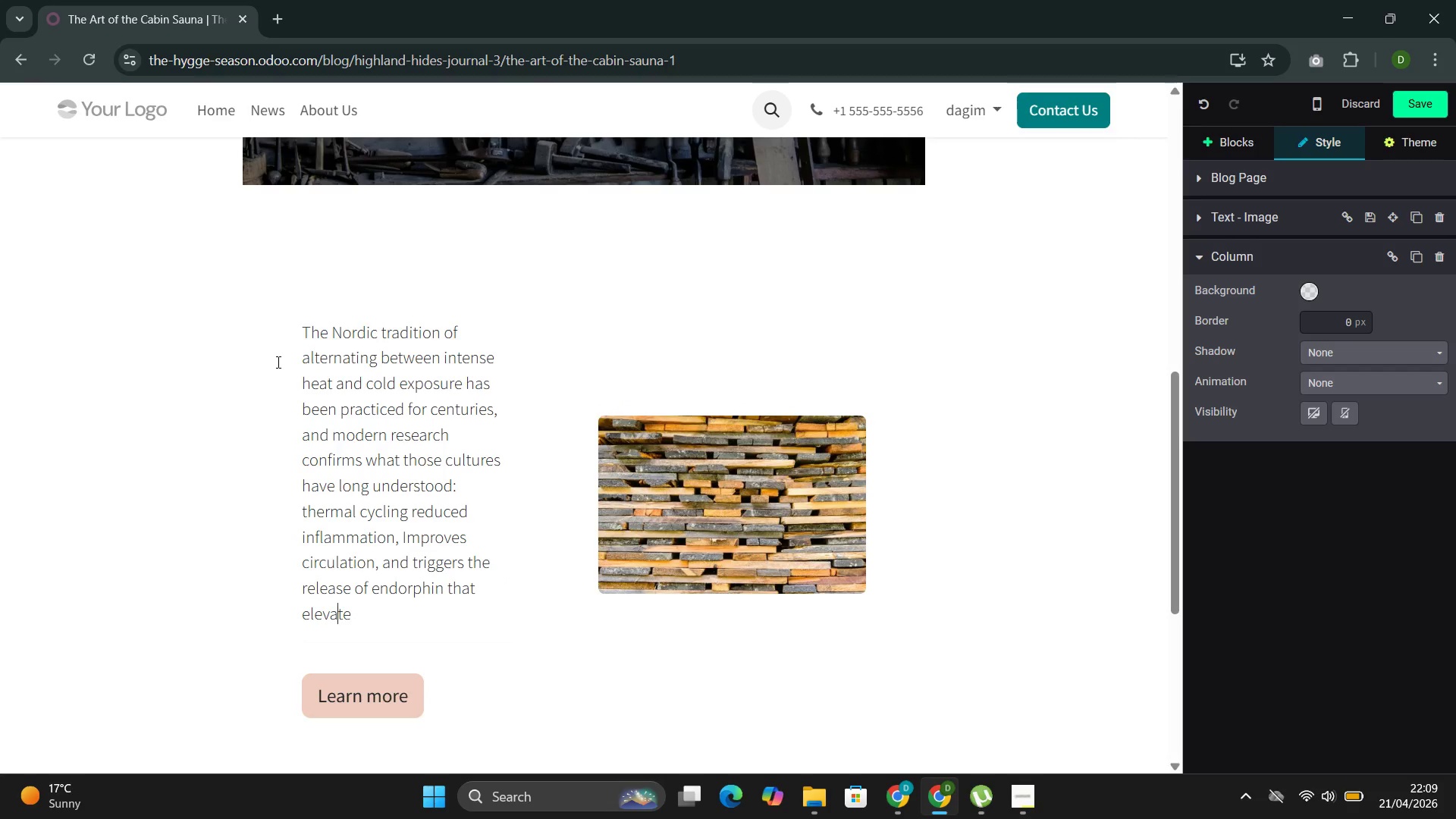 
key(ArrowRight)
 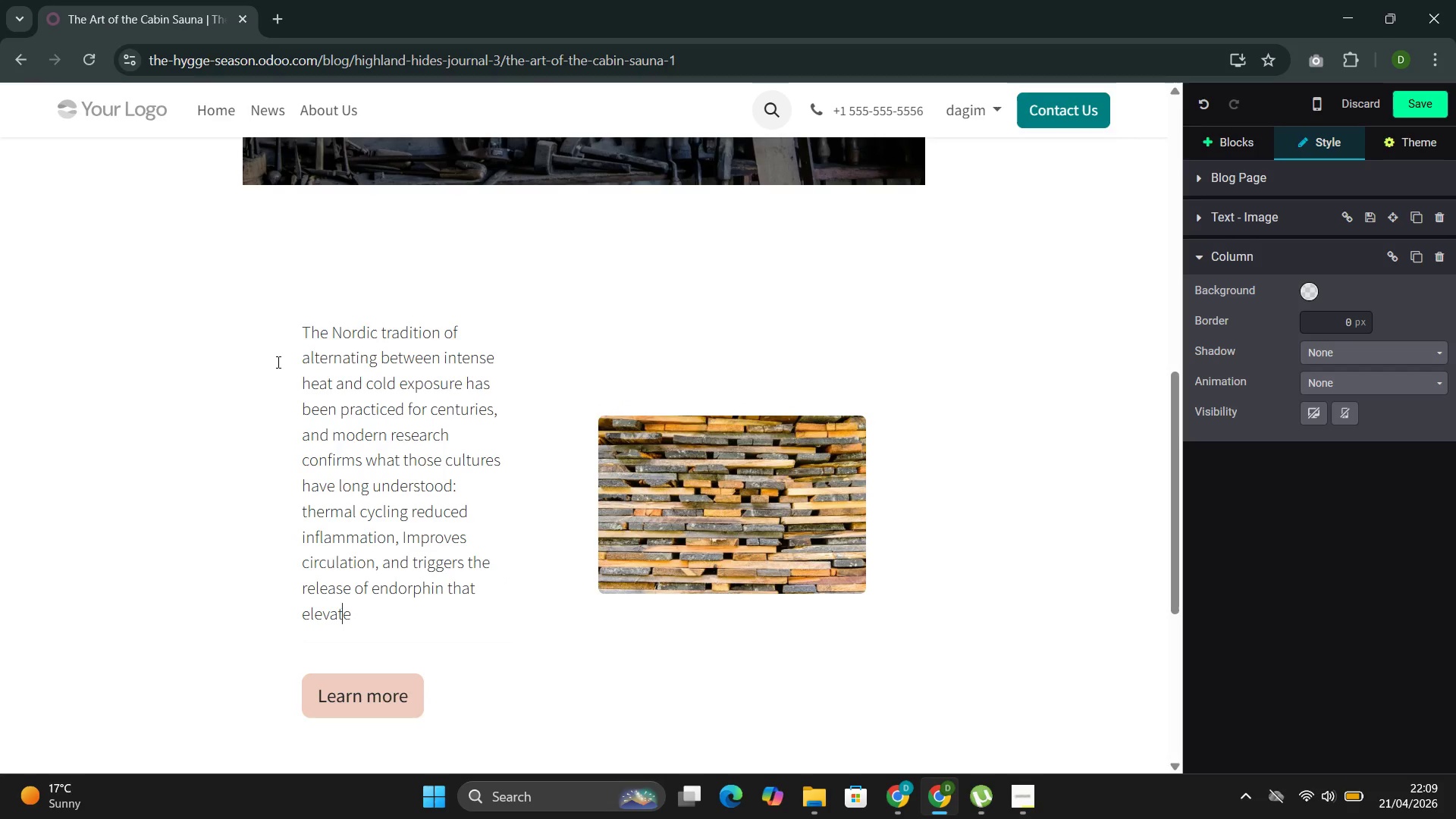 
key(ArrowRight)
 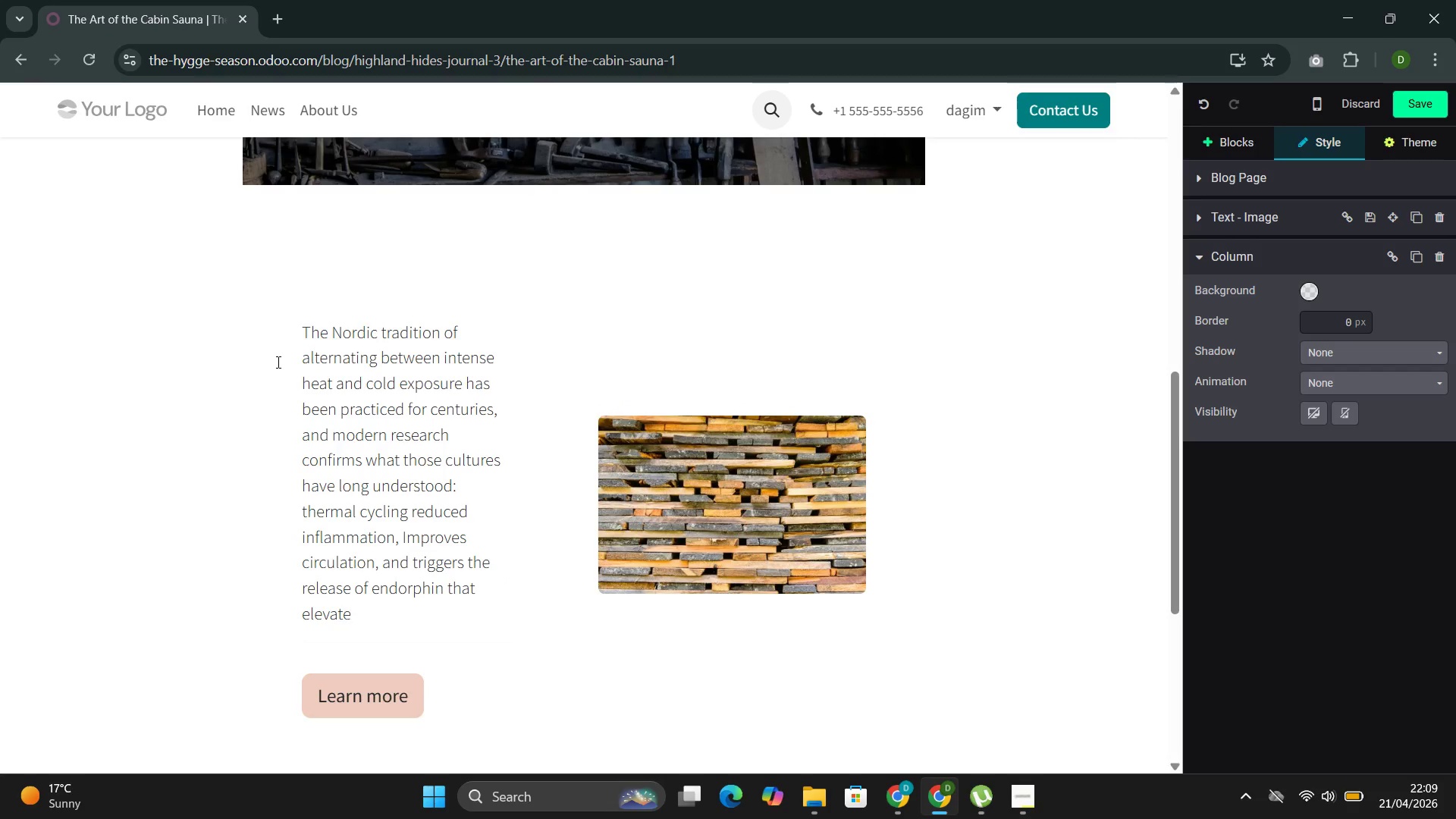 
type( mood during the darkest months i)
key(Backspace)
type(of the yr)
key(Backspace)
type(ear.)
 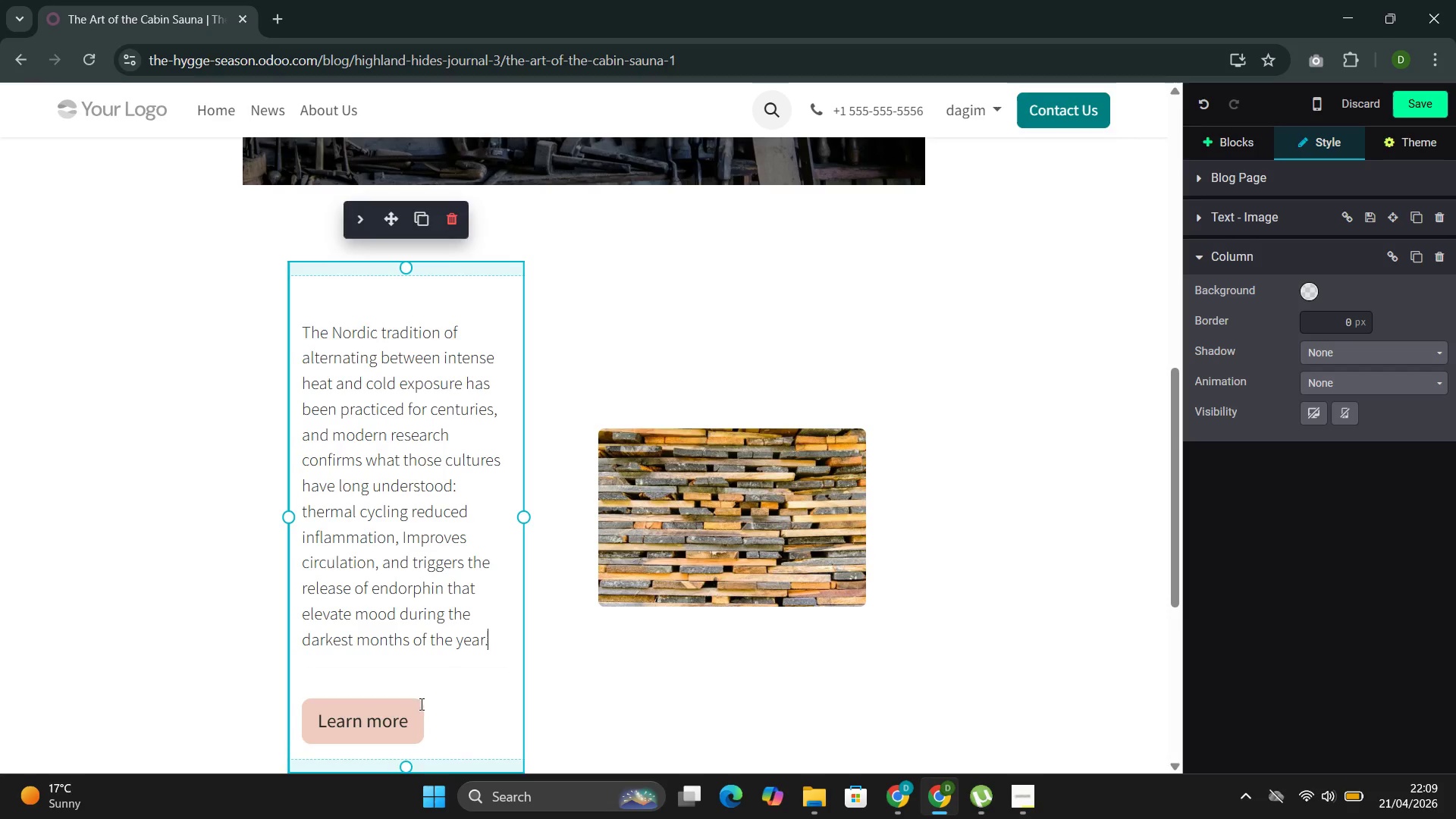 
left_click([416, 708])
 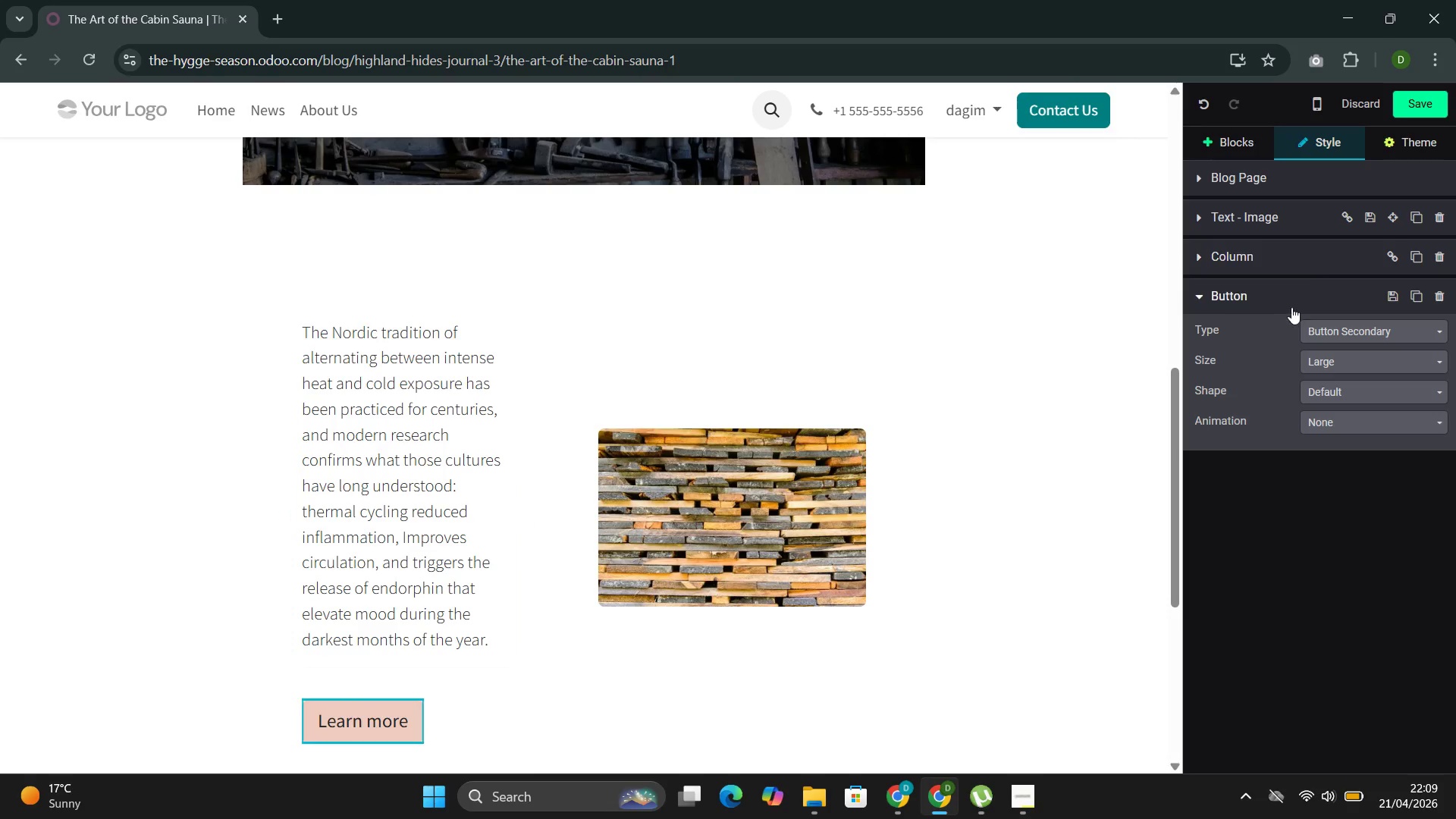 
left_click([1446, 295])
 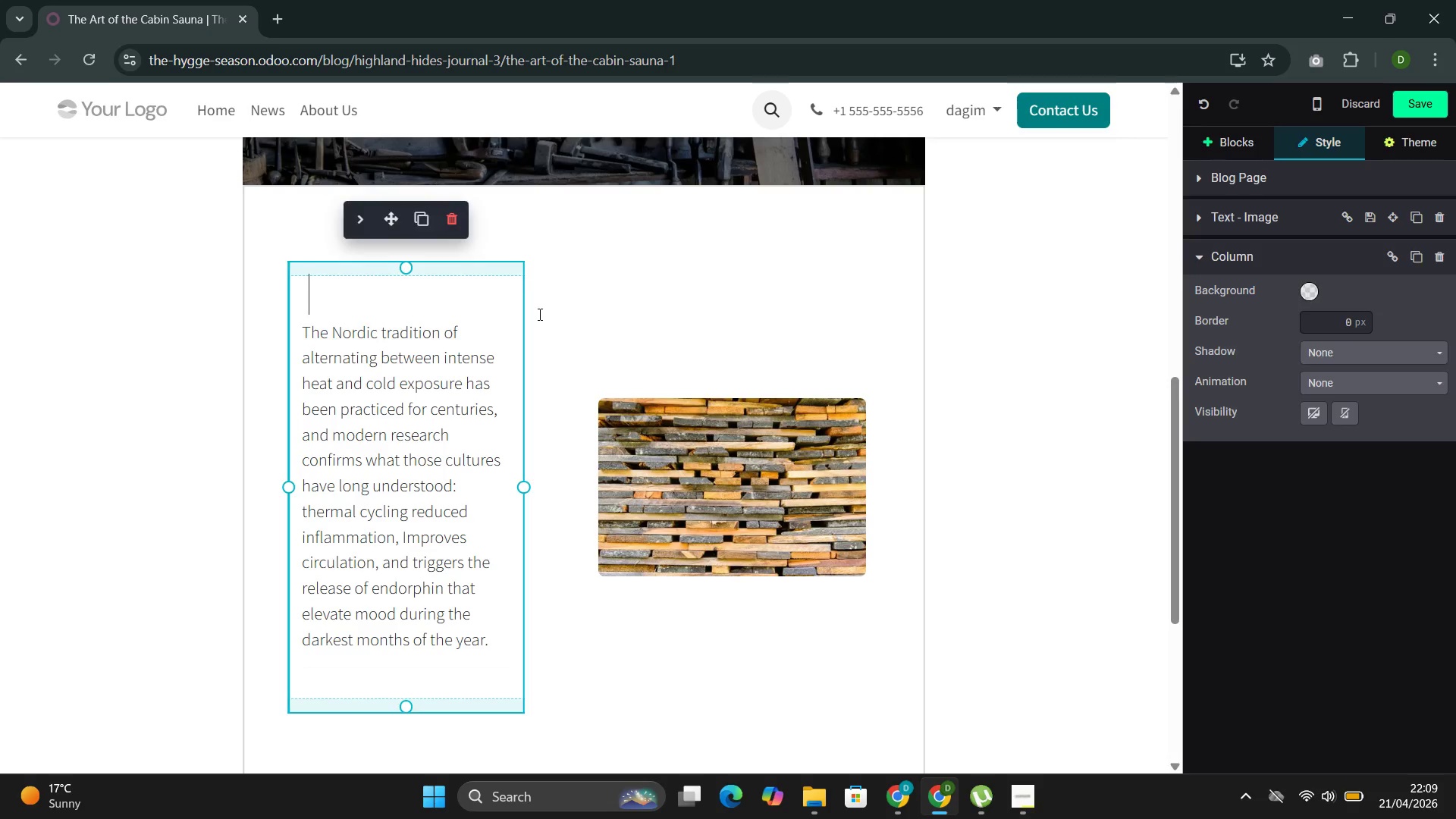 
scroll: coordinate [559, 469], scroll_direction: none, amount: 0.0
 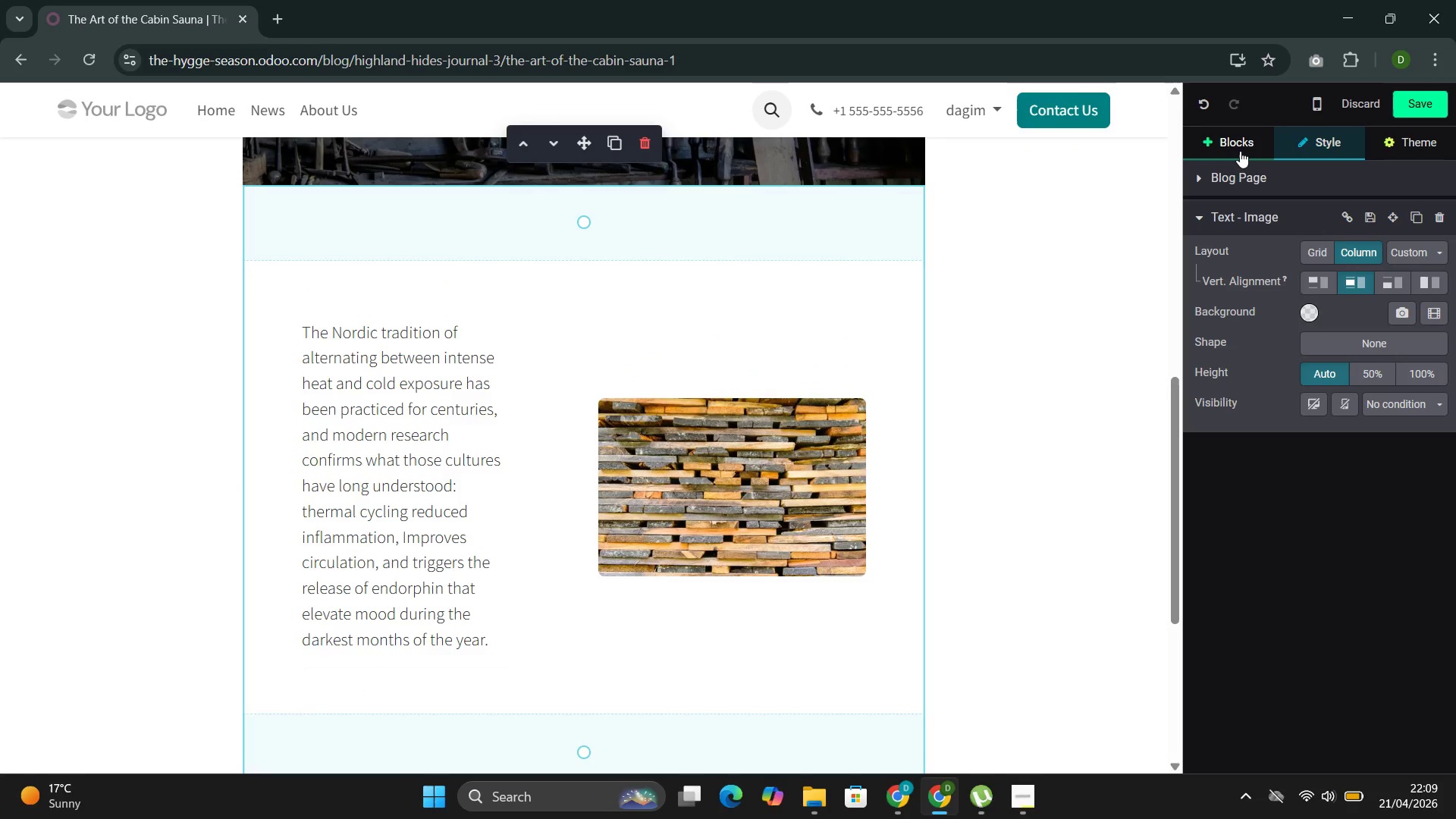 
left_click([1237, 138])
 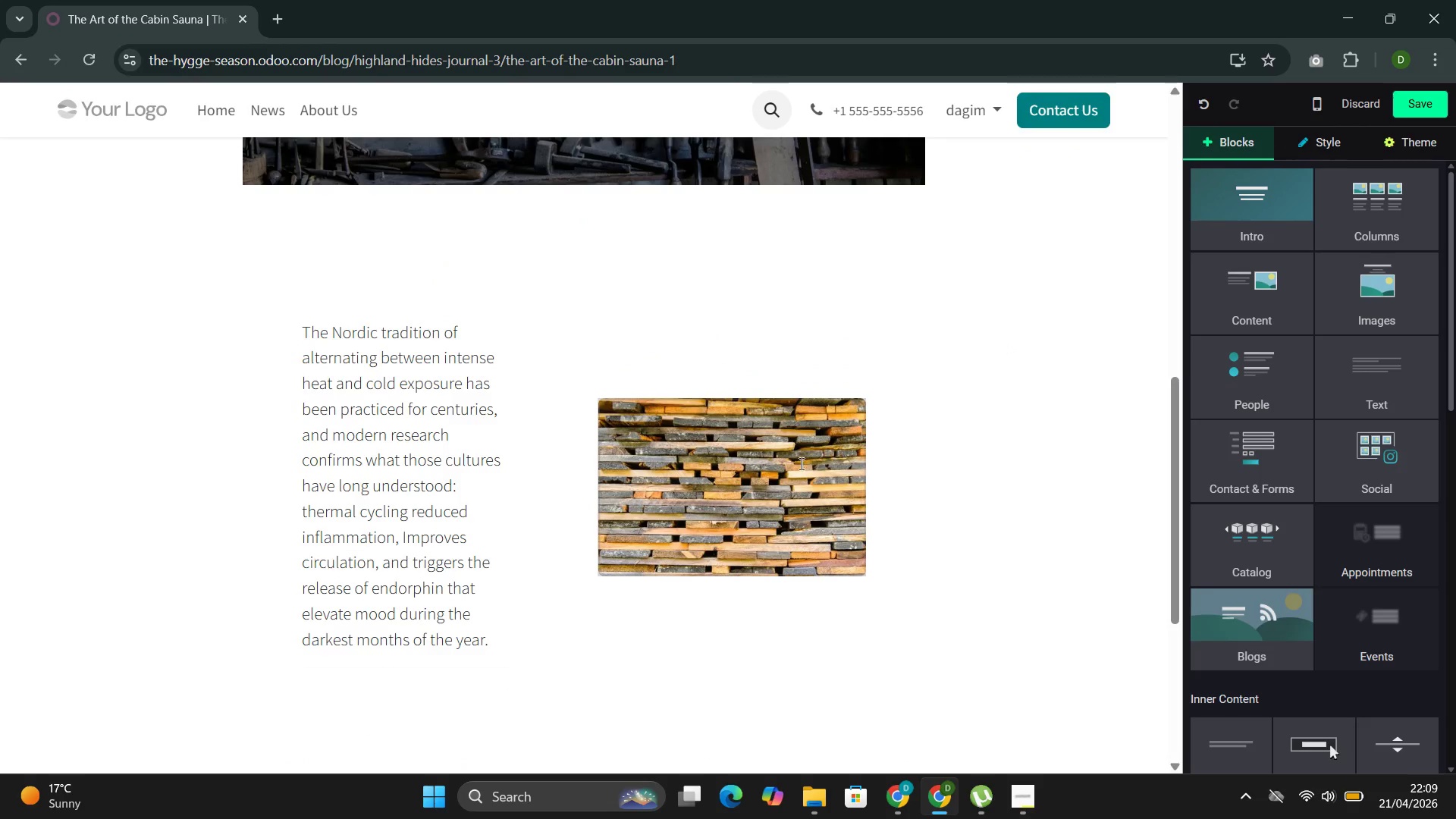 
scroll: coordinate [689, 503], scroll_direction: down, amount: 5.0
 